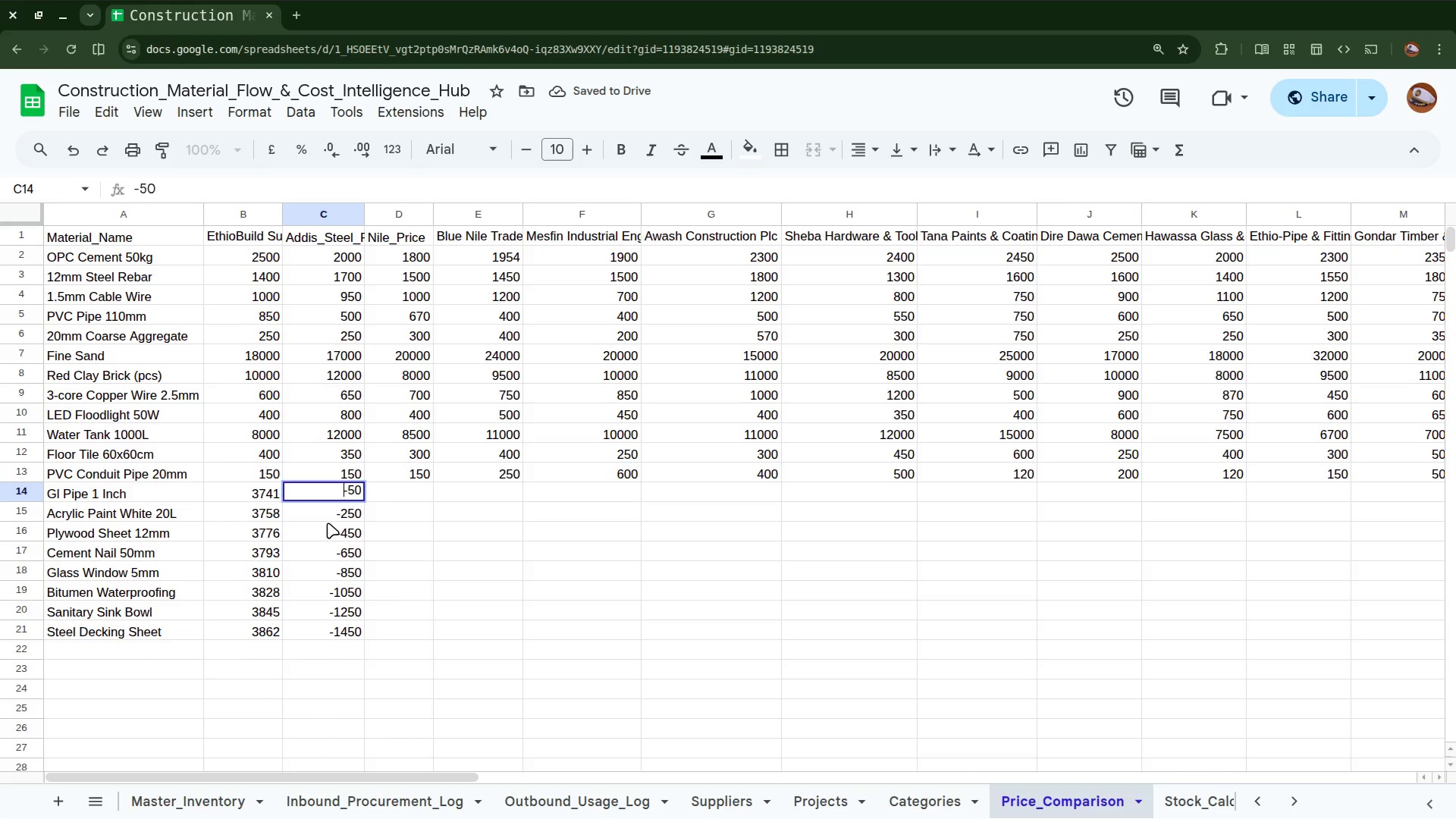 
key(Control+Z)
 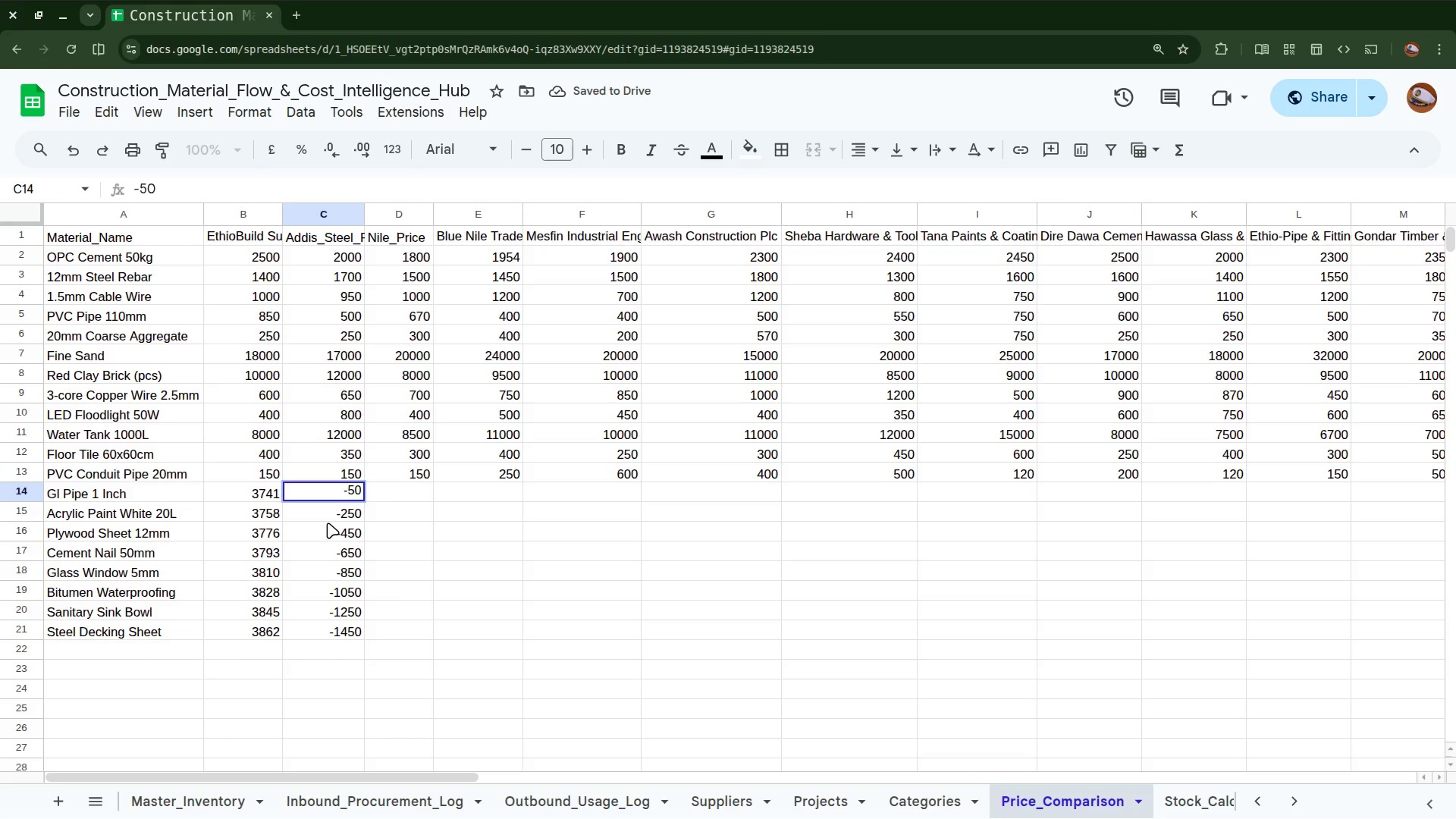 
key(Control+Z)
 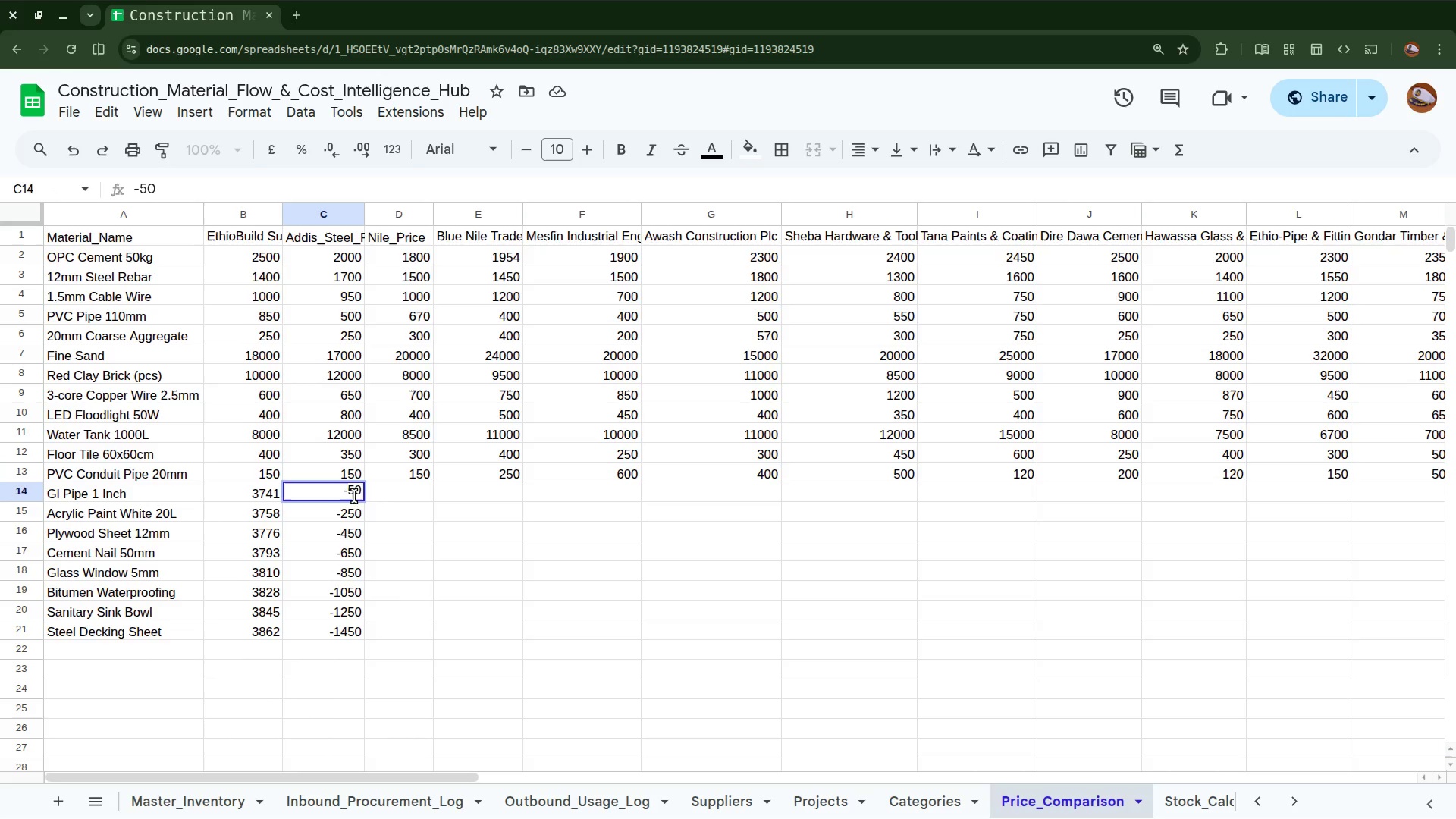 
left_click([354, 493])
 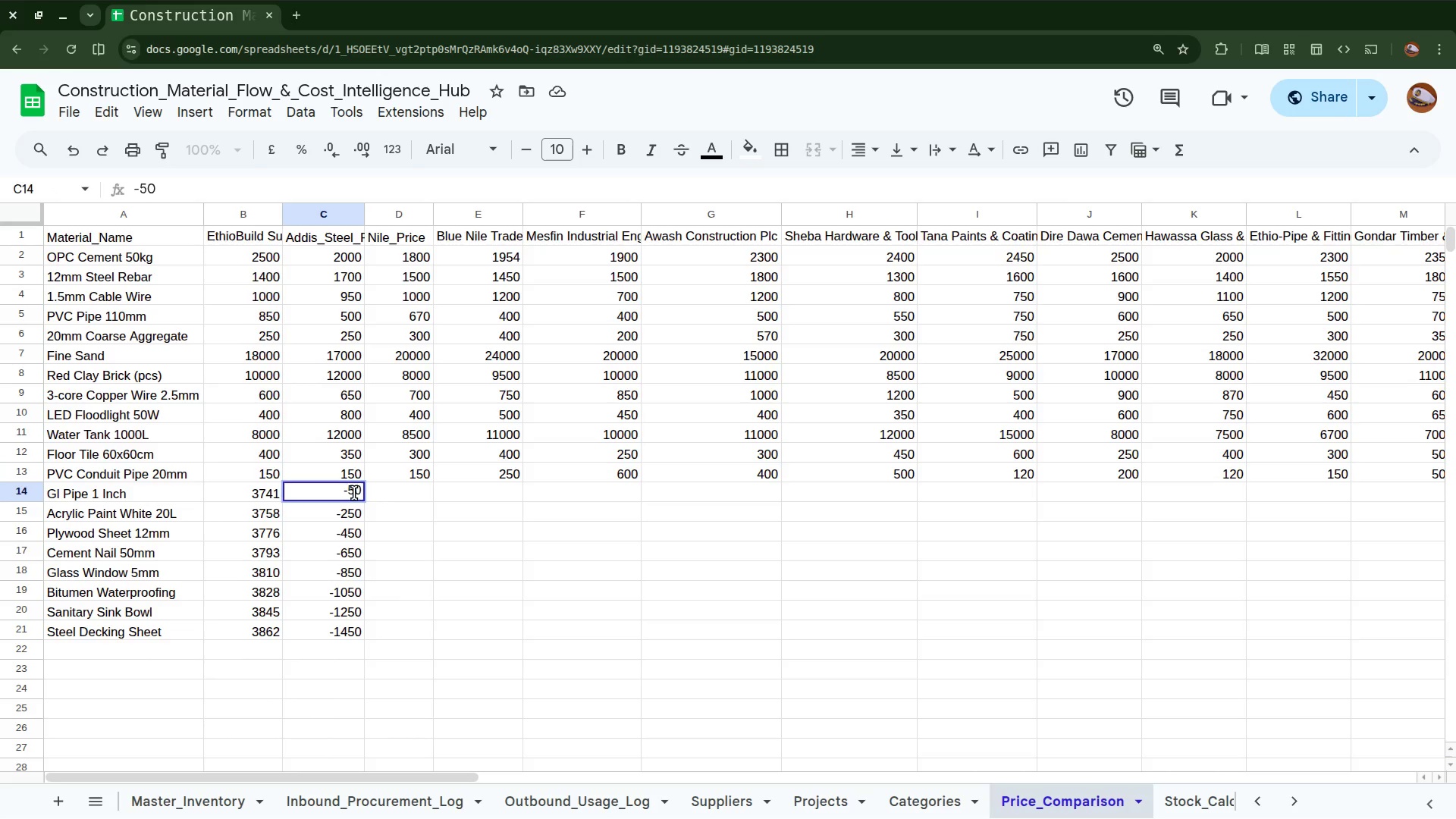 
key(Control+Z)
 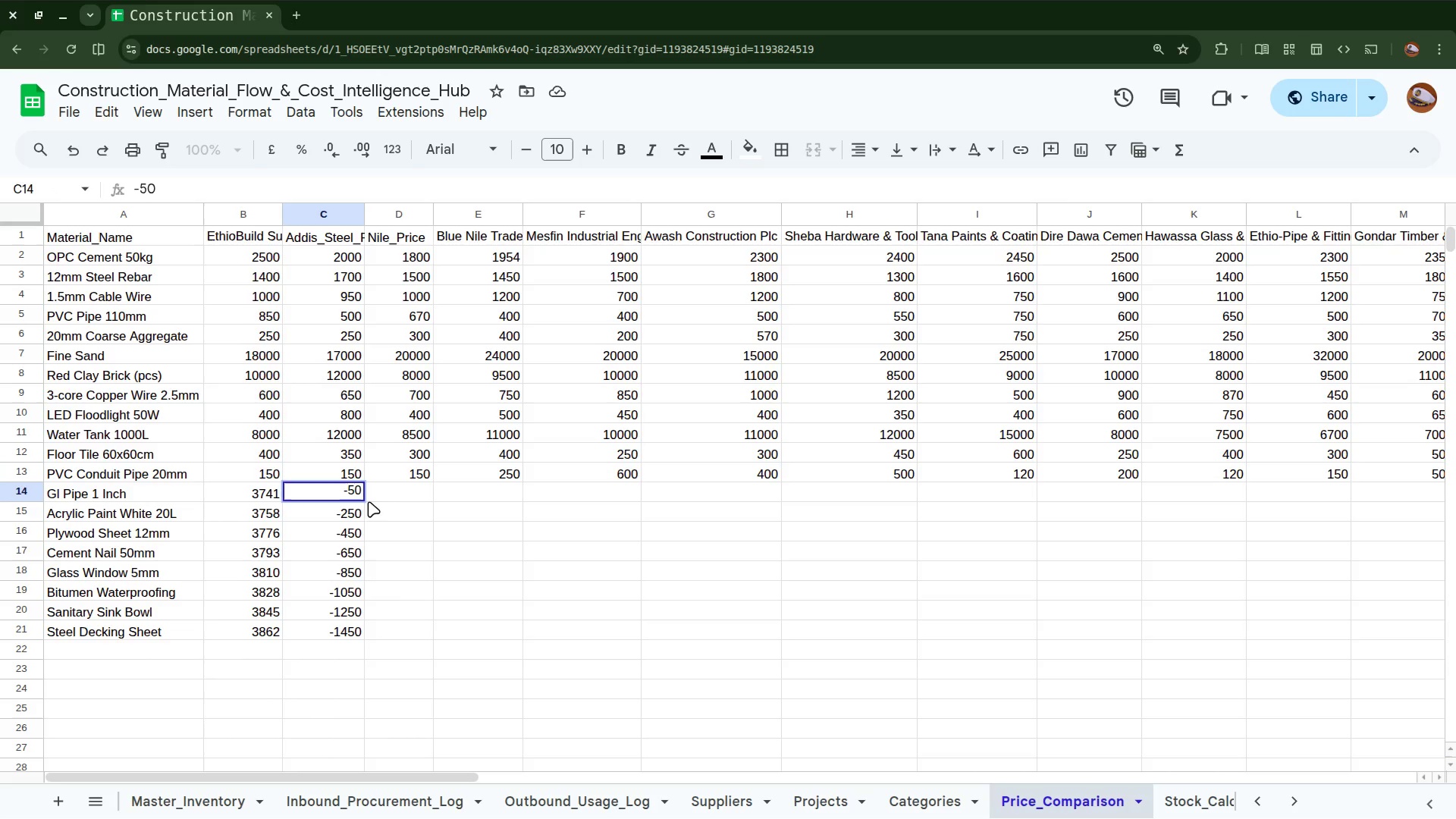 
left_click([375, 504])
 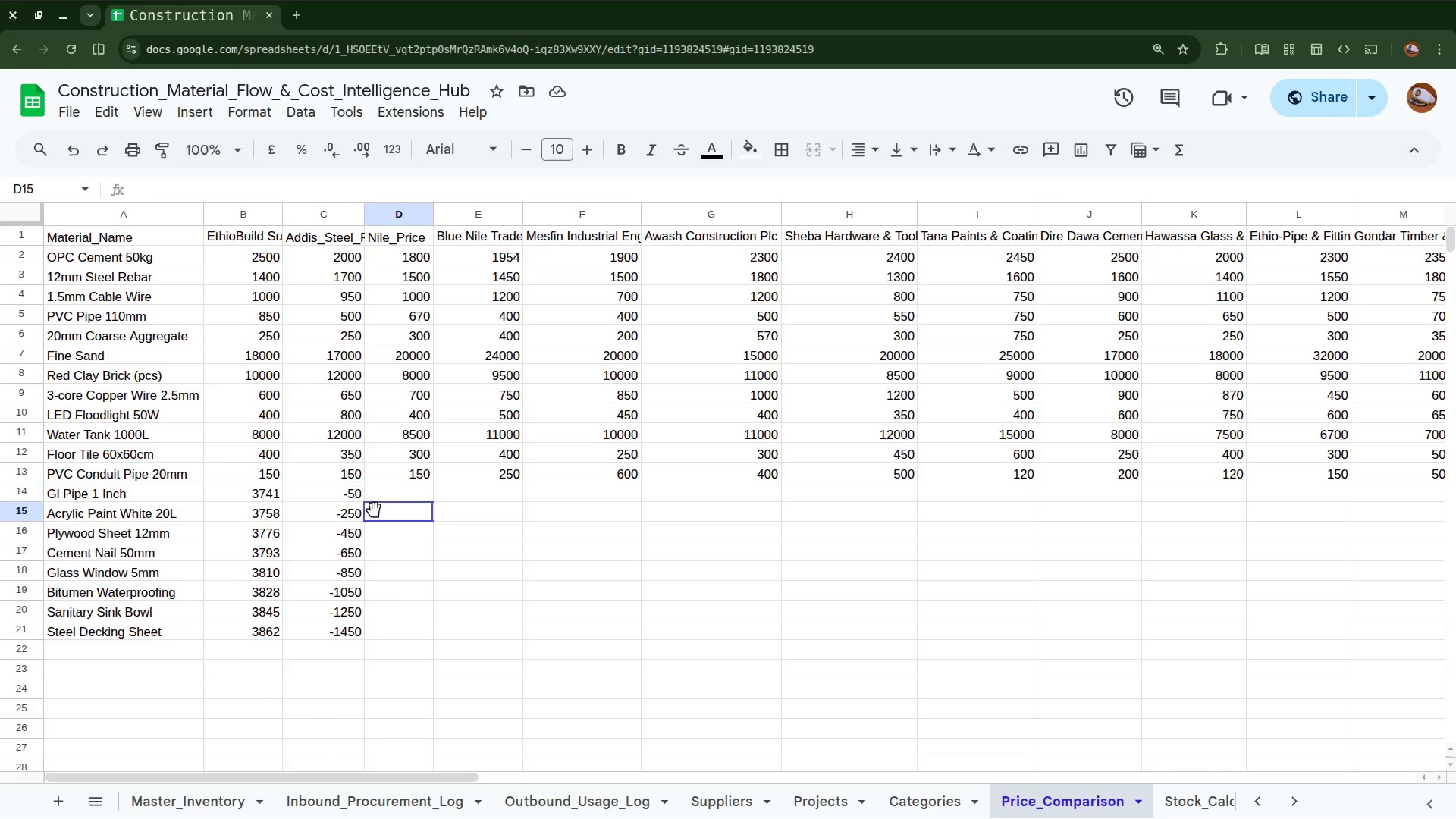 
key(Control+Z)
 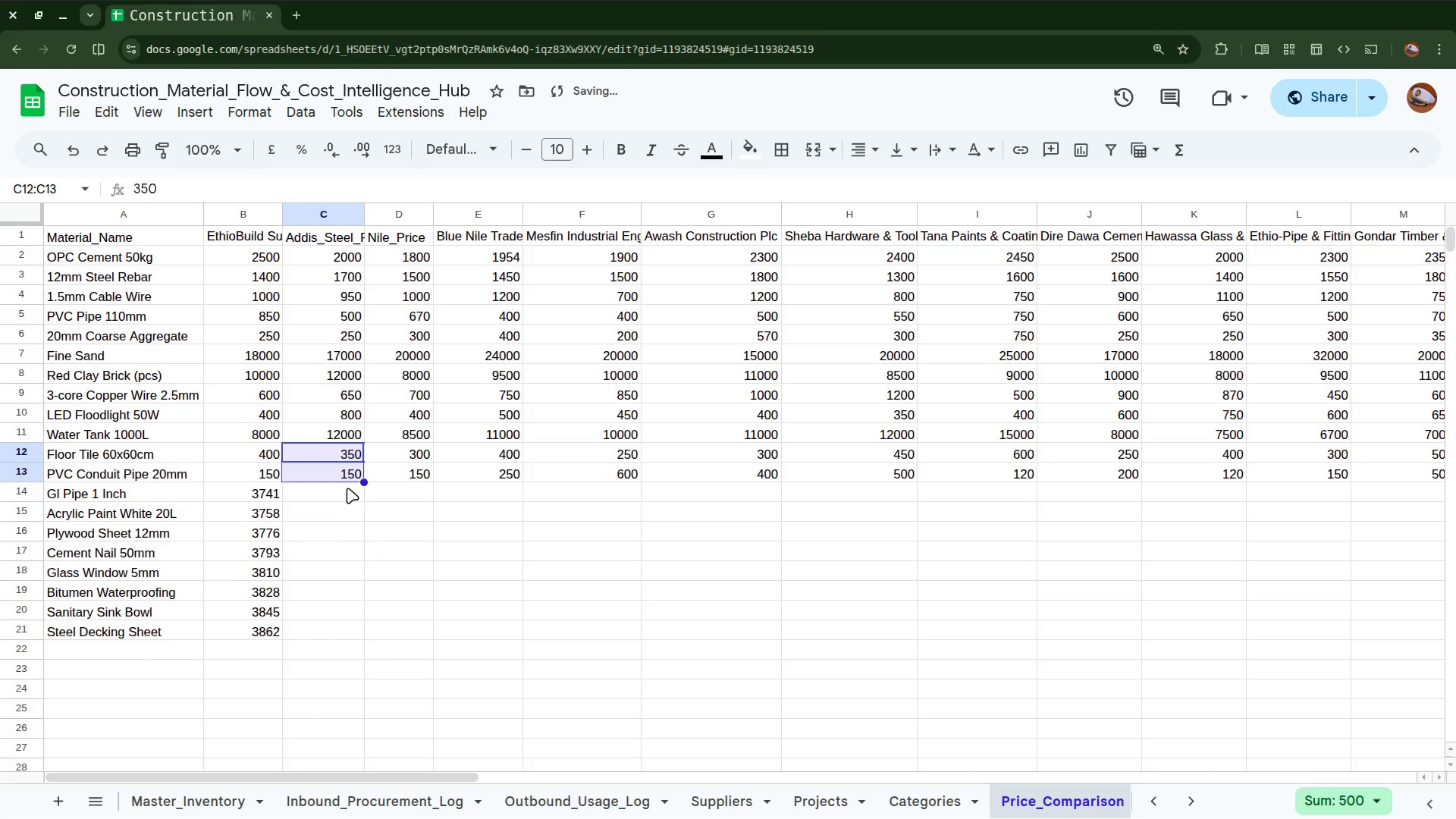 
left_click([346, 485])
 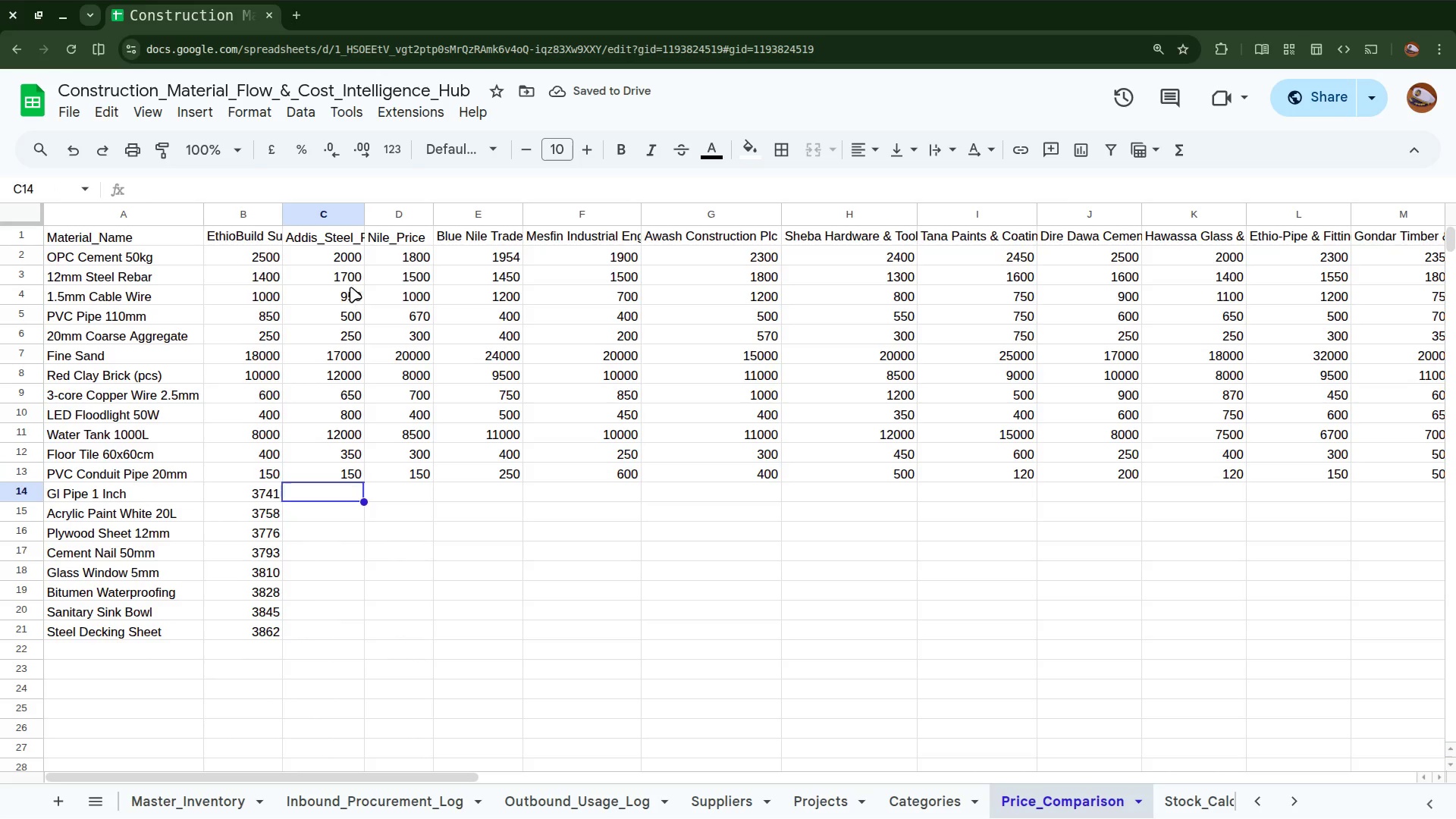 
left_click([347, 262])
 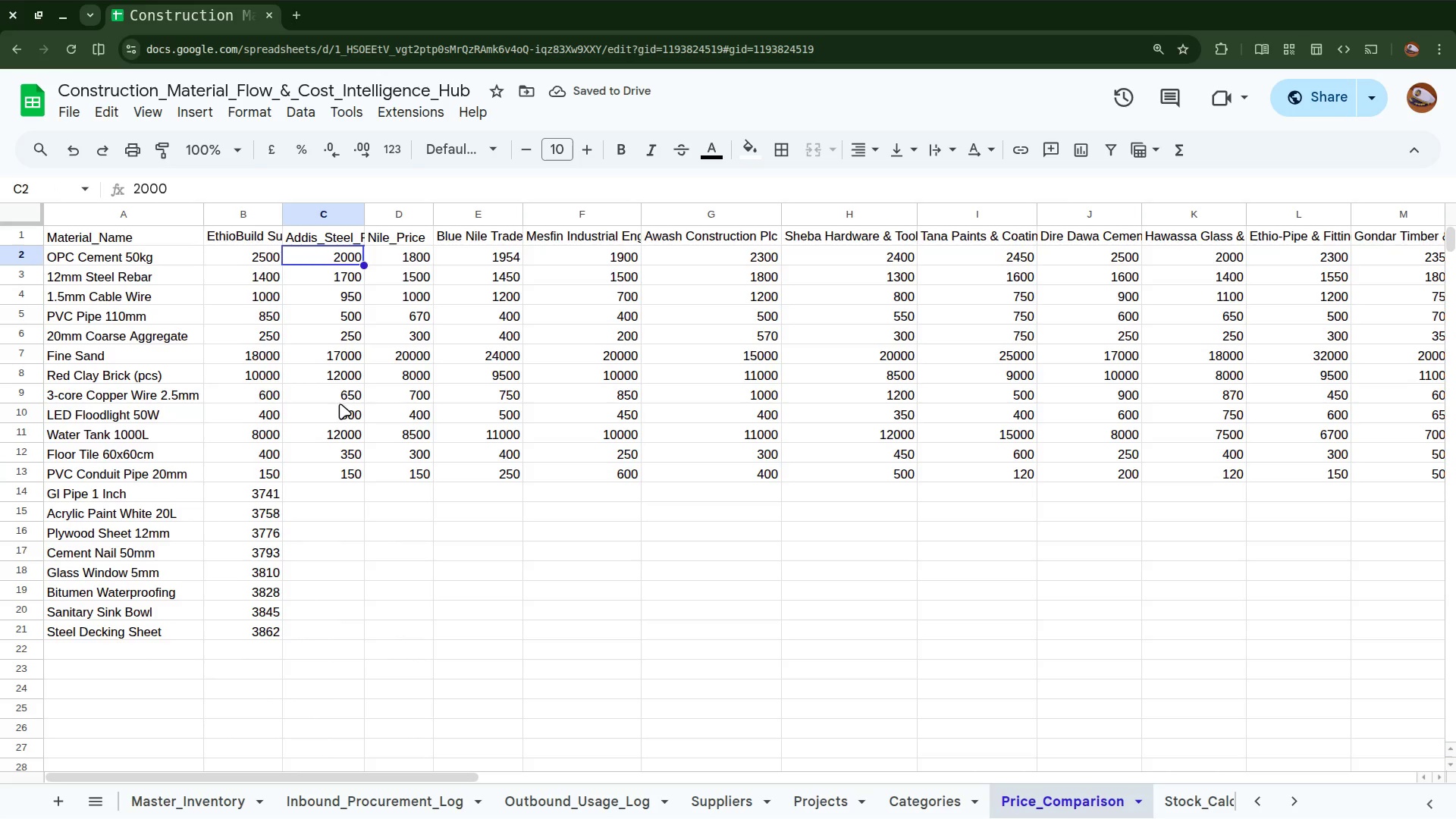 
hold_key(key=ShiftLeft, duration=0.66)
left_click([344, 474])
 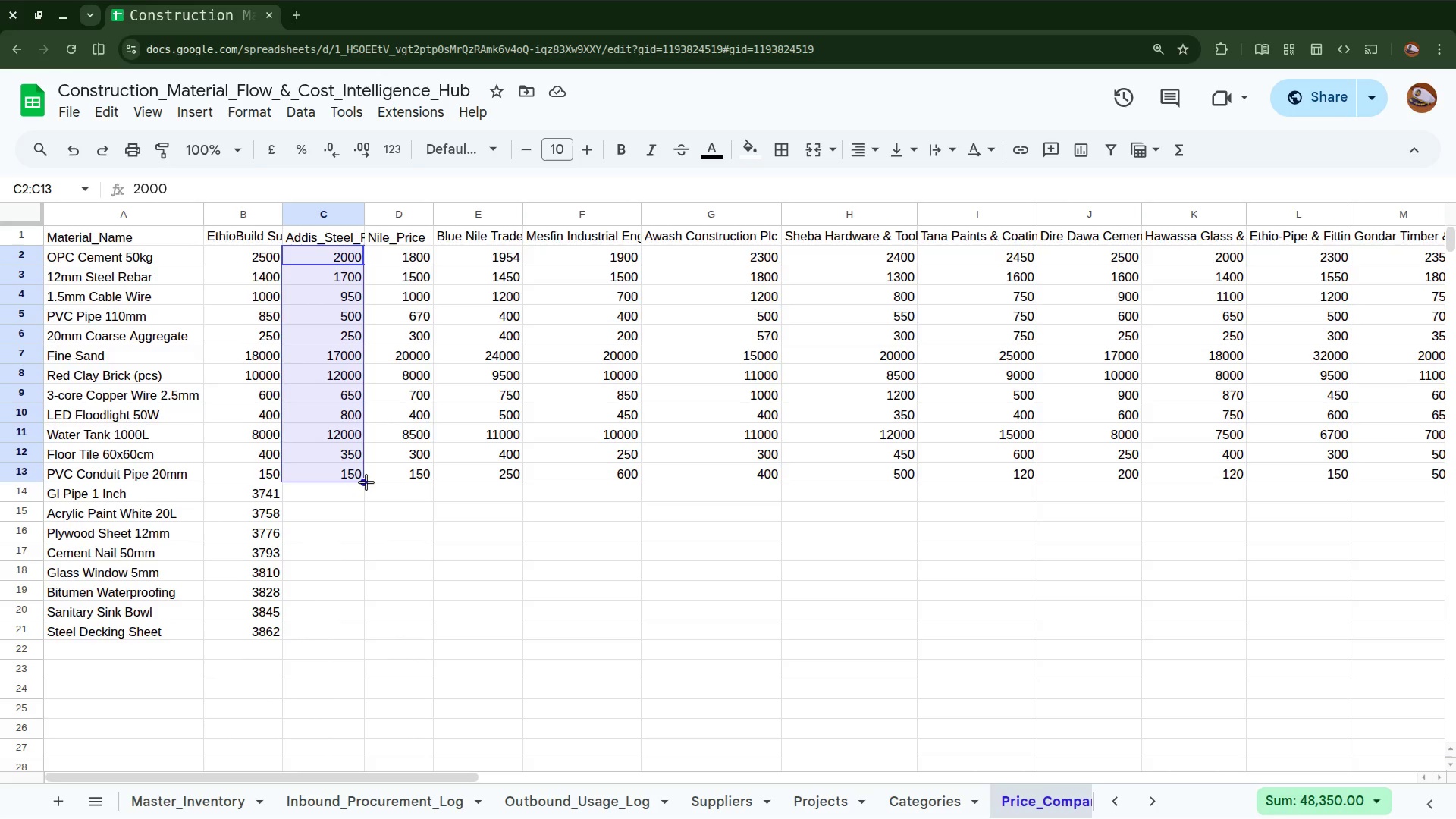 
left_click_drag(start_coordinate=[366, 482], to_coordinate=[358, 636])
 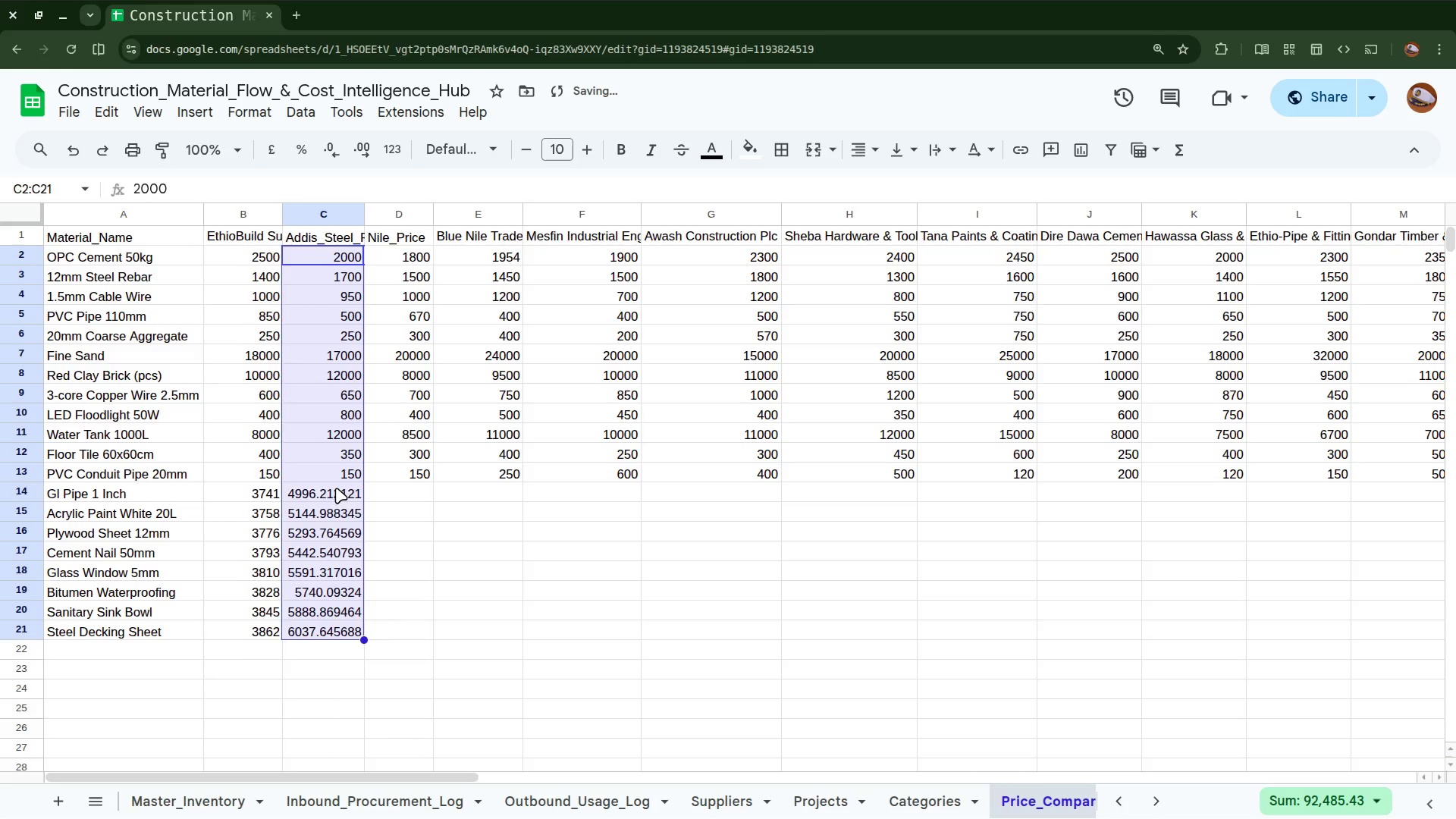 
double_click([336, 488])
 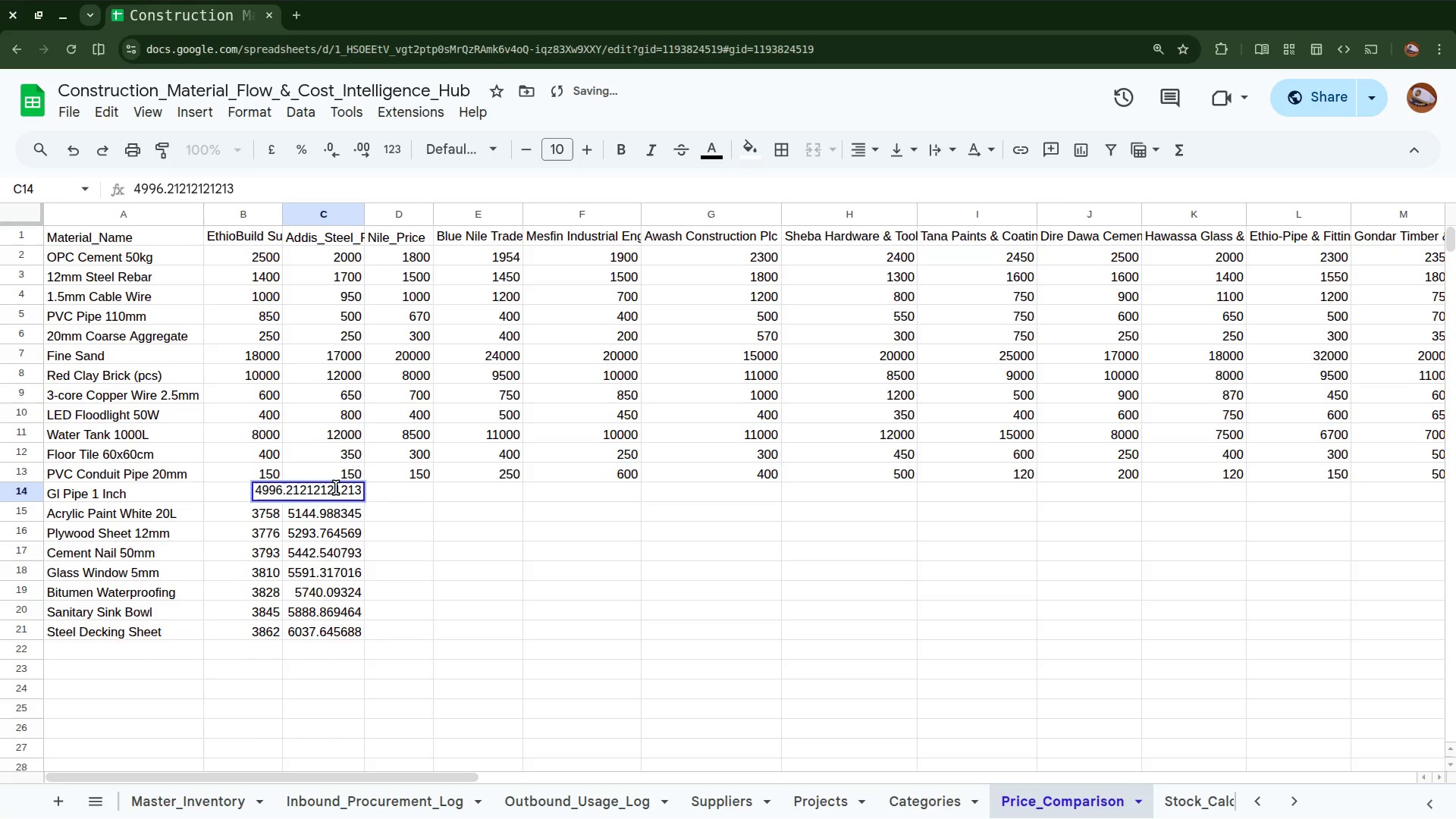 
double_click([336, 488])
 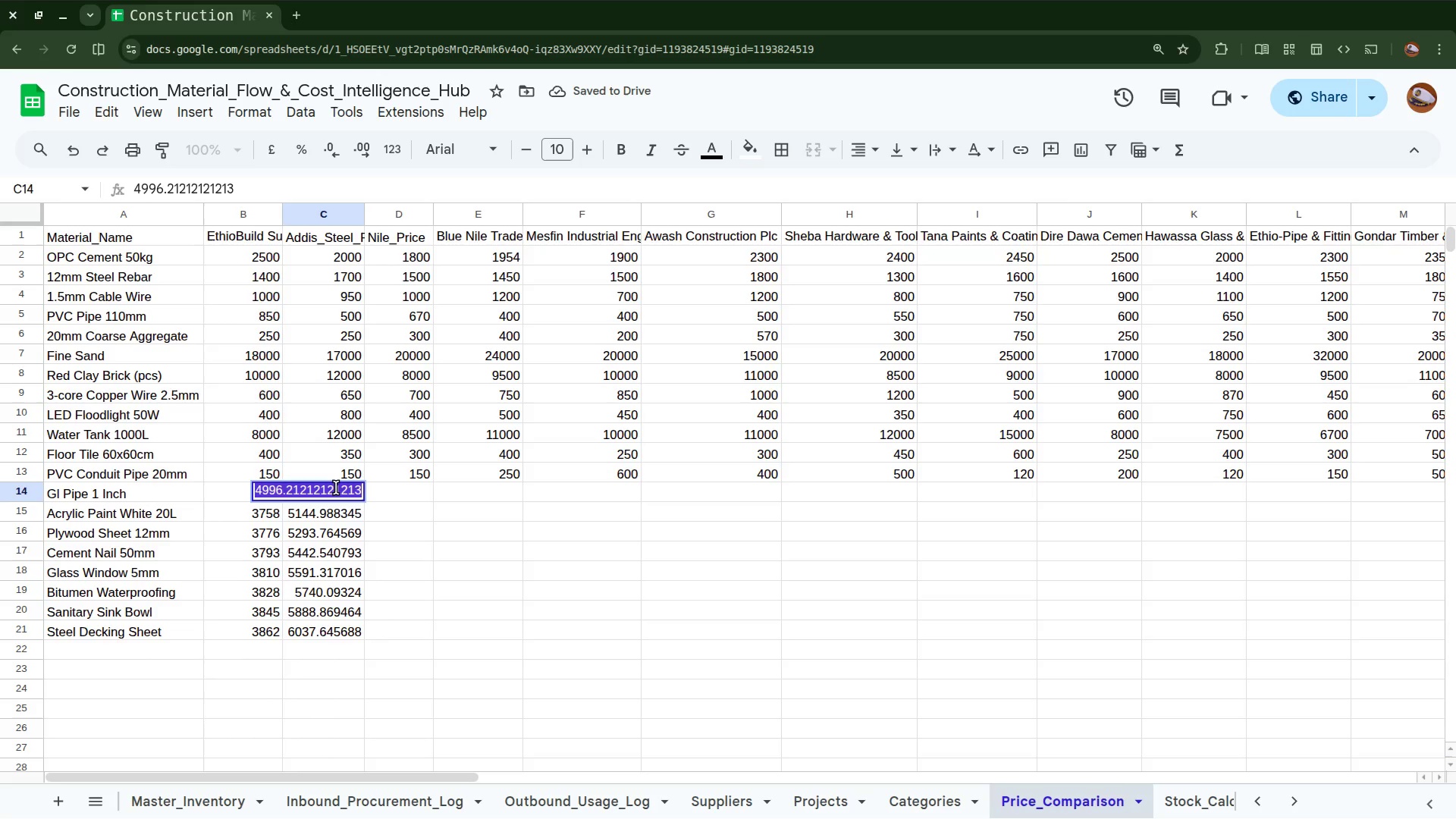 
key(ArrowRight)
 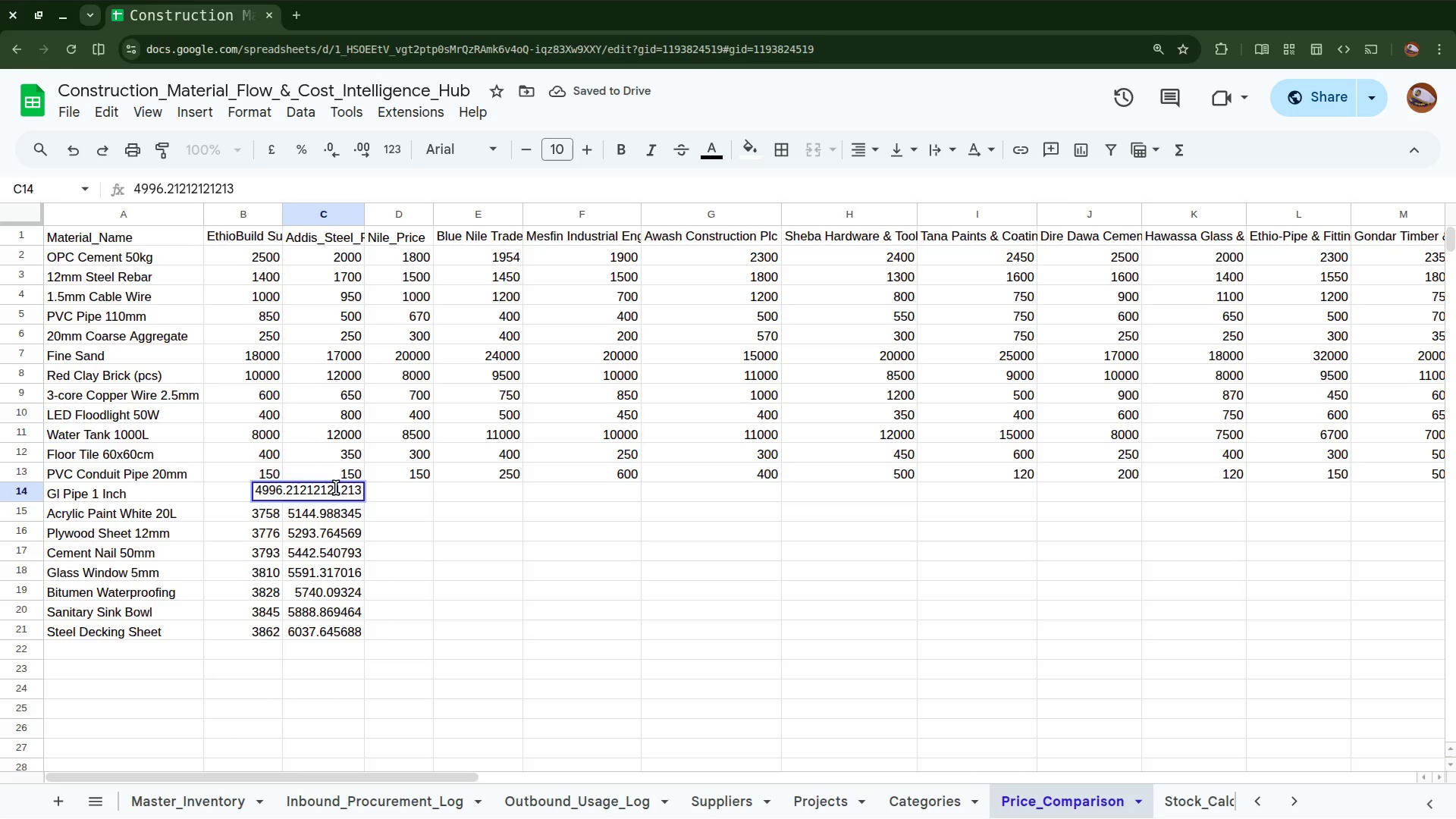 
hold_key(key=Backspace, duration=0.66)
 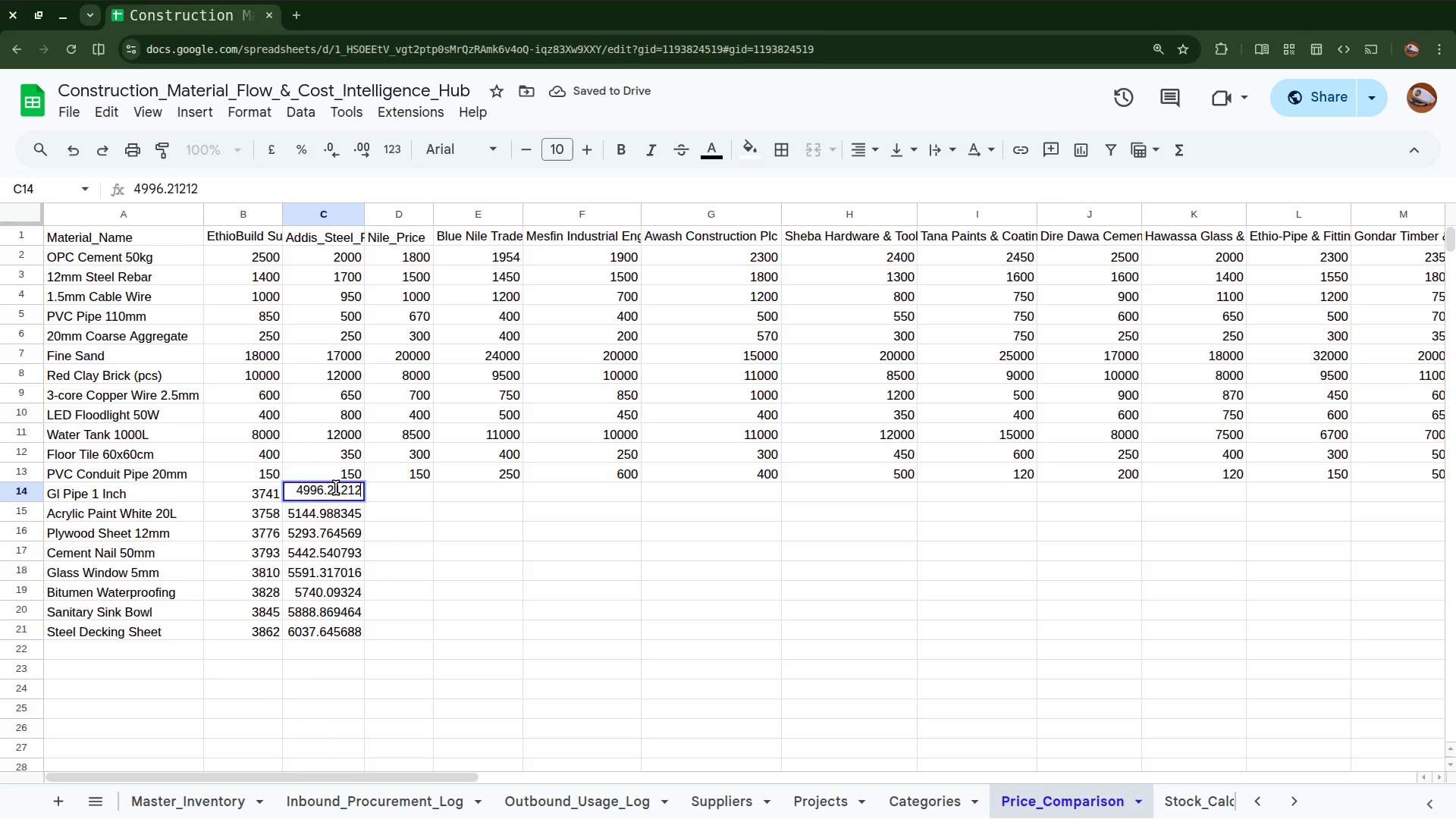 
key(Backspace)
 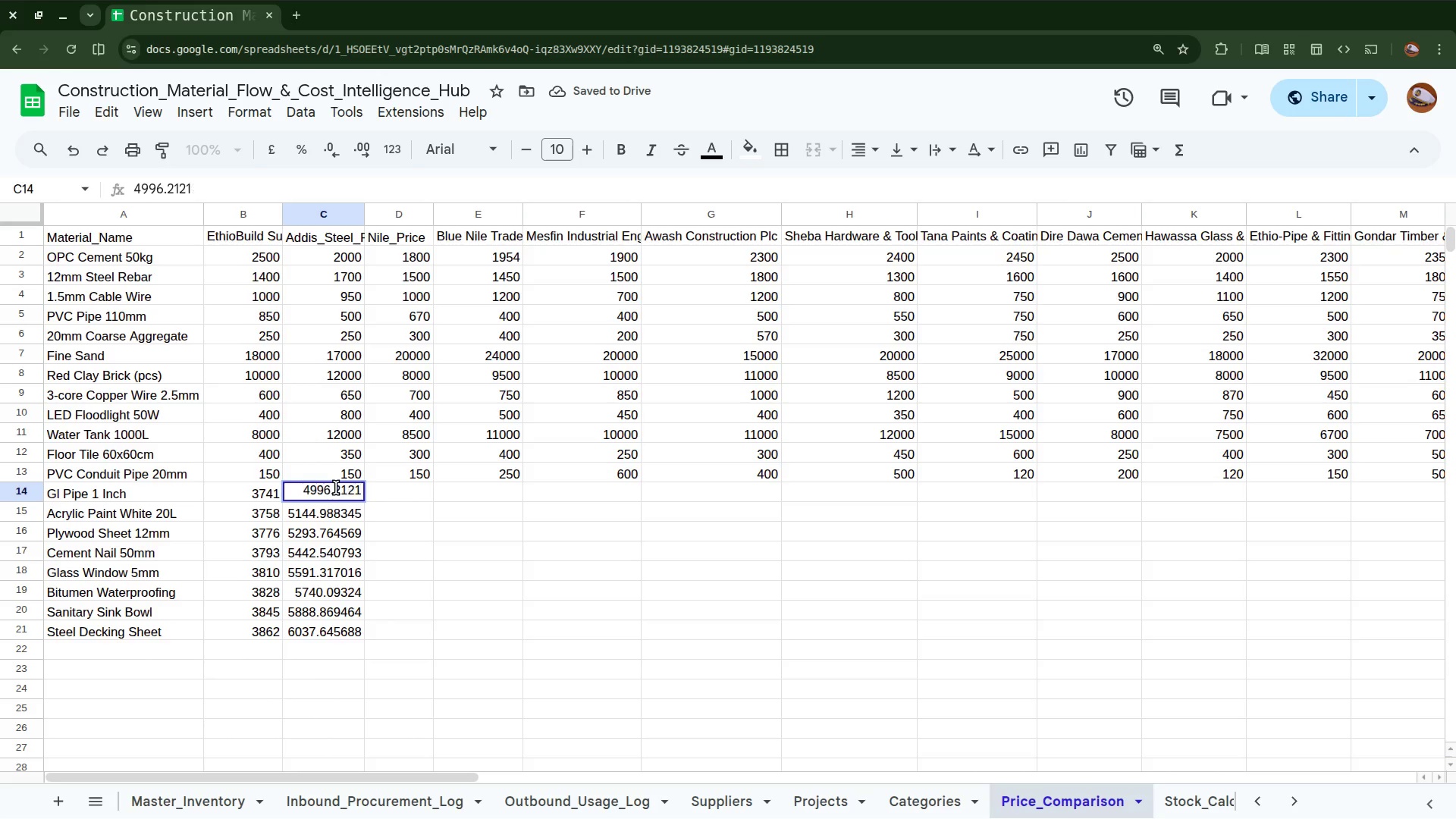 
key(Backspace)
 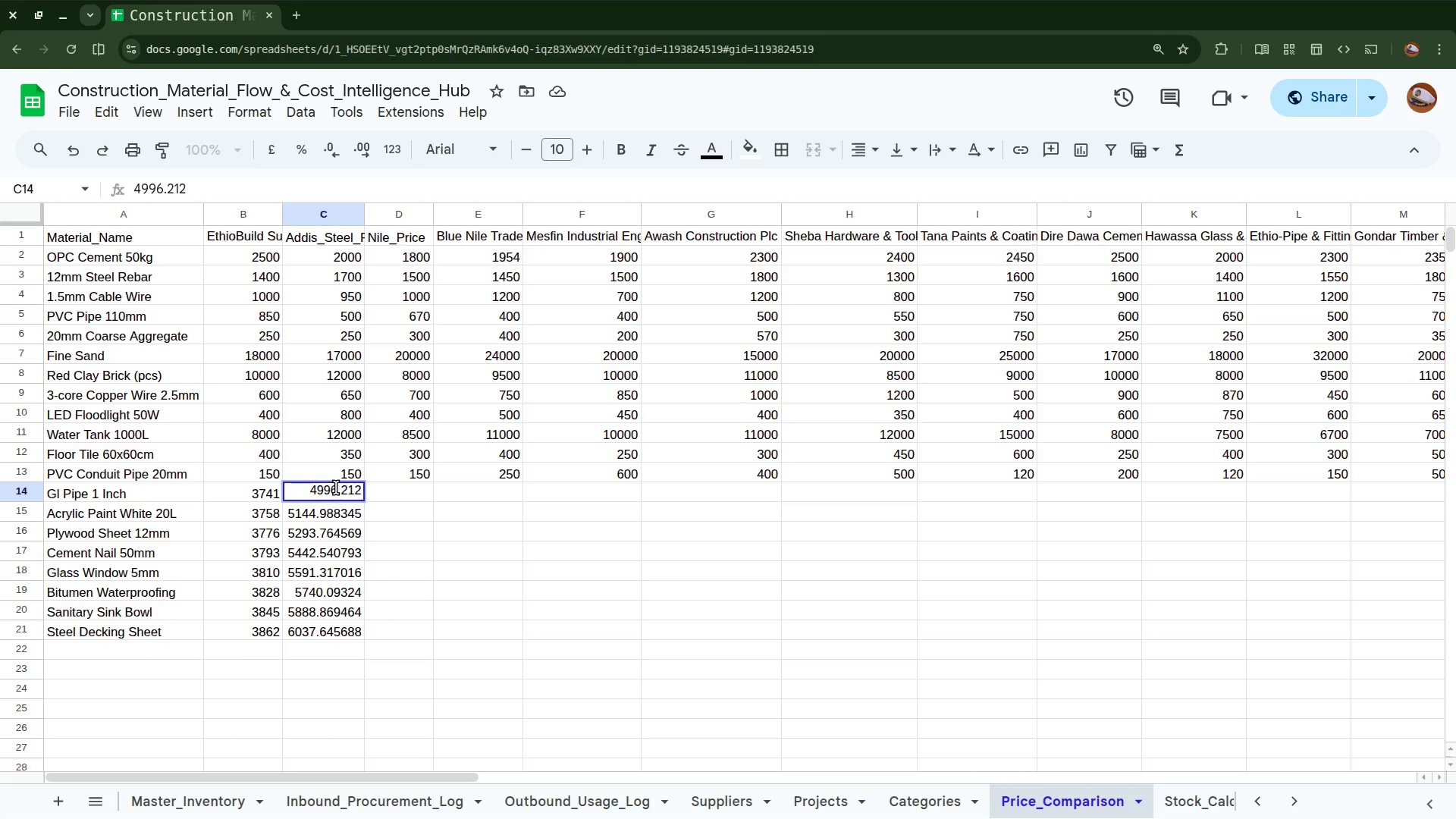 
key(Backspace)
 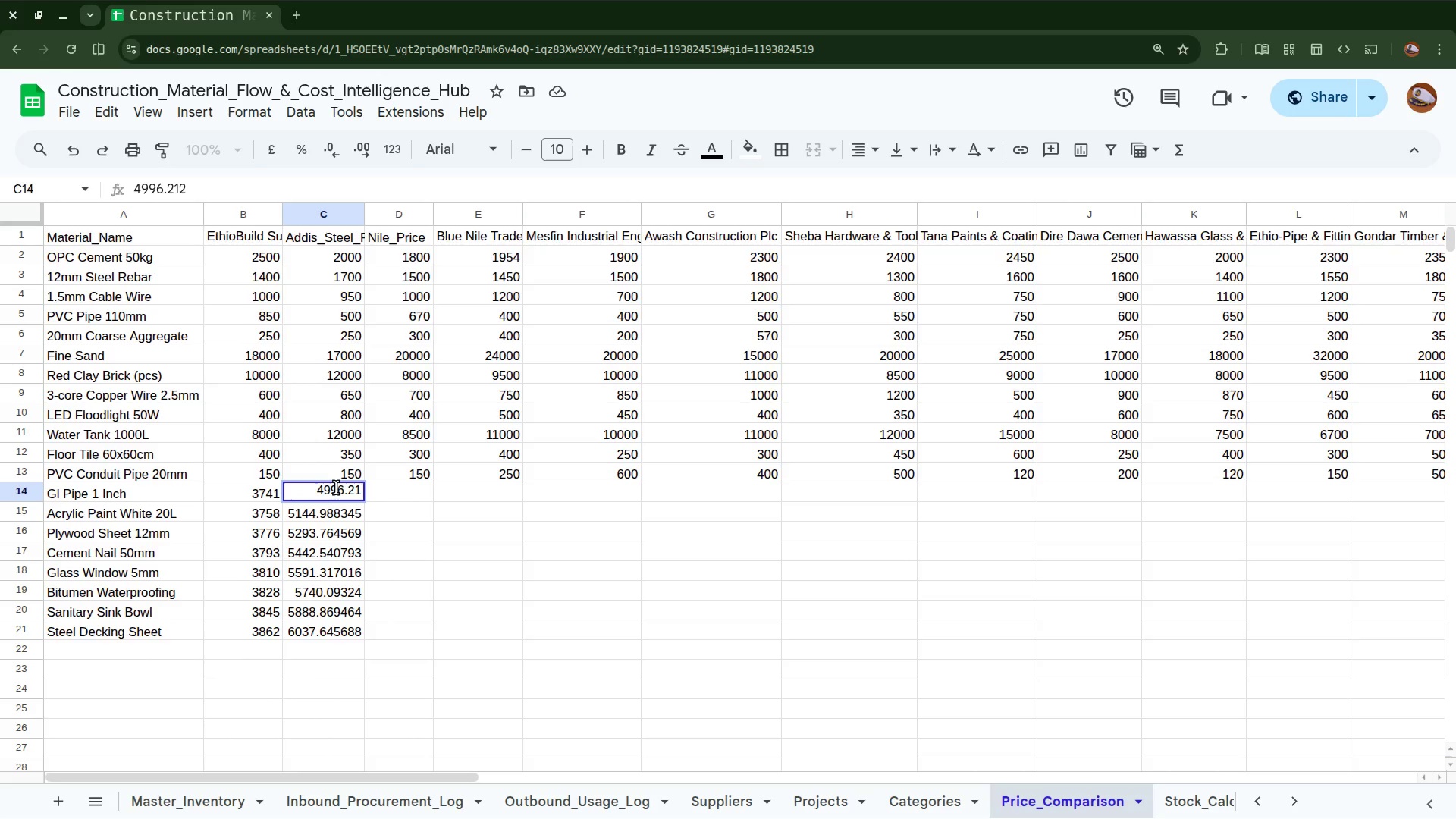 
key(Backspace)
 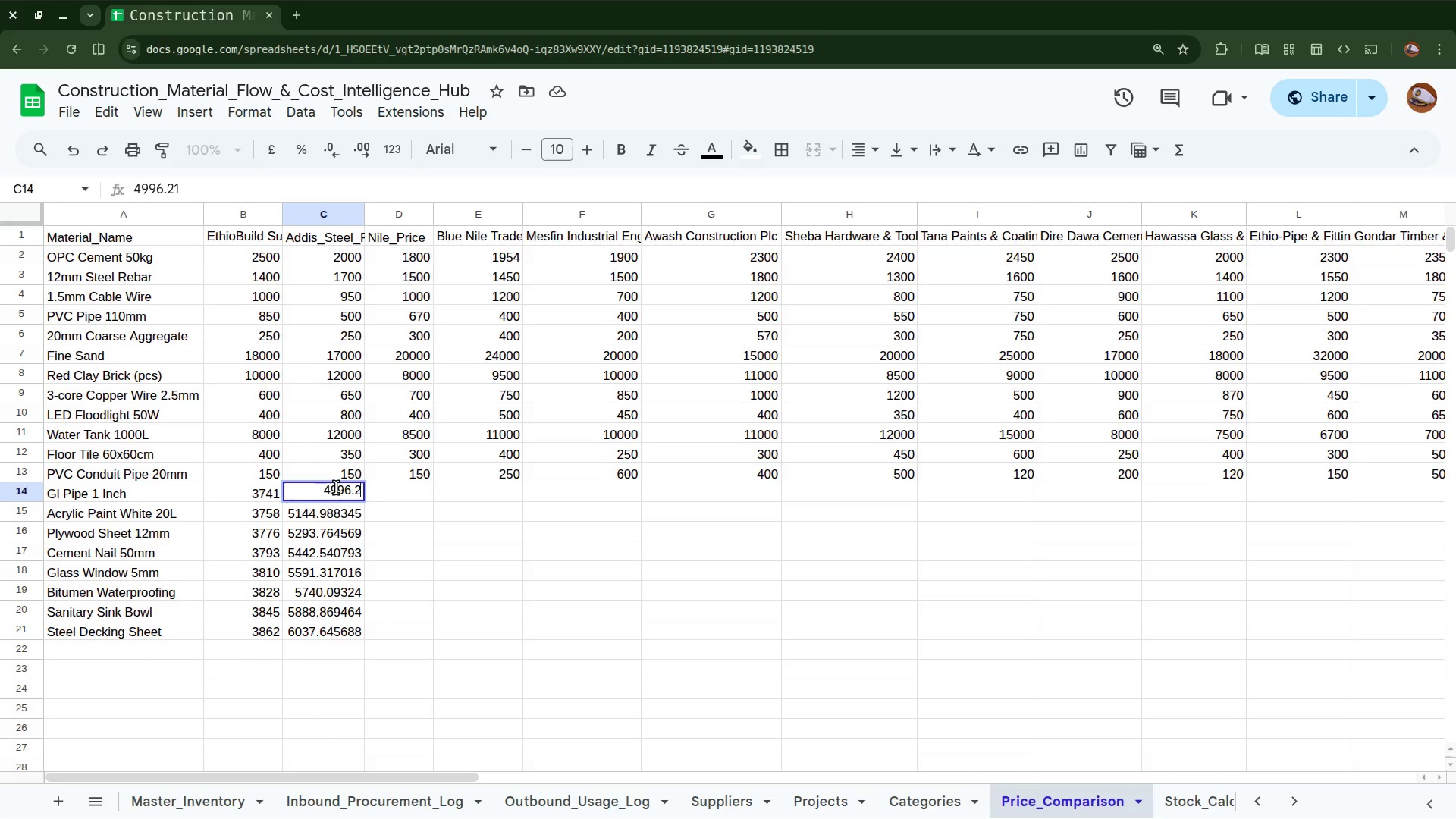 
key(Backspace)
 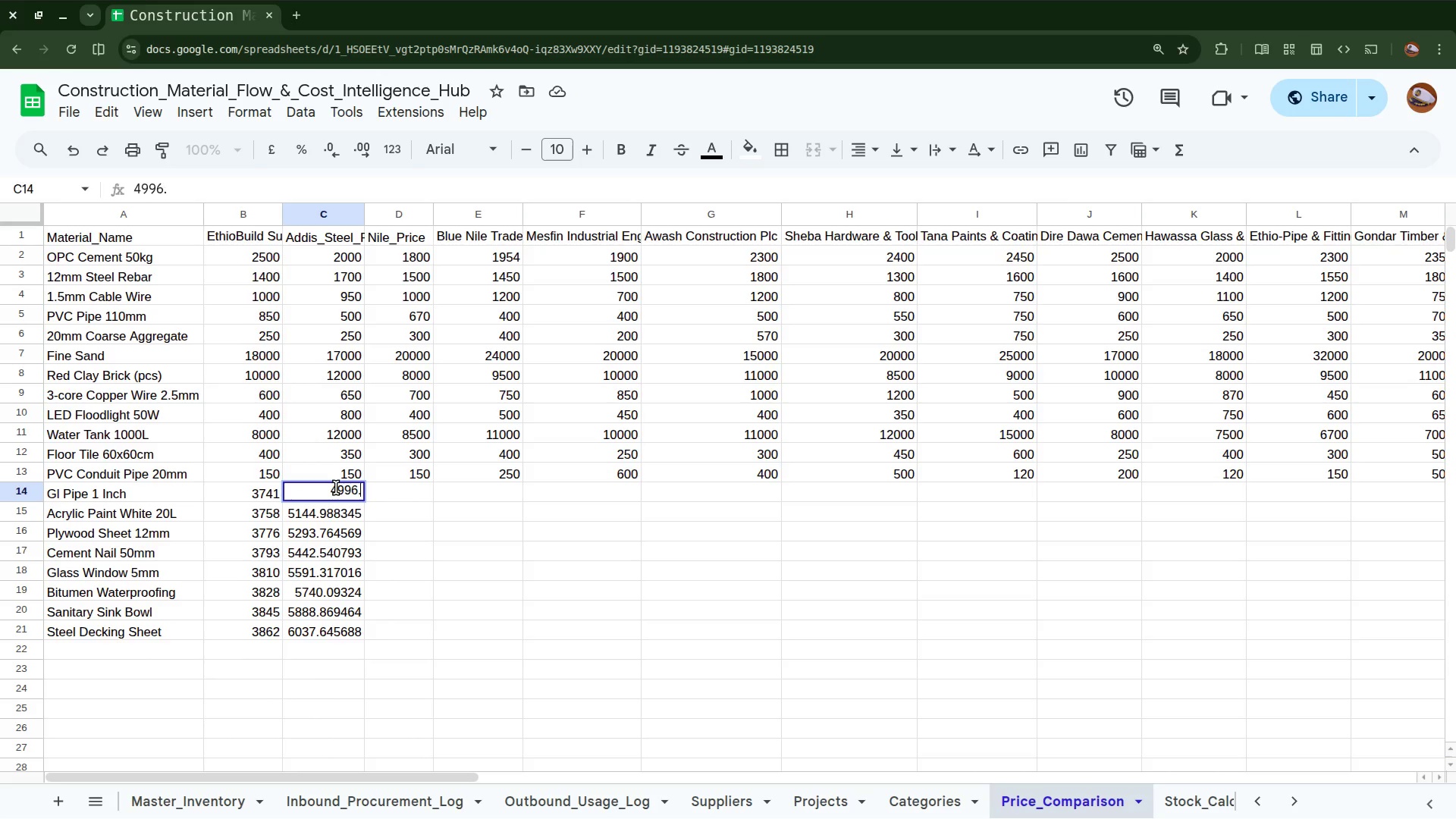 
key(Backspace)
 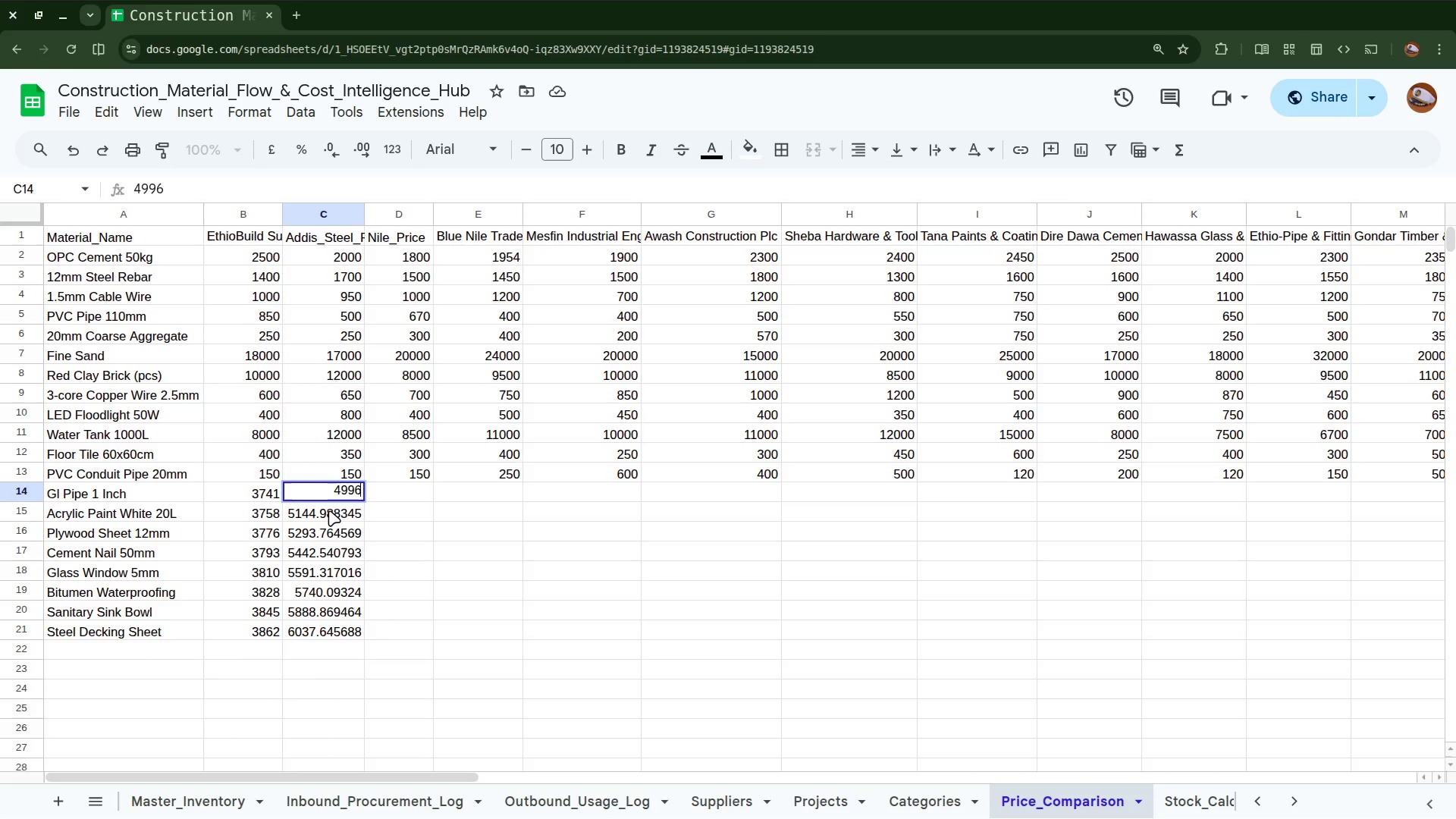 
double_click([329, 510])
 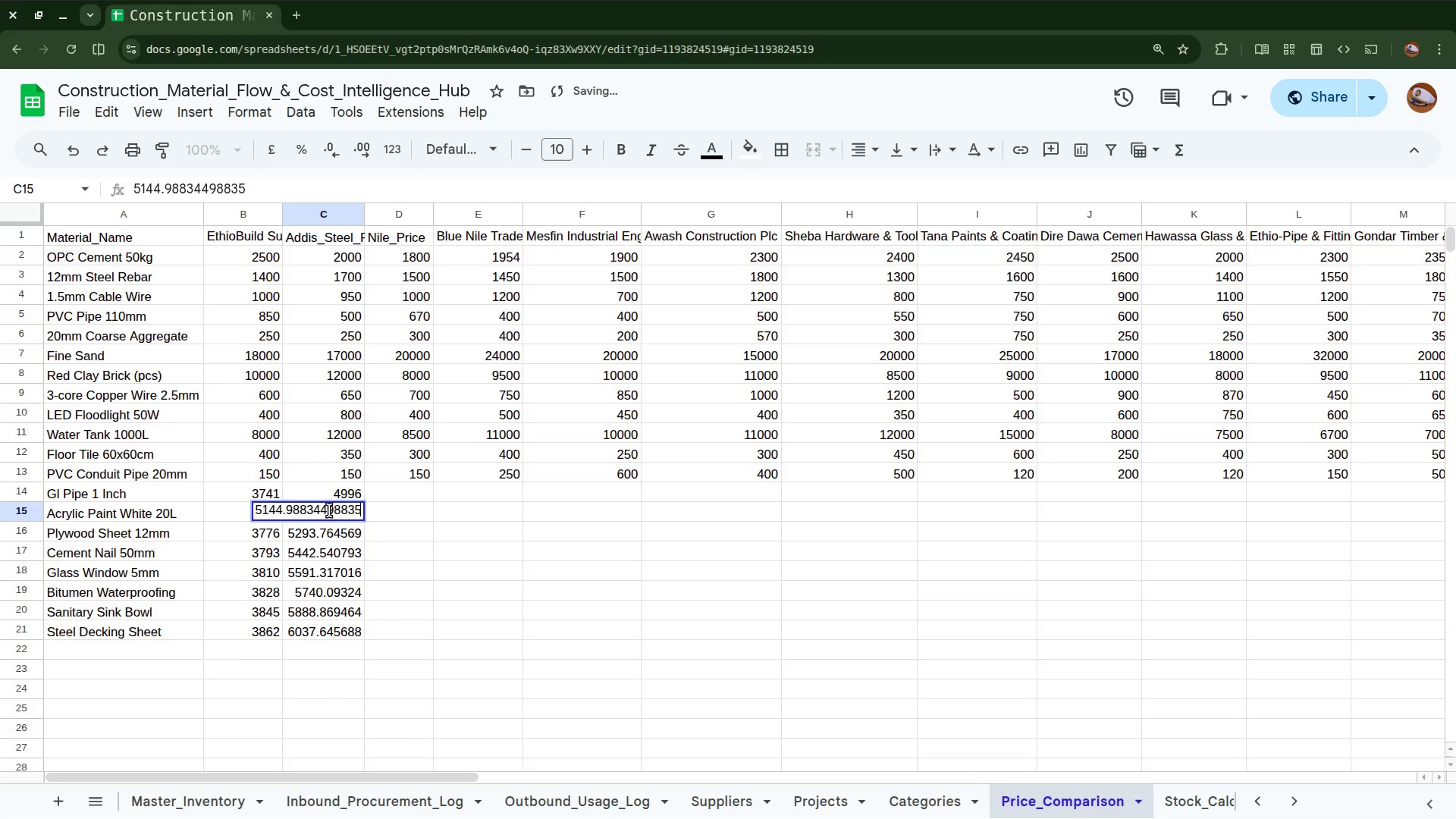 
double_click([329, 510])
 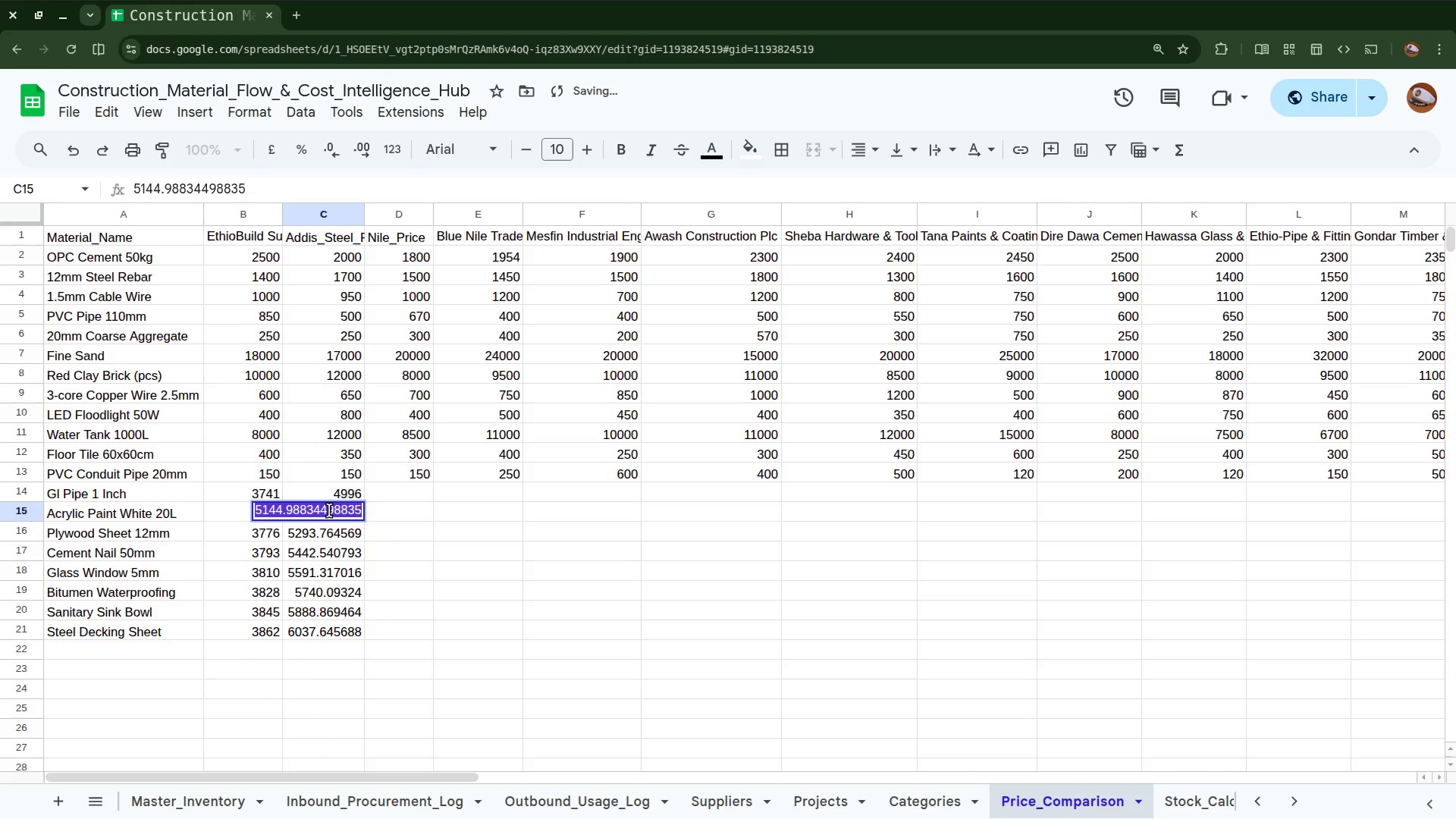 
left_click([329, 510])
 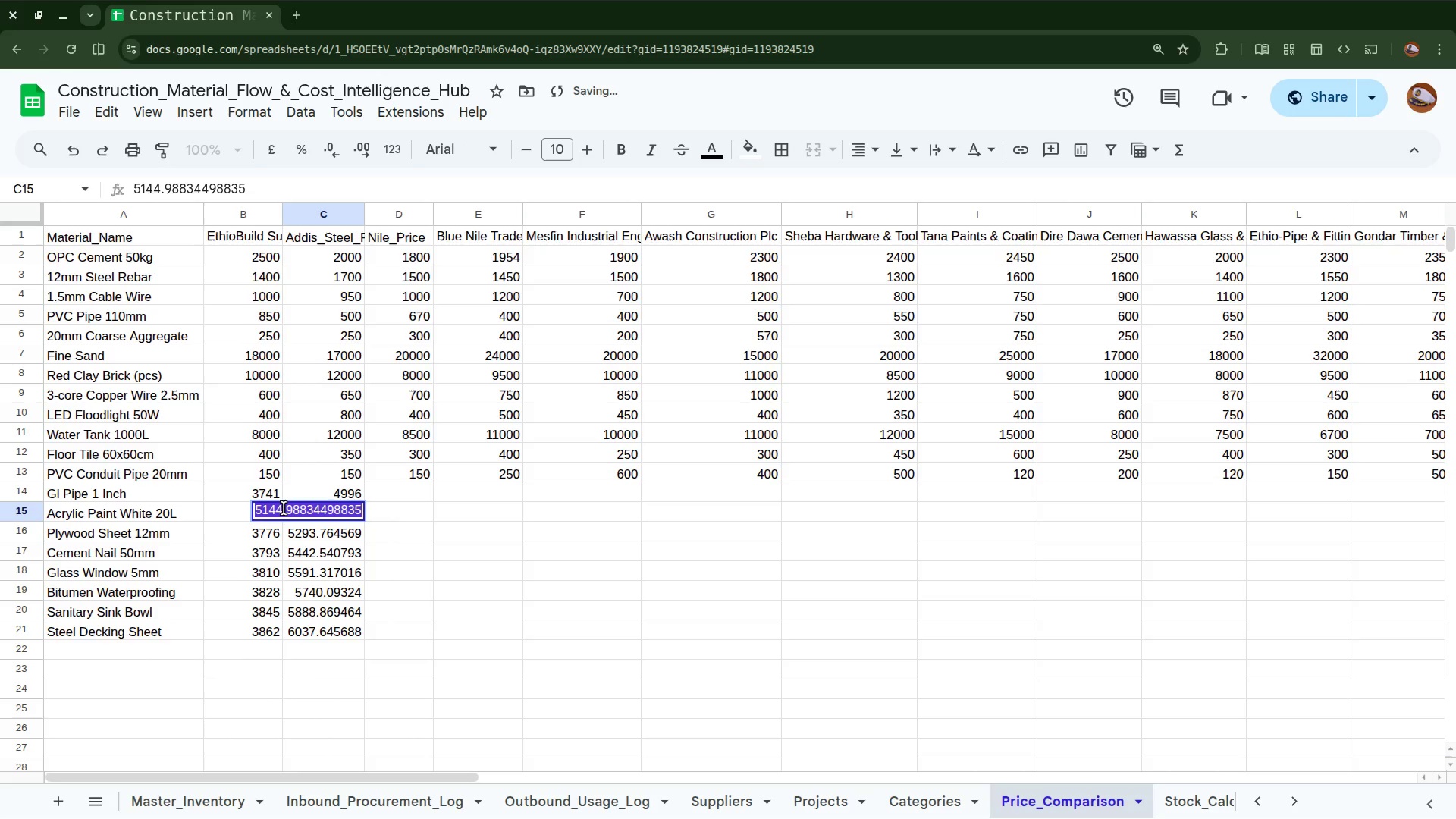 
left_click([284, 508])
 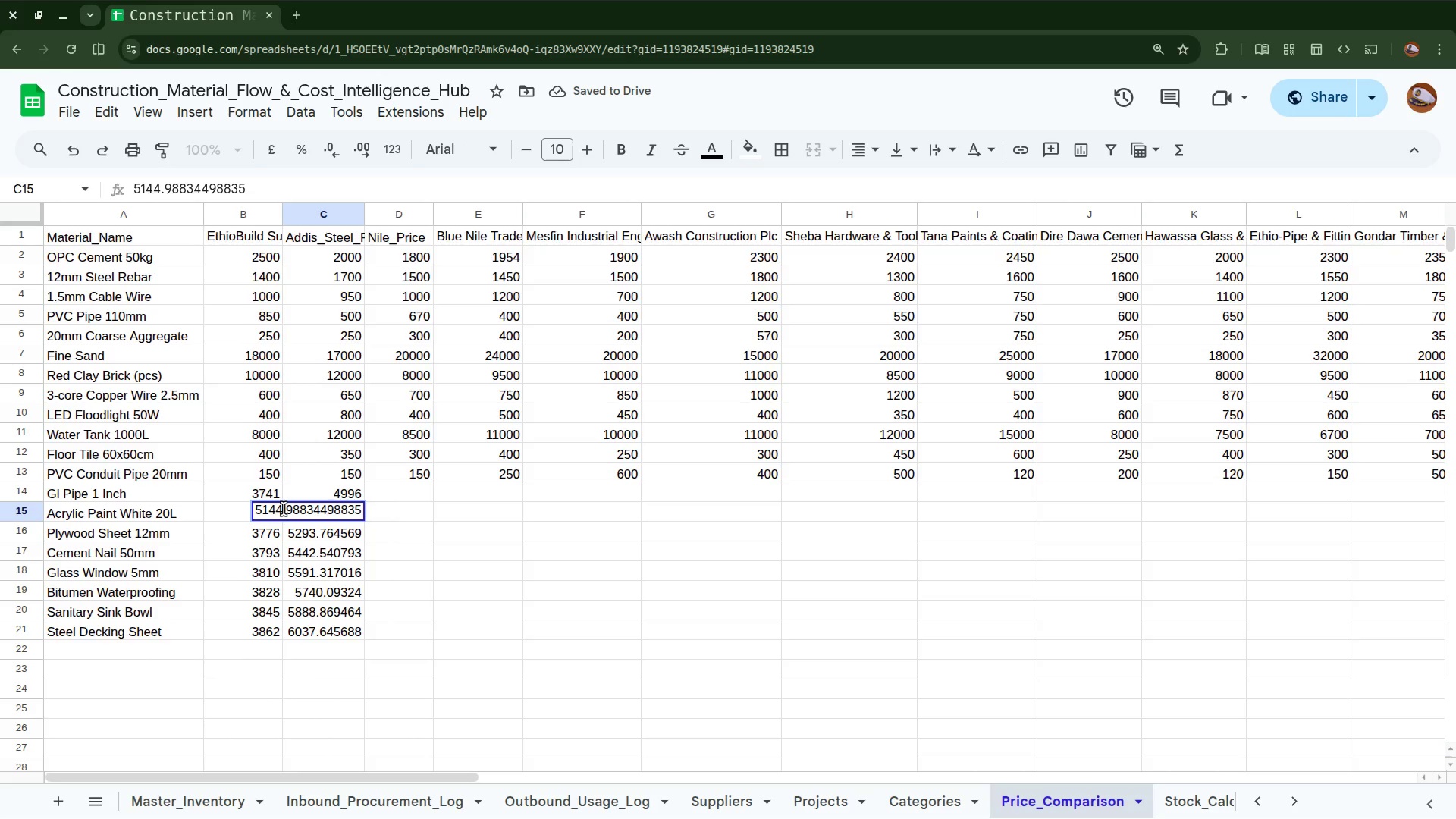 
left_click_drag(start_coordinate=[284, 509], to_coordinate=[383, 519])
 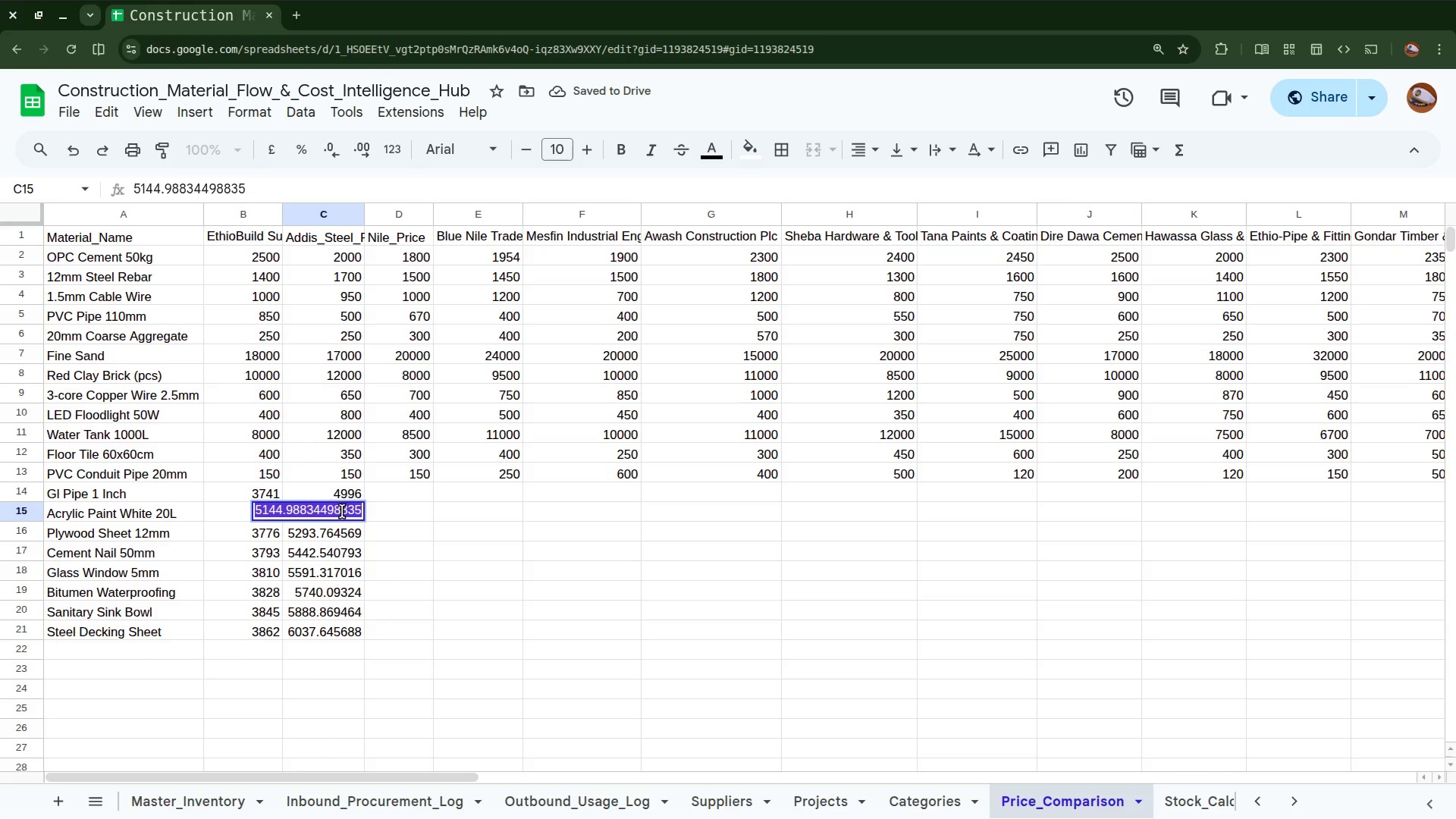 
left_click([342, 511])
 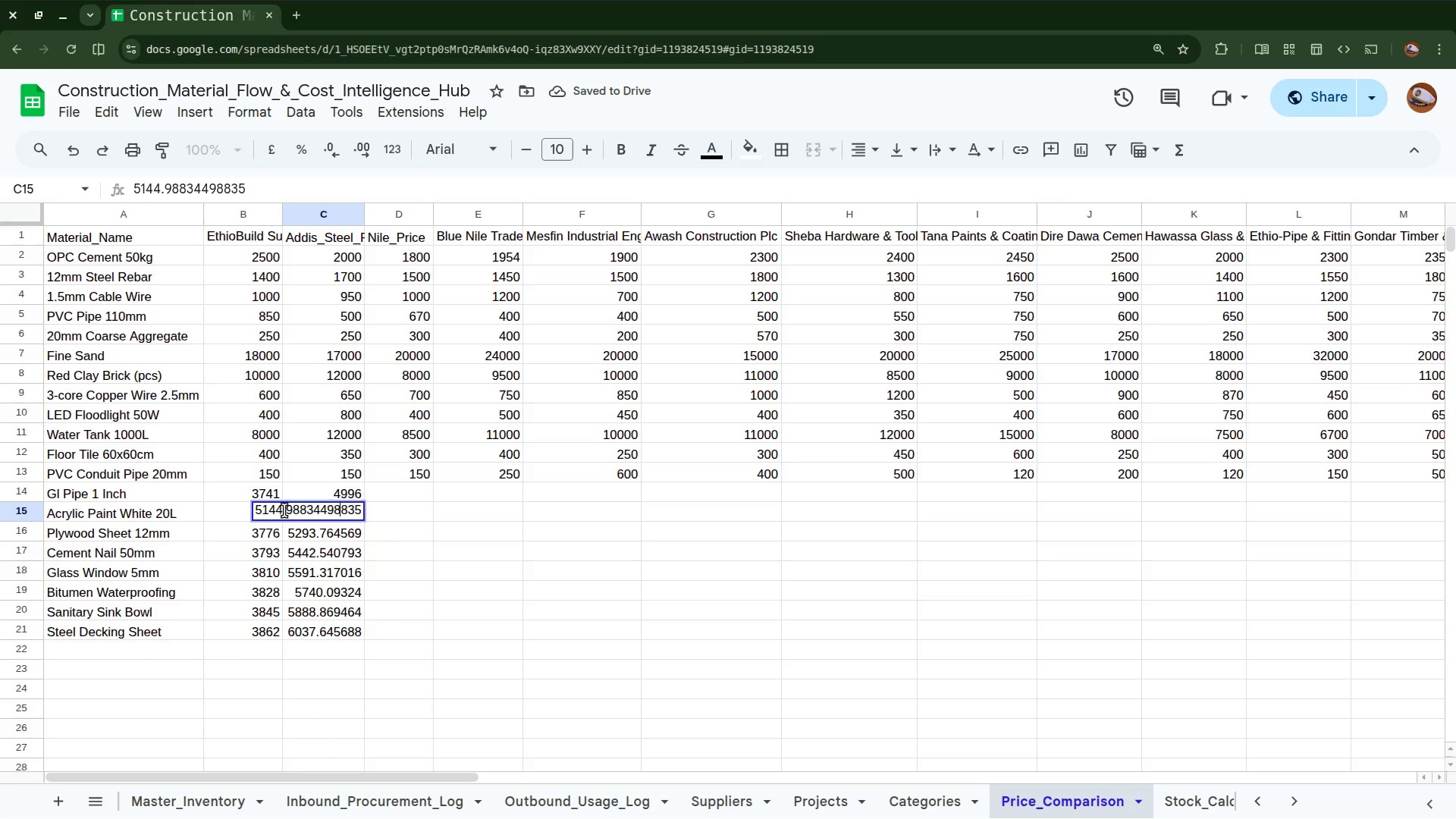 
left_click_drag(start_coordinate=[284, 510], to_coordinate=[403, 512])
 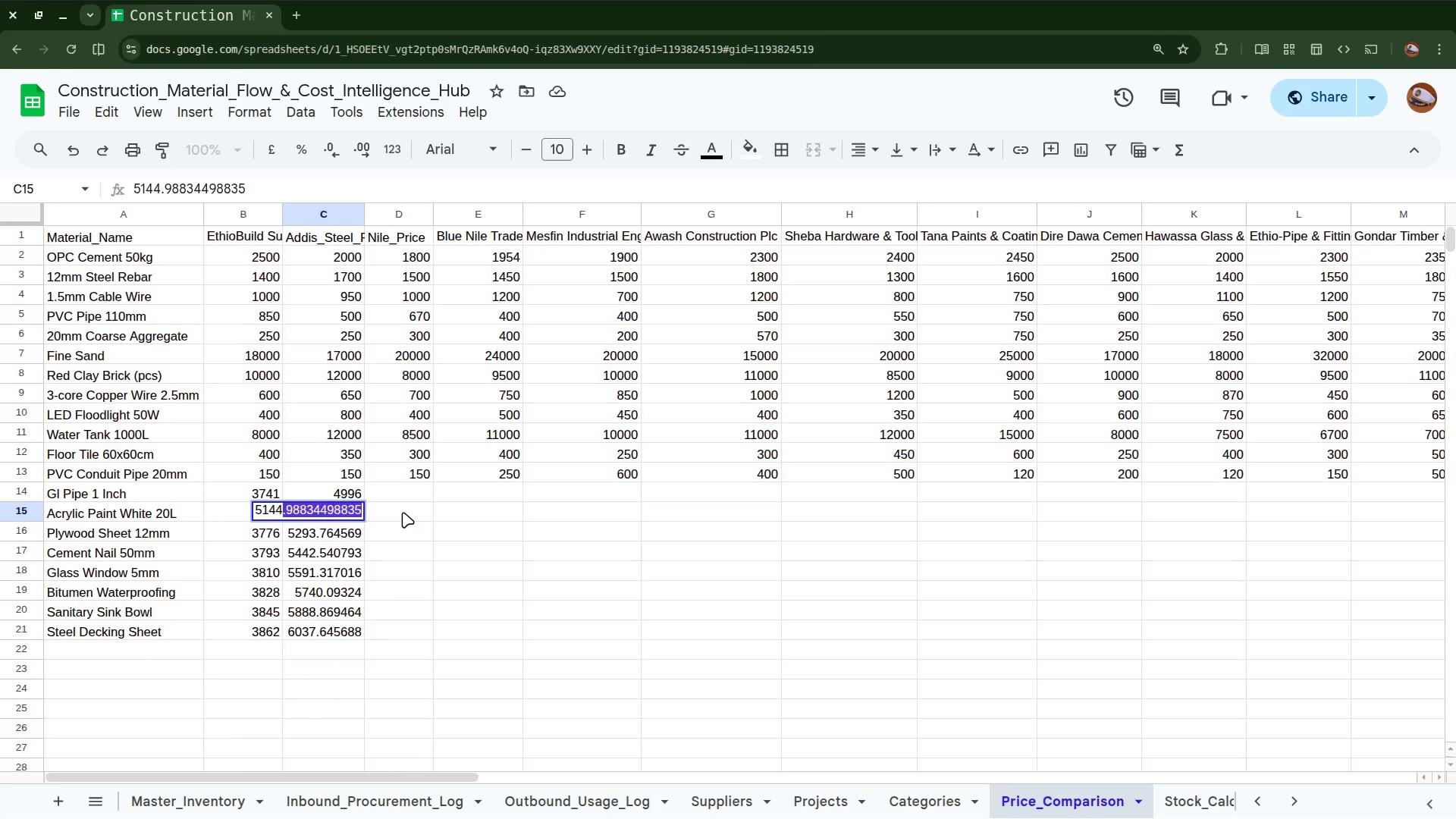 
key(Backspace)
 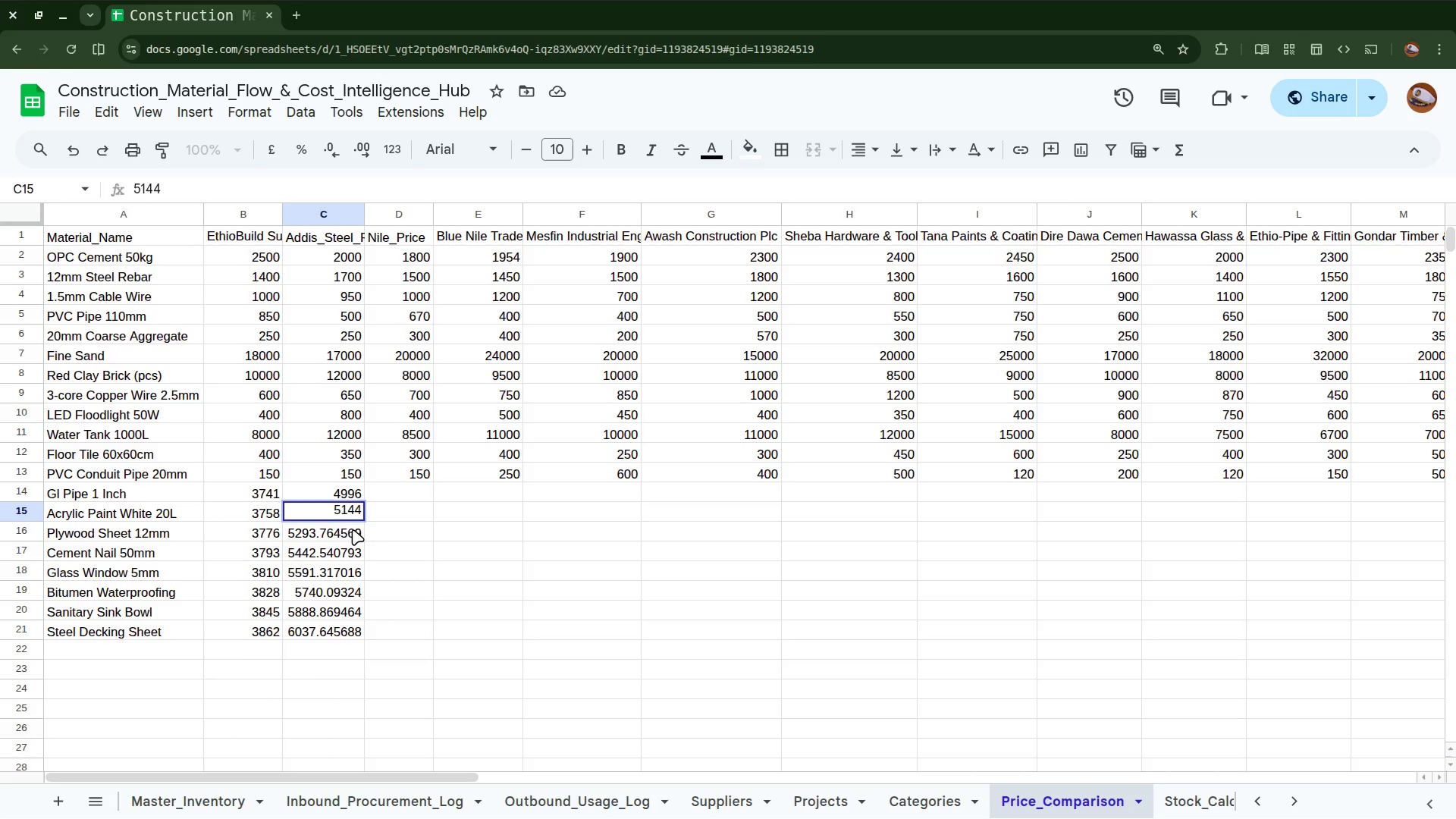 
key(Enter)
 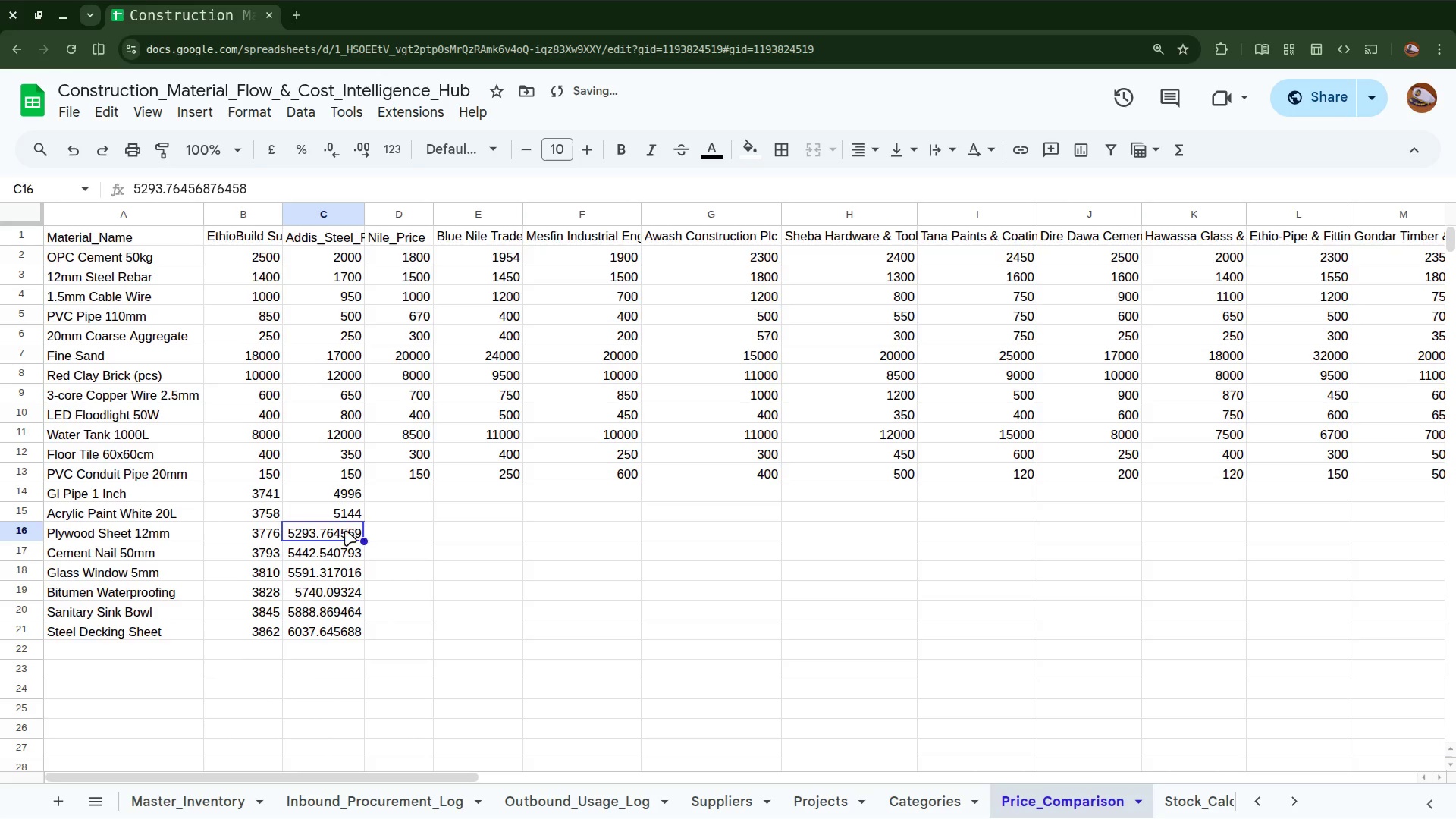 
left_click([340, 531])
 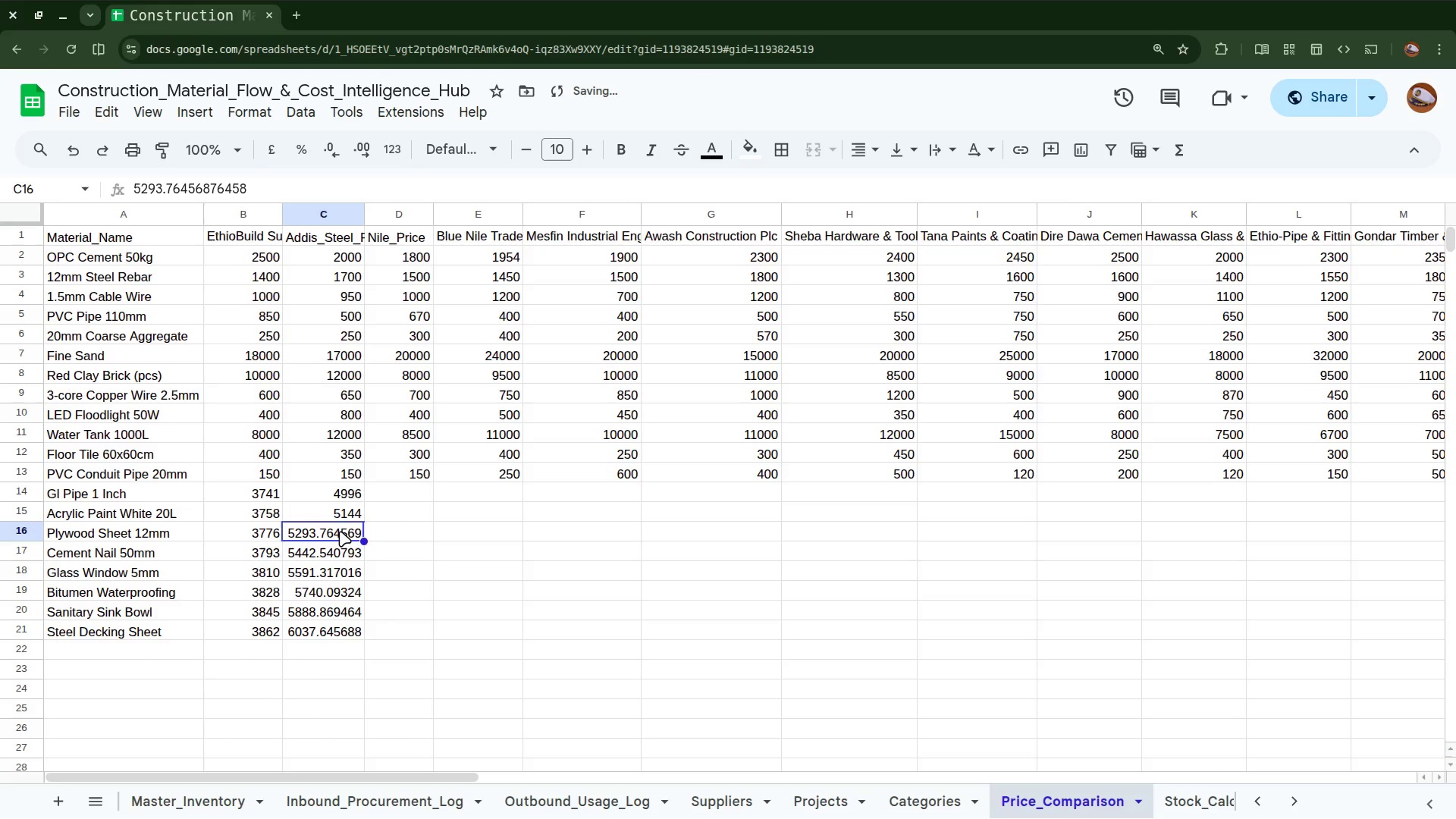 
key(F2)
 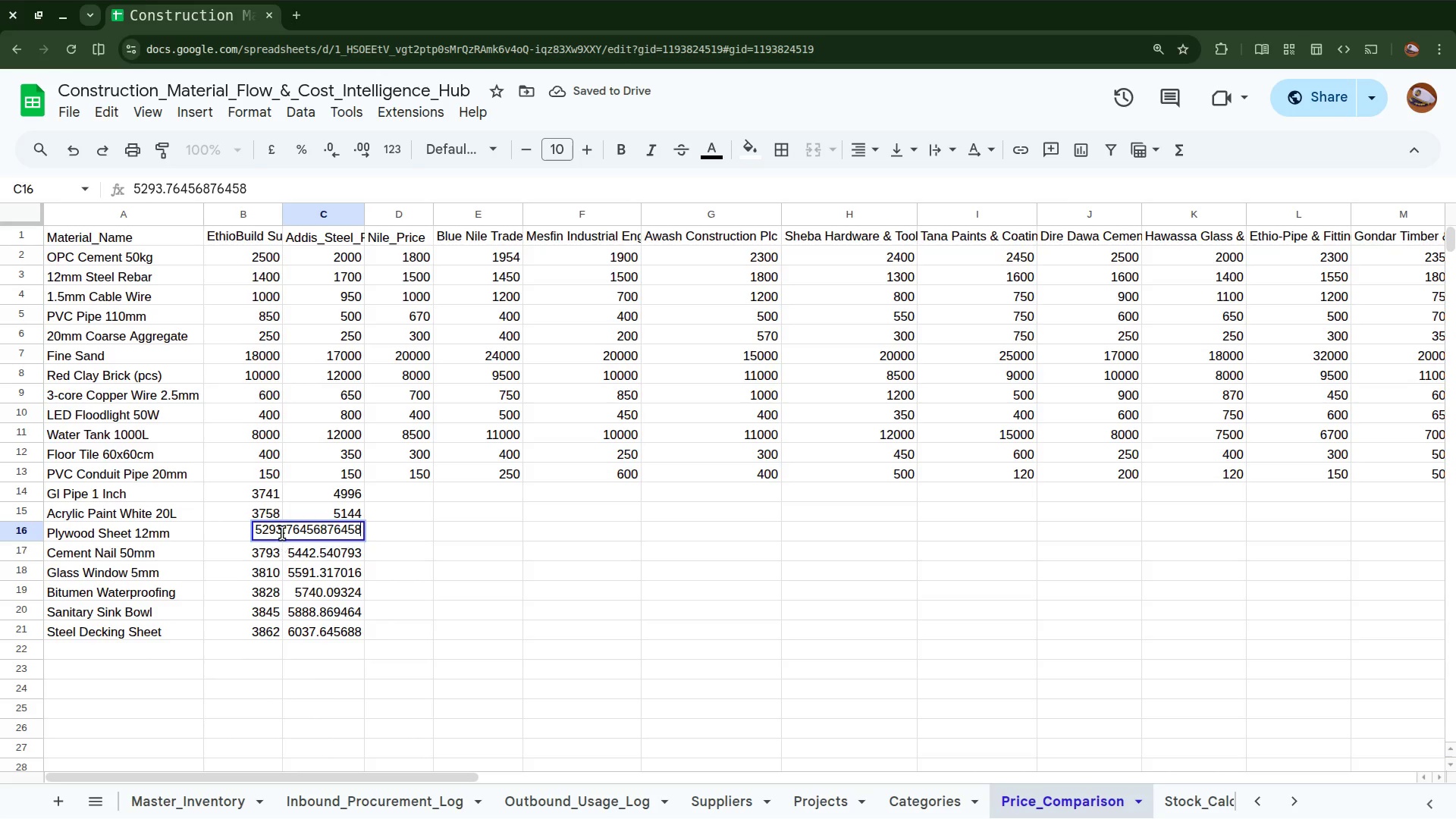 
left_click_drag(start_coordinate=[282, 533], to_coordinate=[409, 527])
 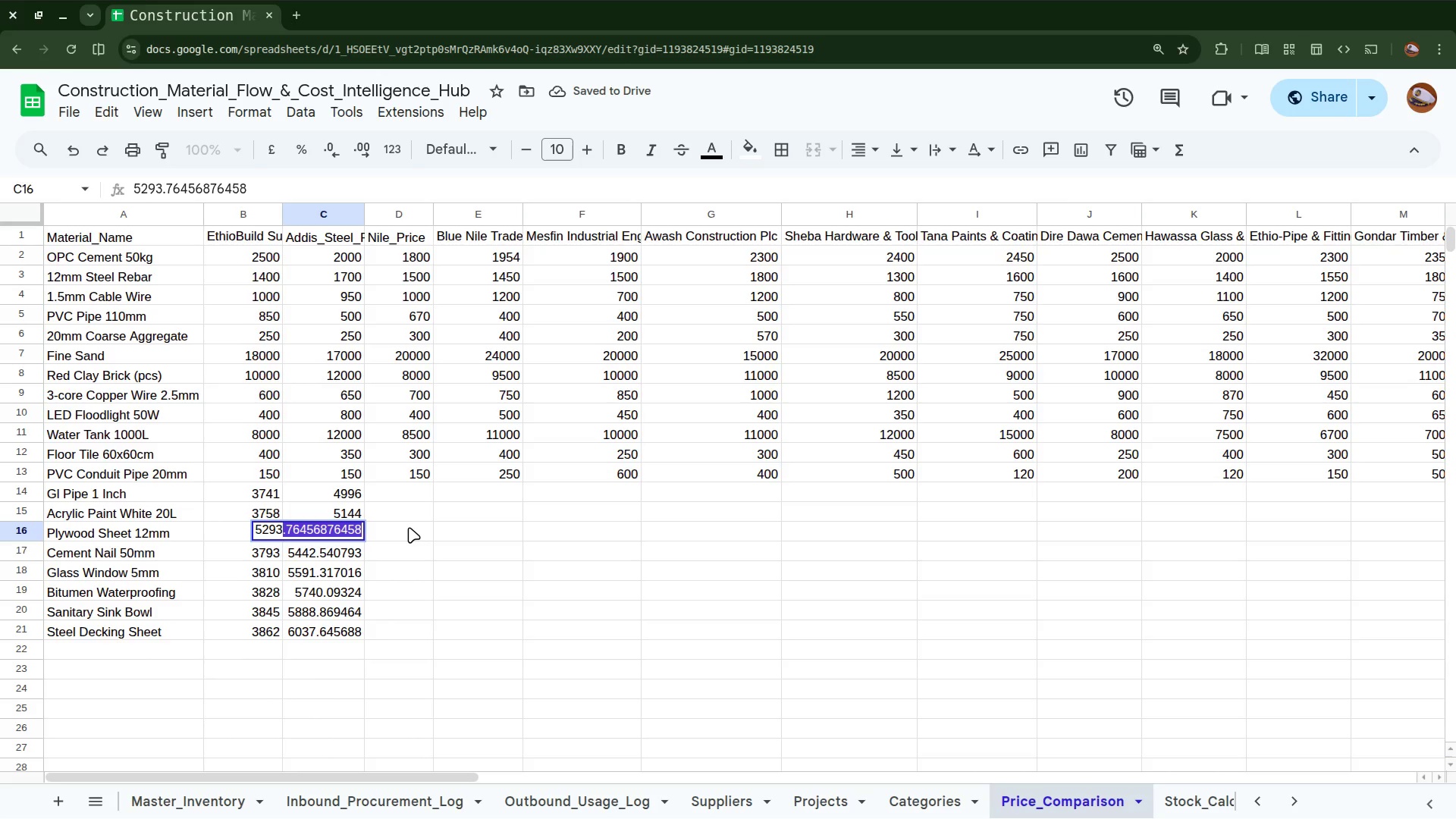 
key(Backspace)
 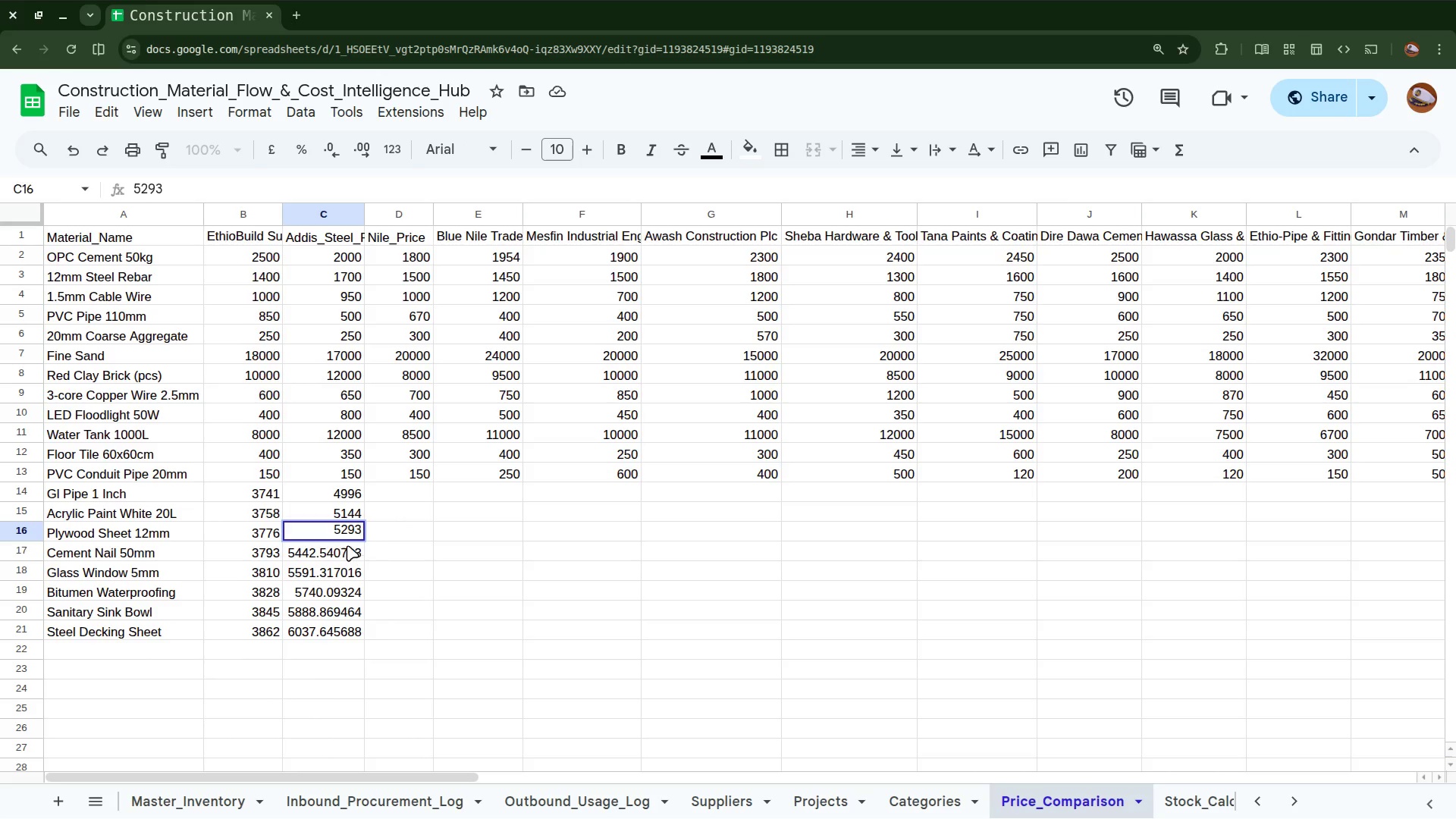 
left_click([334, 545])
 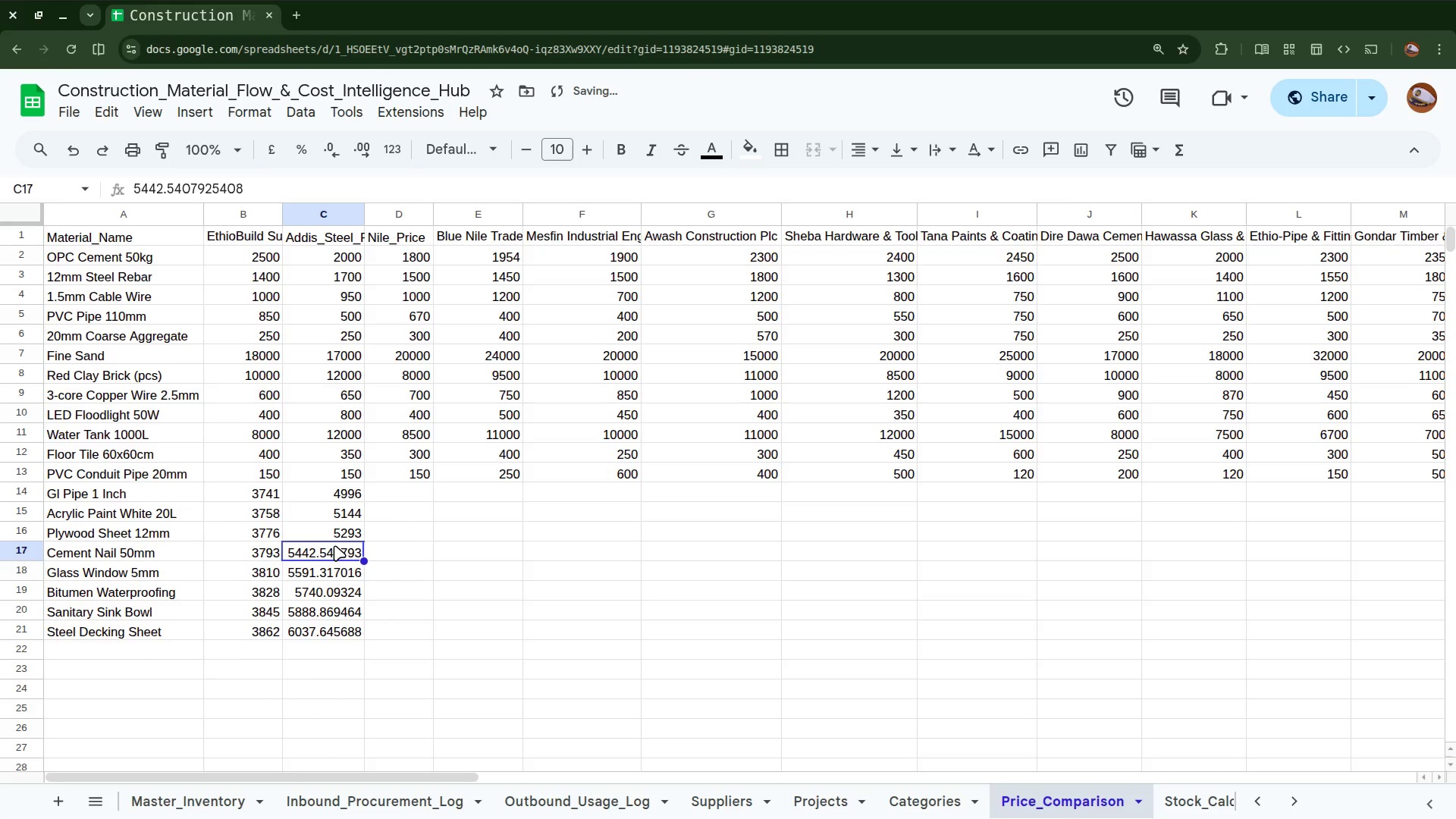 
key(F2)
 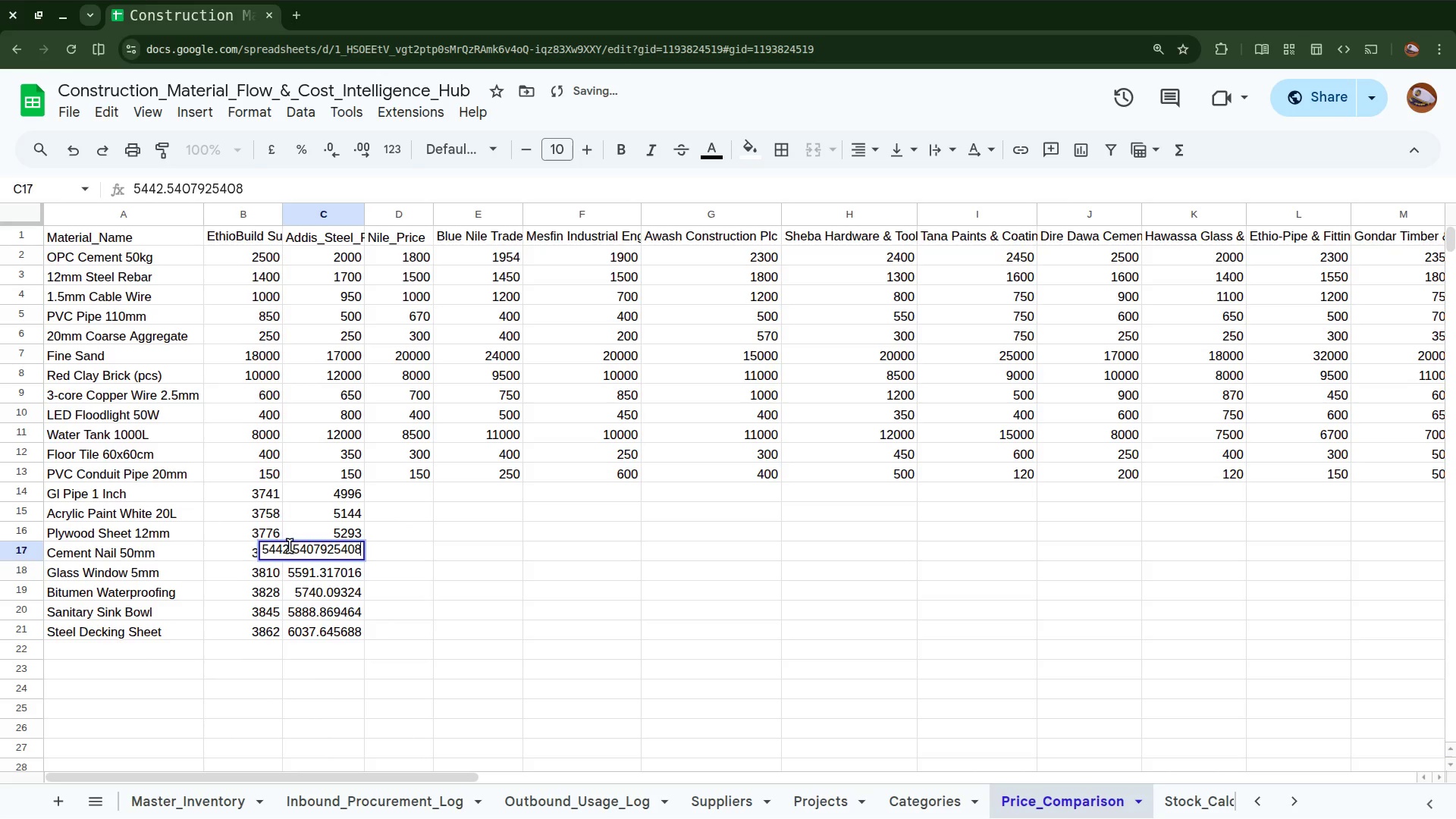 
left_click_drag(start_coordinate=[290, 546], to_coordinate=[441, 551])
 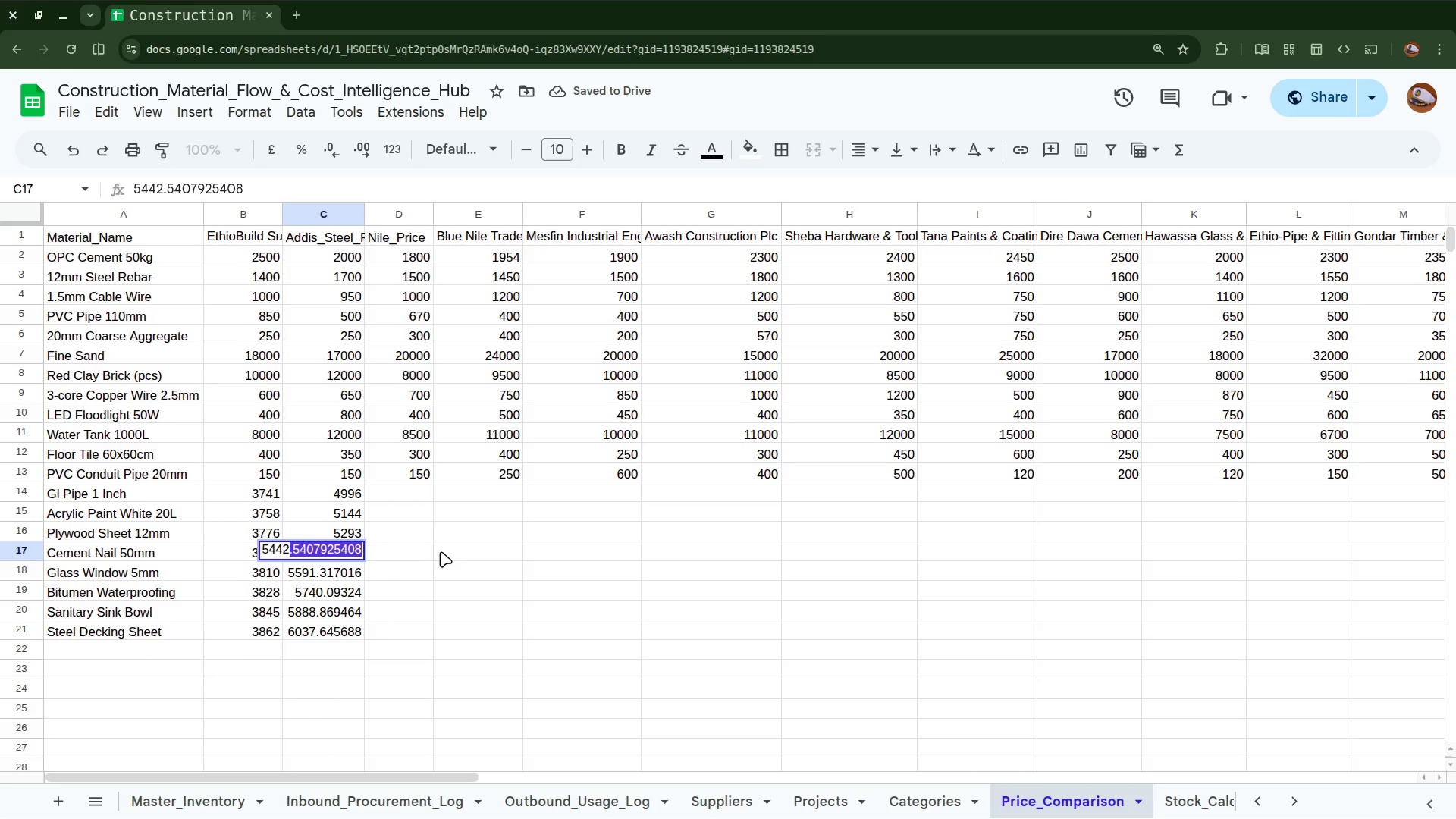 
key(Backspace)
 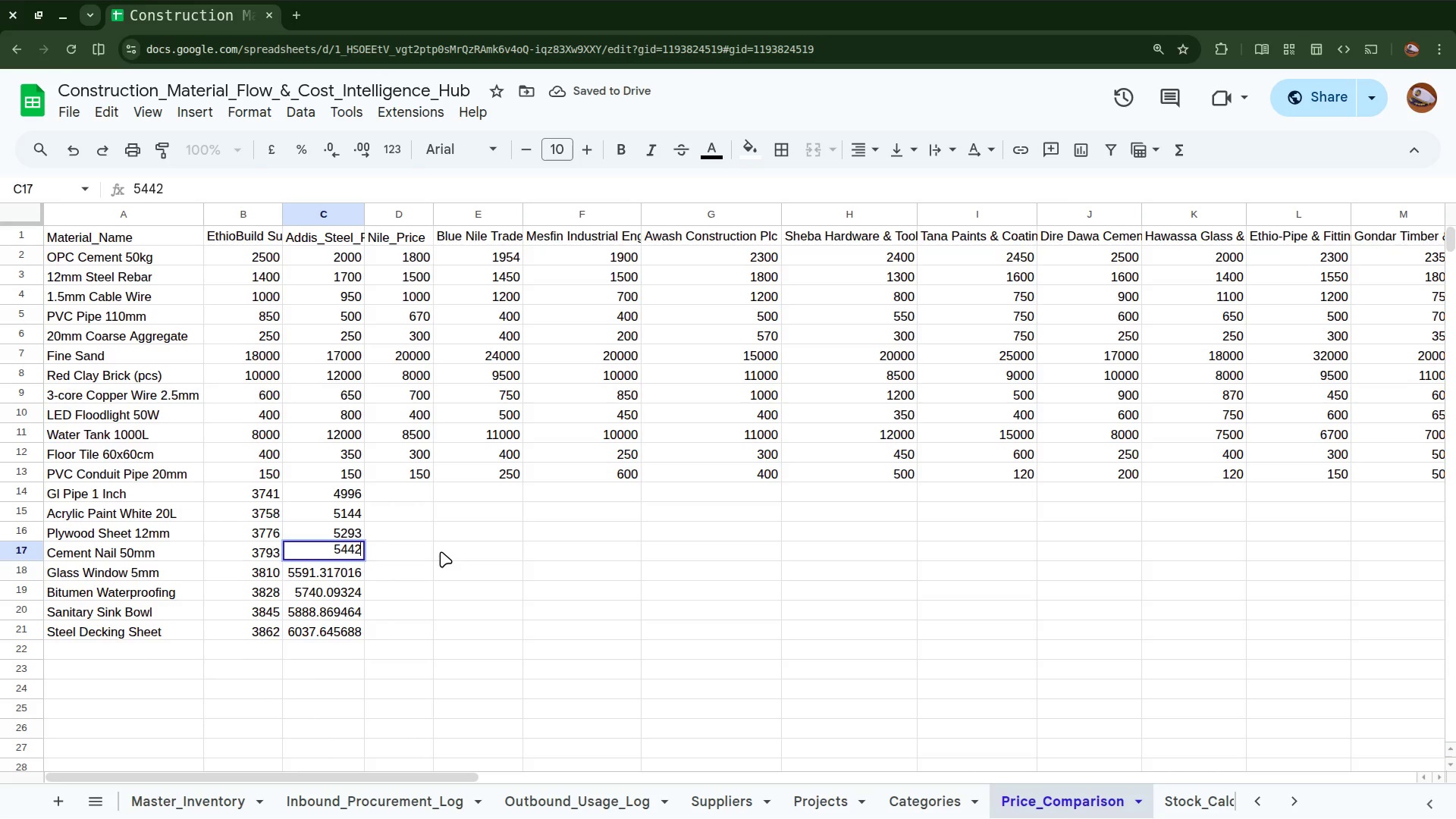 
key(Enter)
 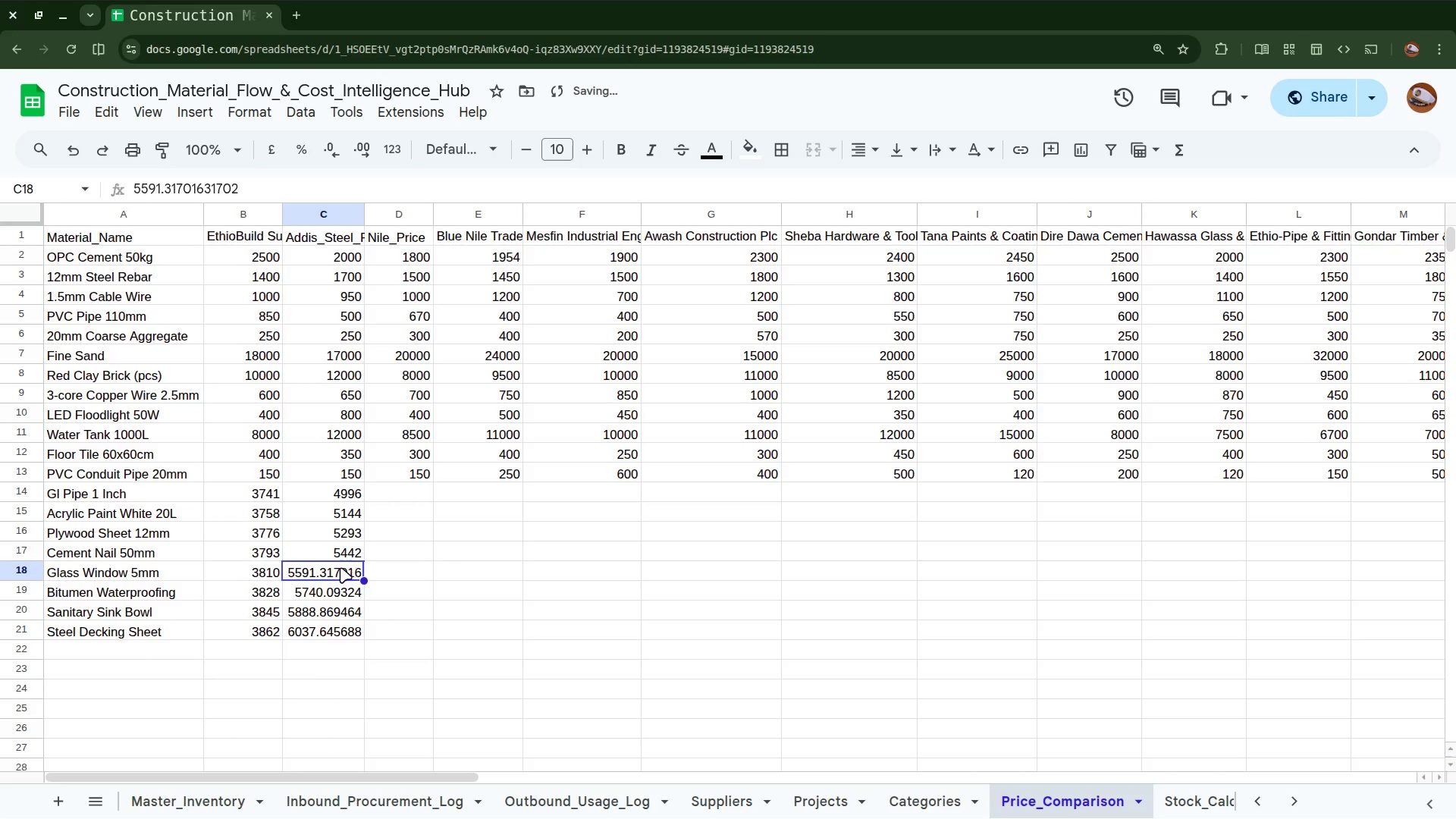 
left_click([336, 573])
 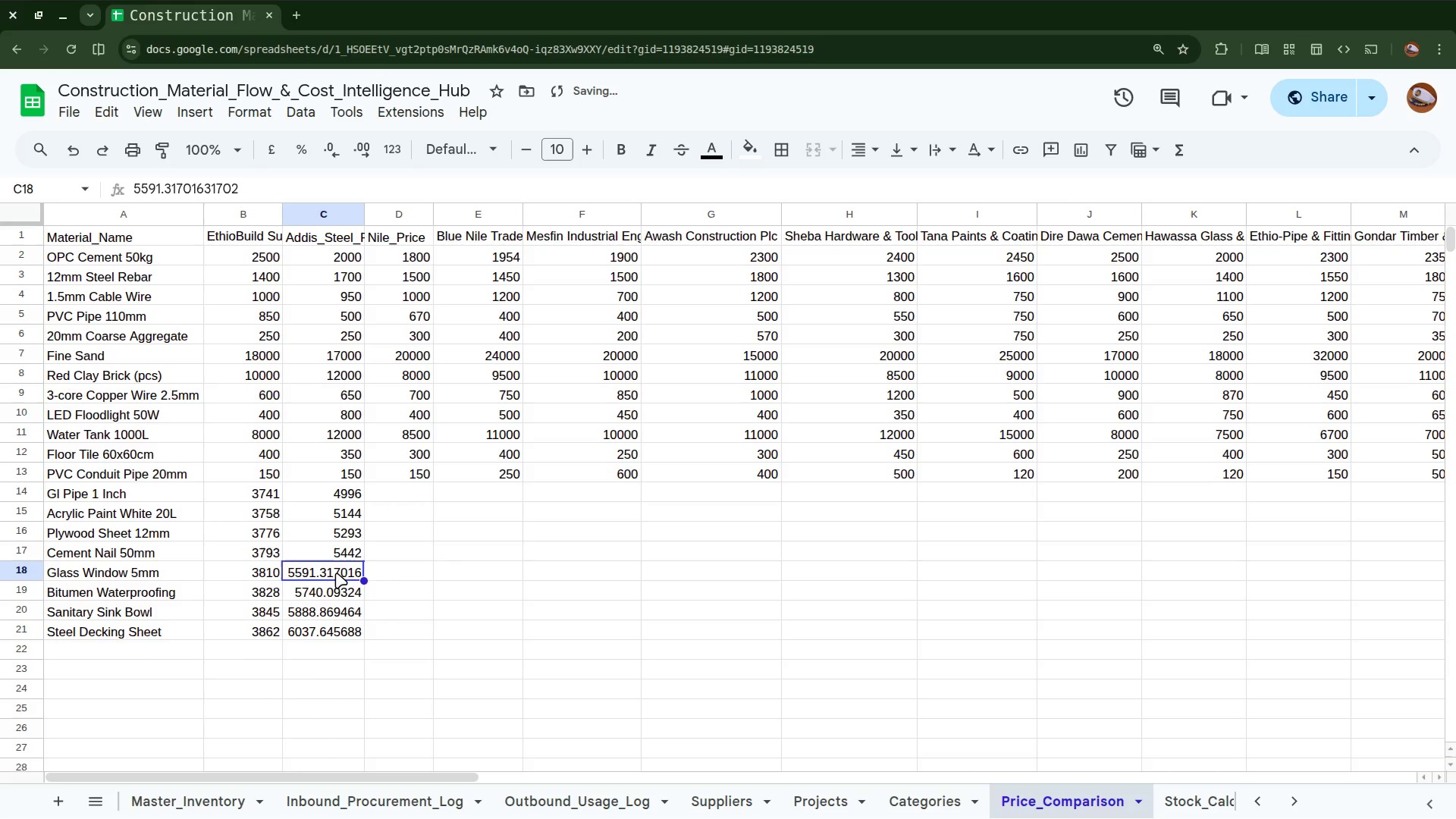 
key(F2)
 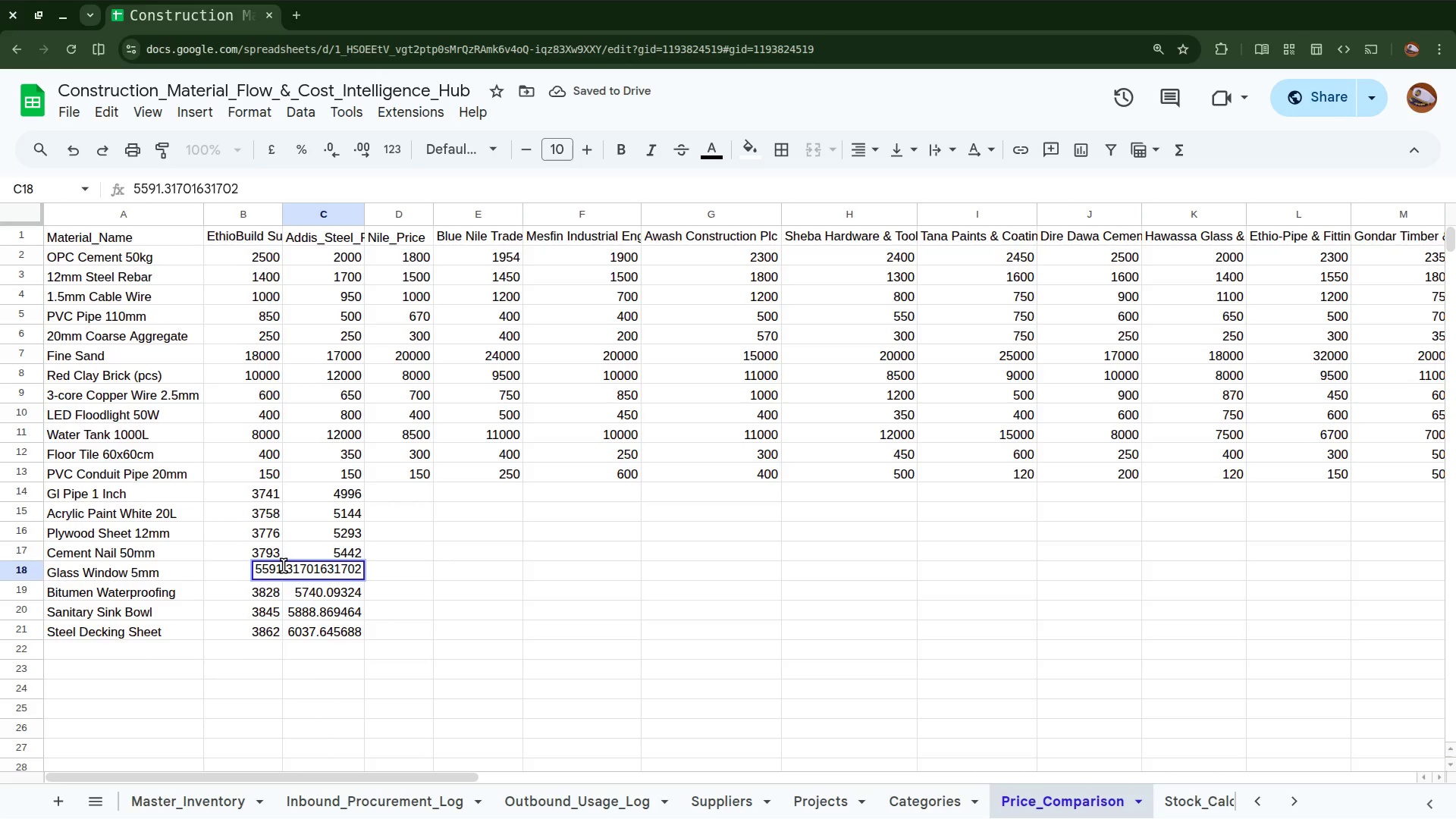 
left_click_drag(start_coordinate=[284, 566], to_coordinate=[410, 562])
 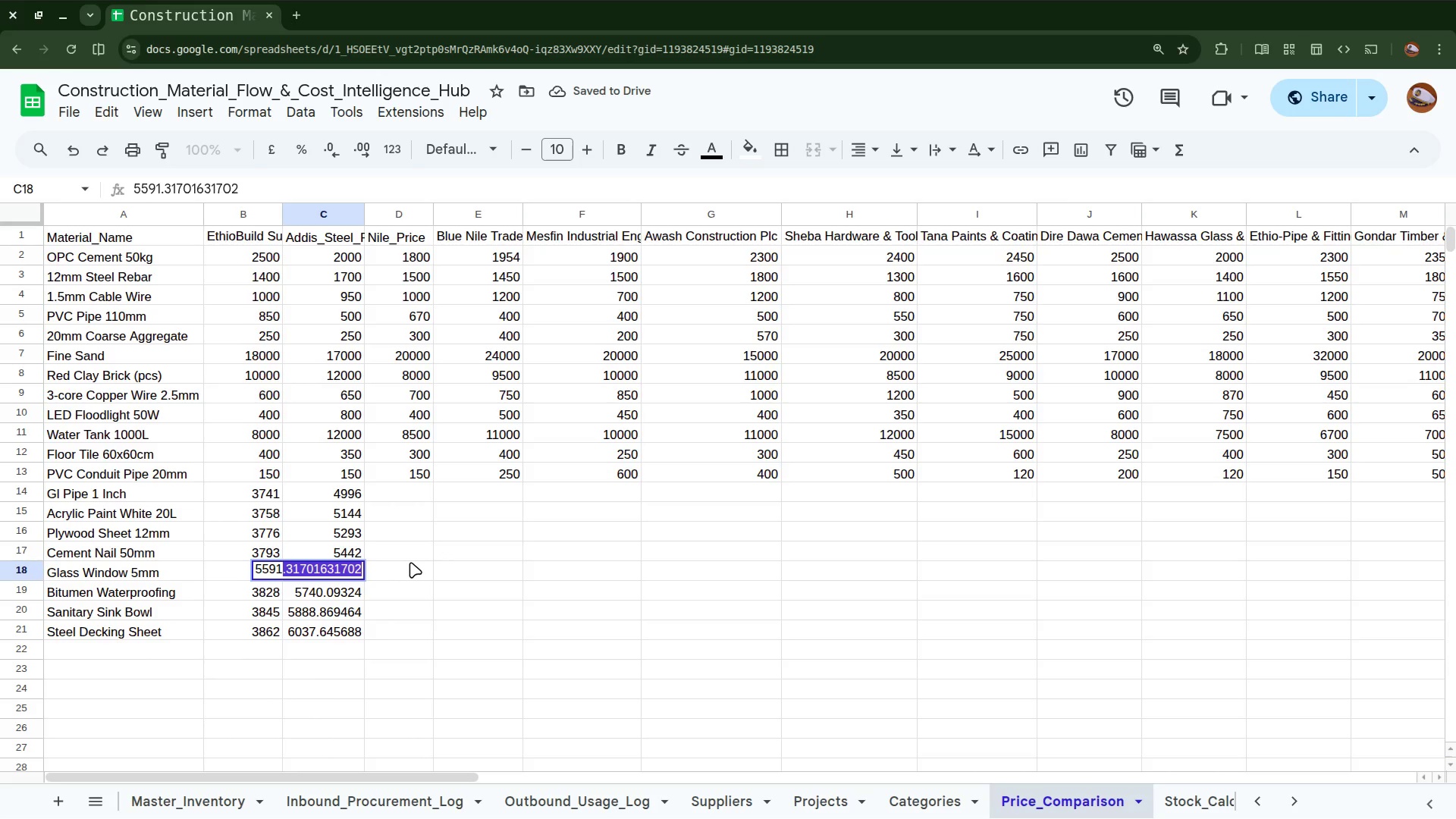 
key(Backspace)
 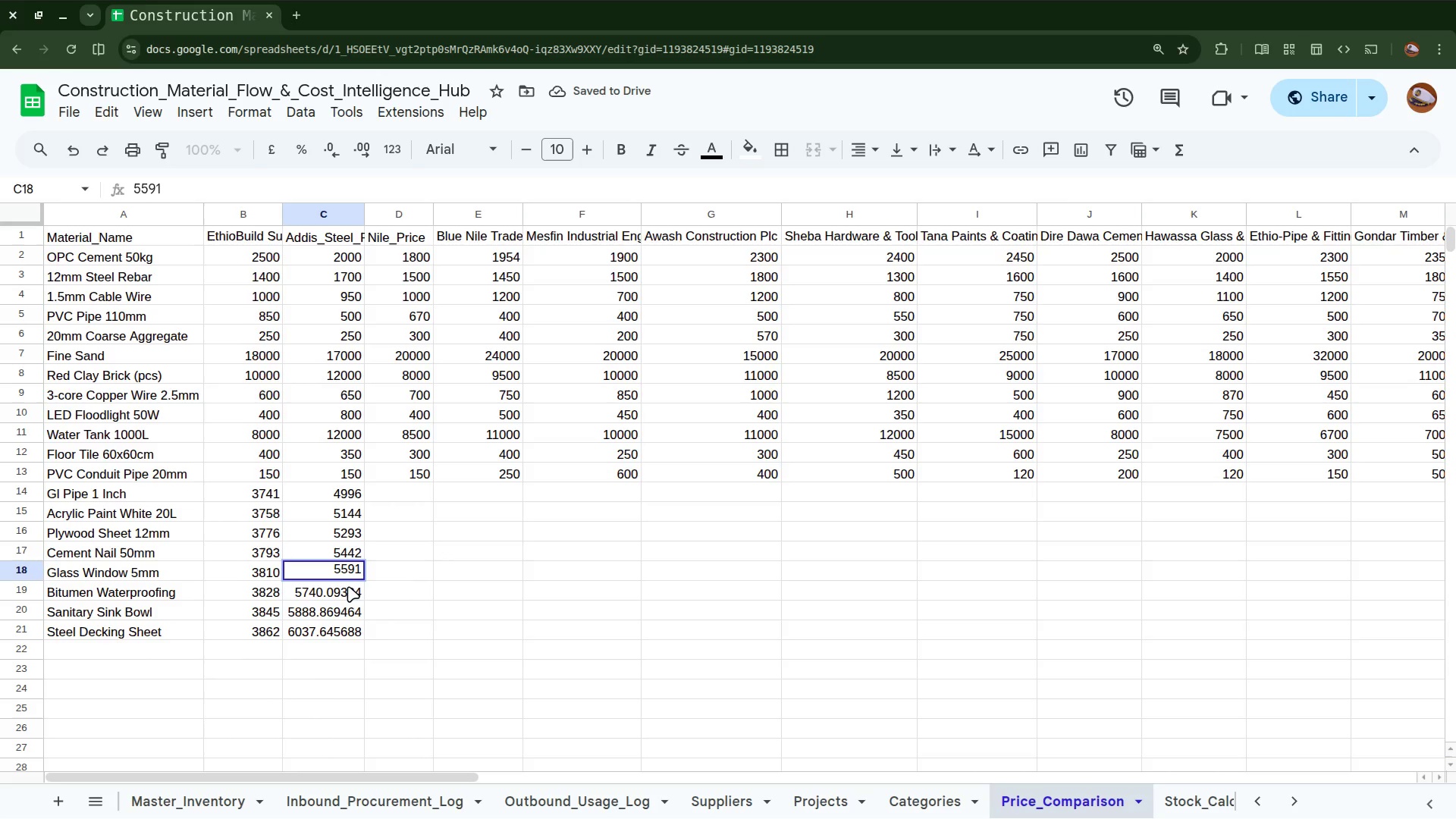 
left_click([339, 587])
 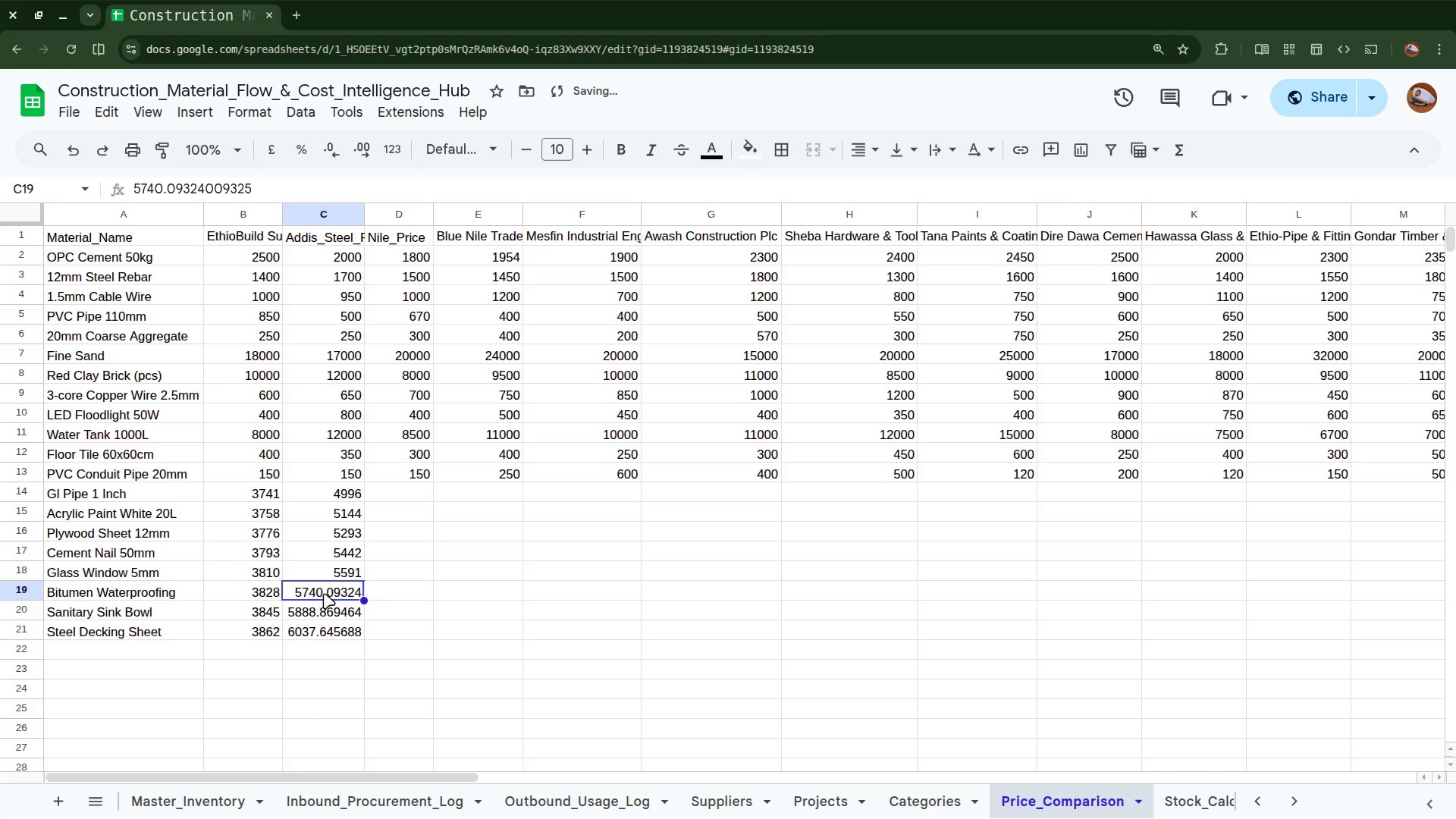 
key(F2)
 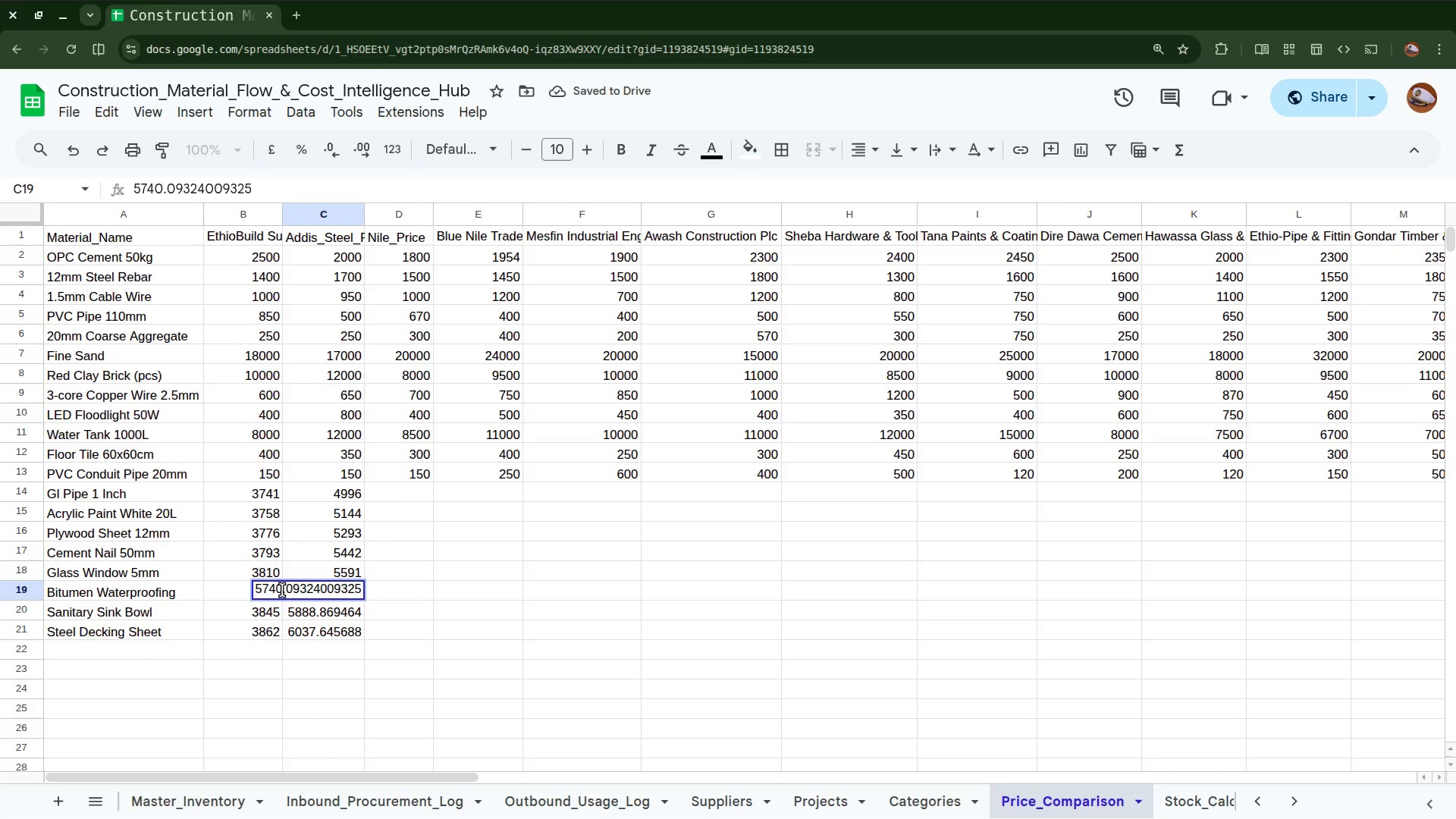 
left_click_drag(start_coordinate=[284, 590], to_coordinate=[406, 595])
 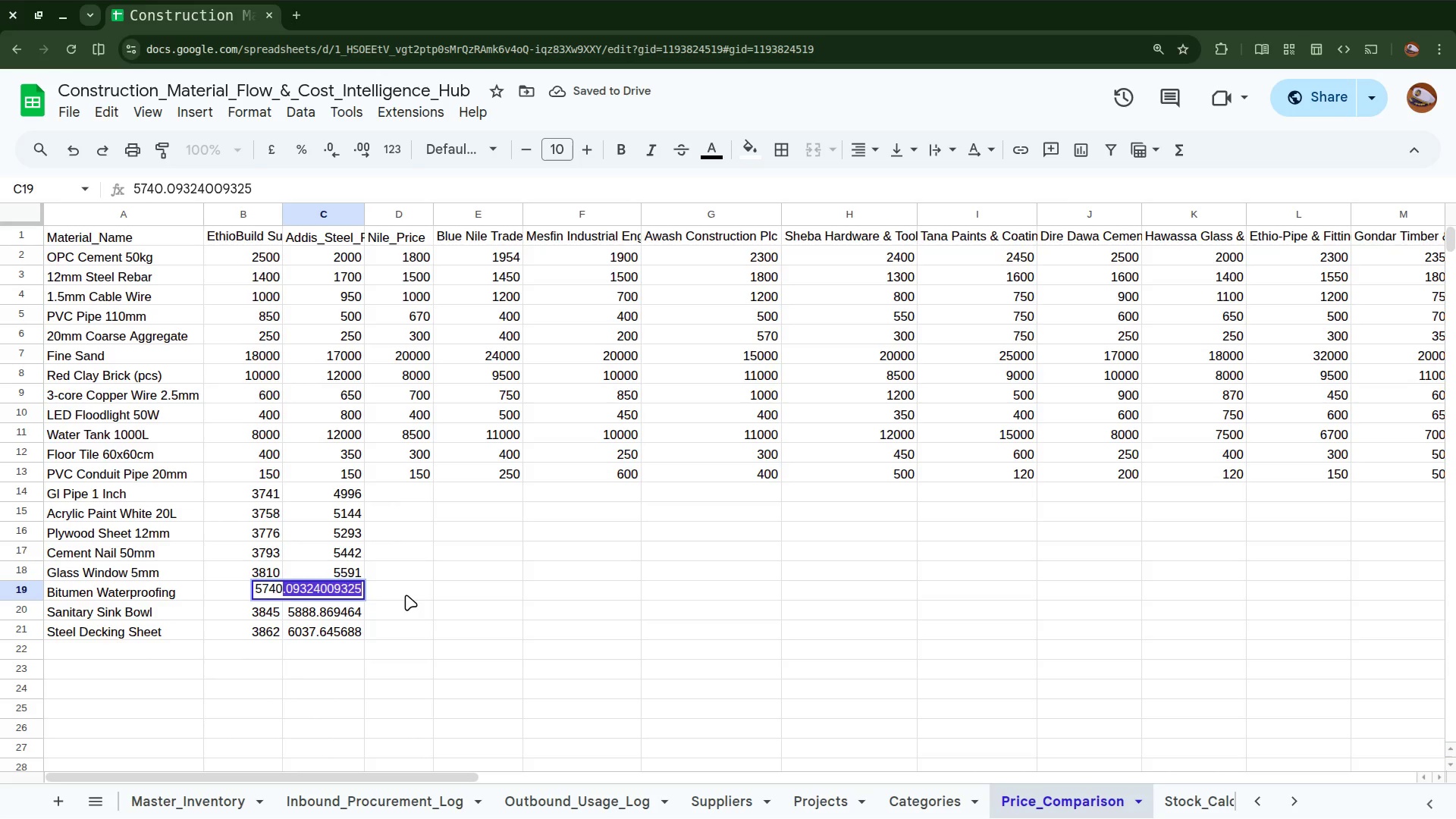 
key(Backspace)
 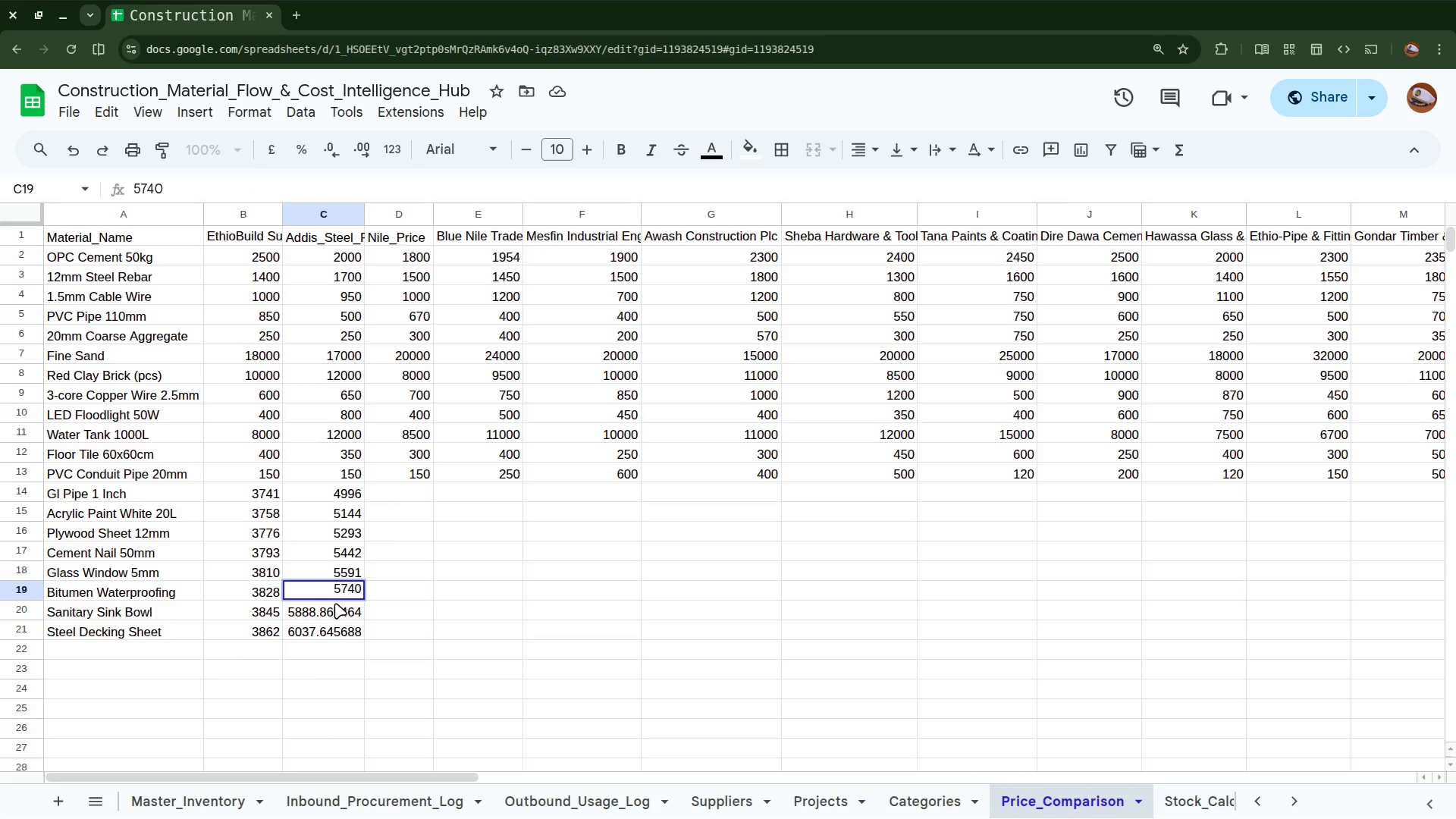 
left_click([325, 612])
 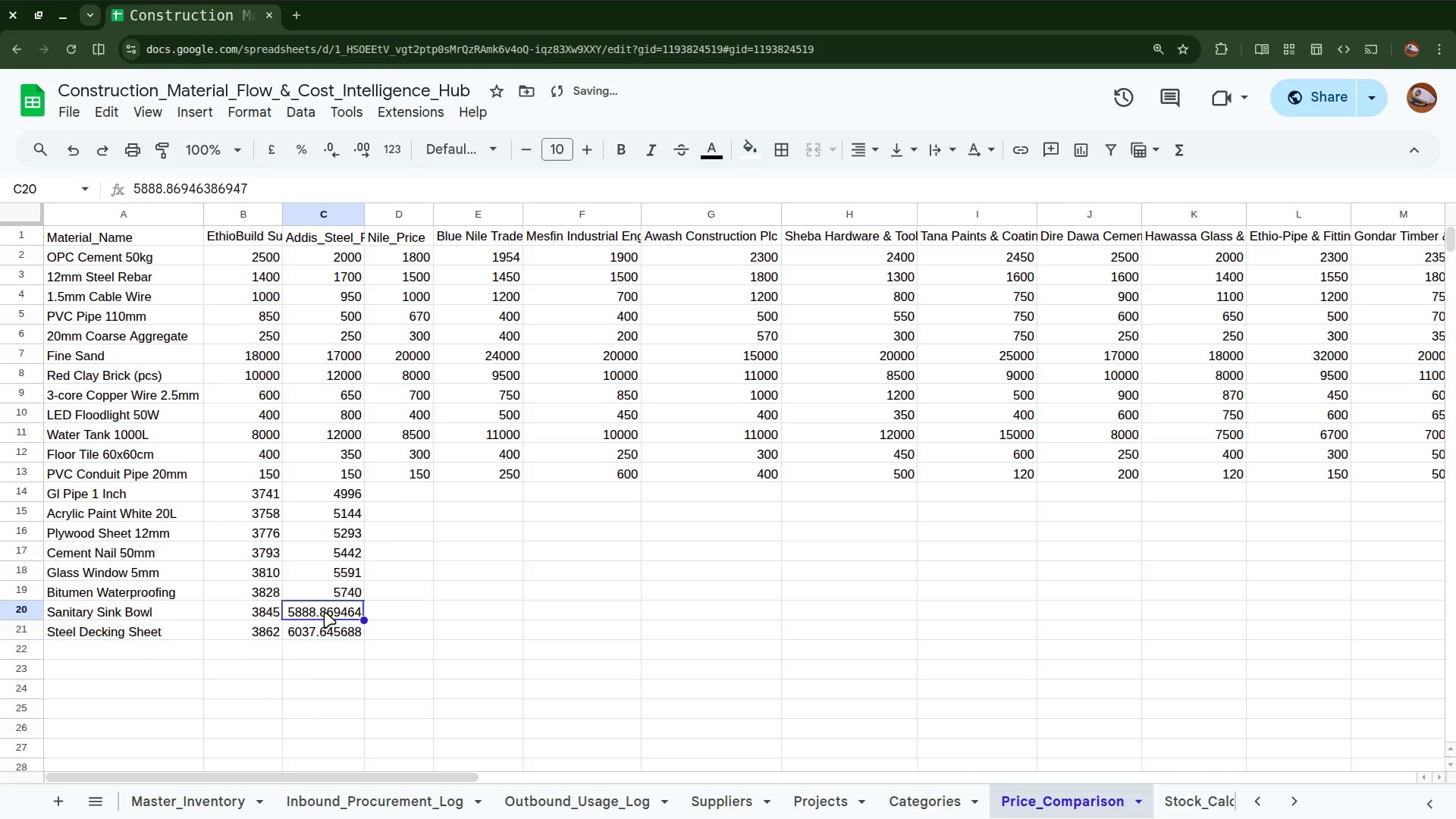 
key(F2)
 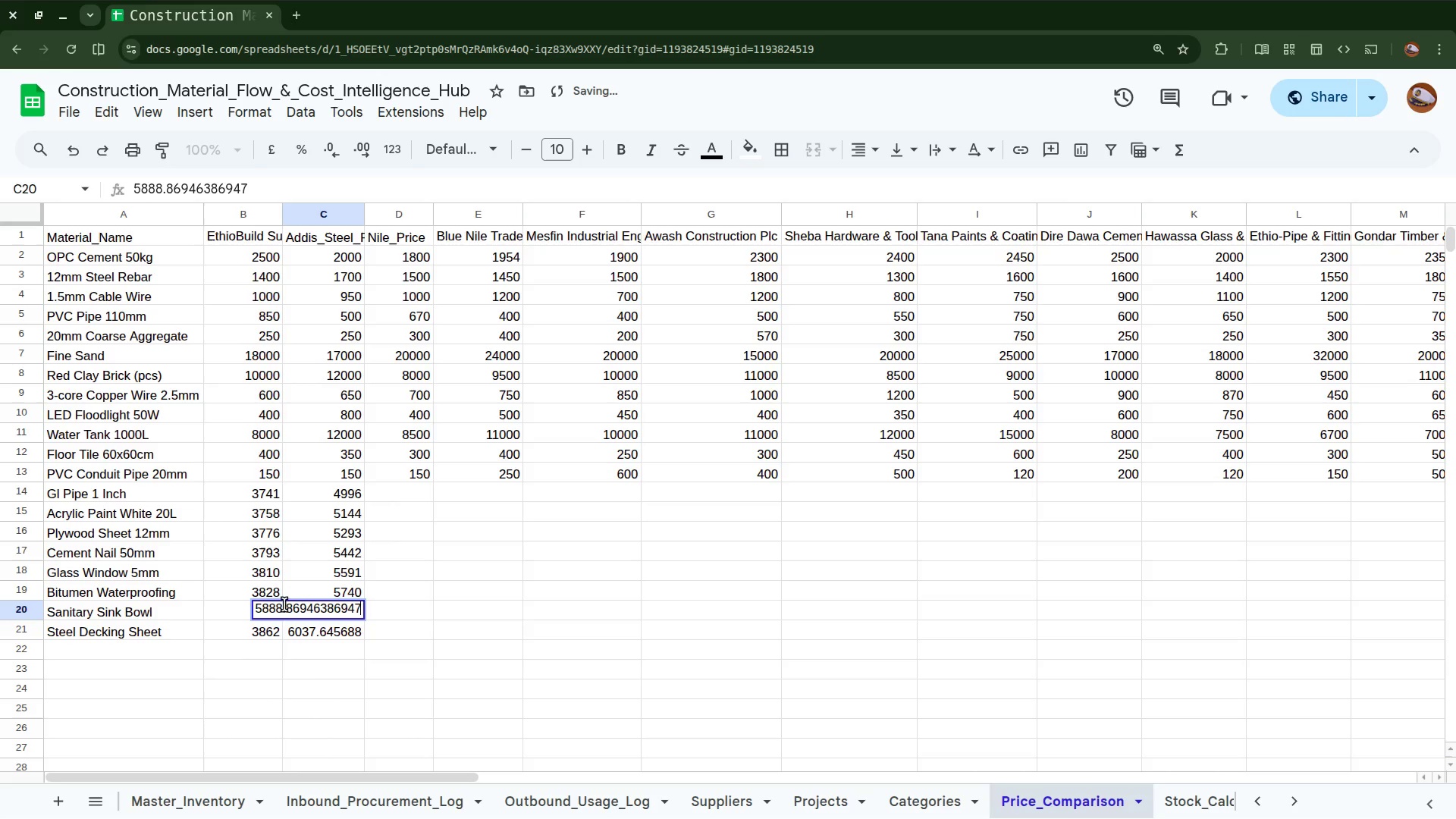 
left_click_drag(start_coordinate=[284, 605], to_coordinate=[429, 607])
 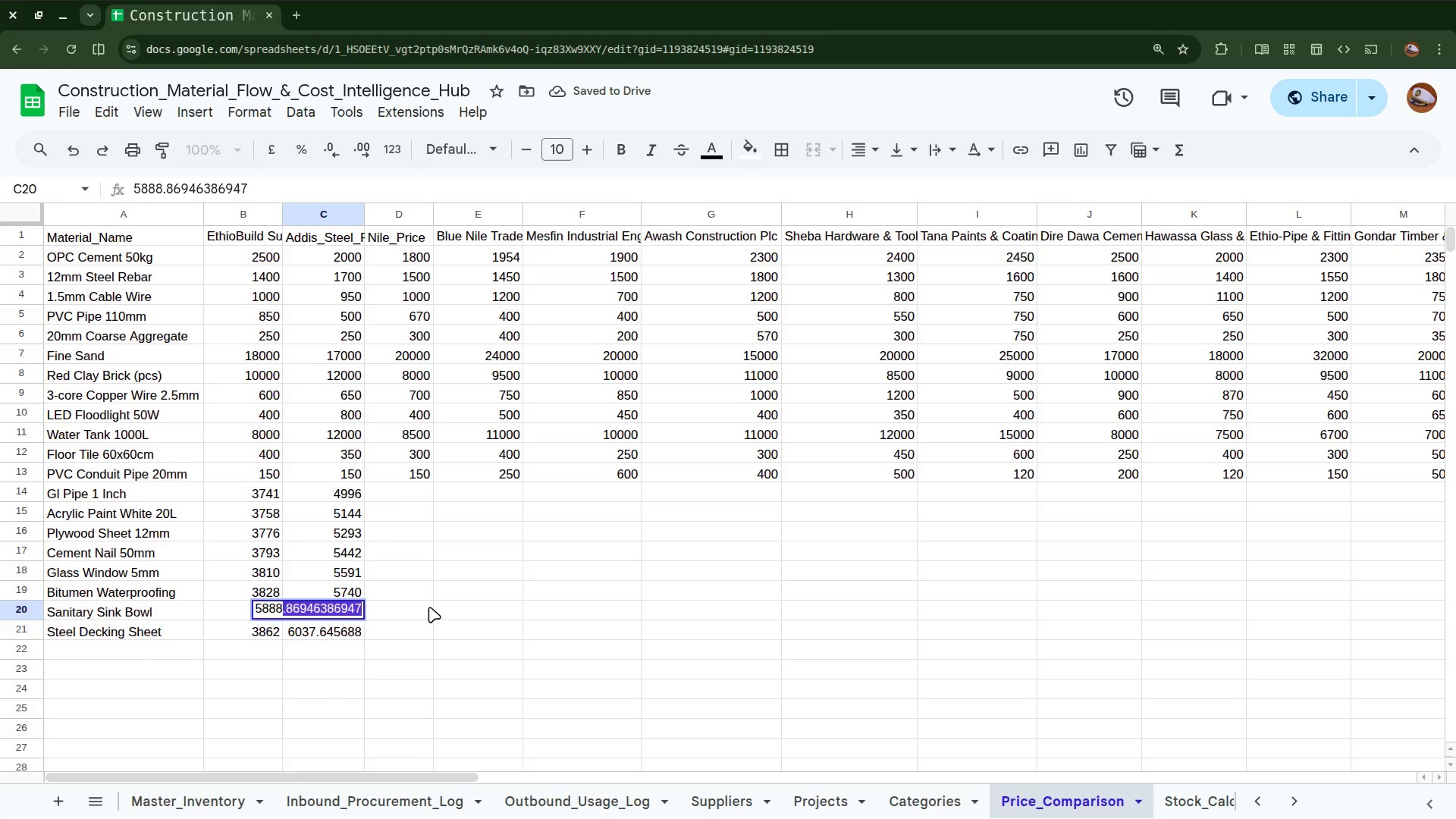 
key(Backspace)
 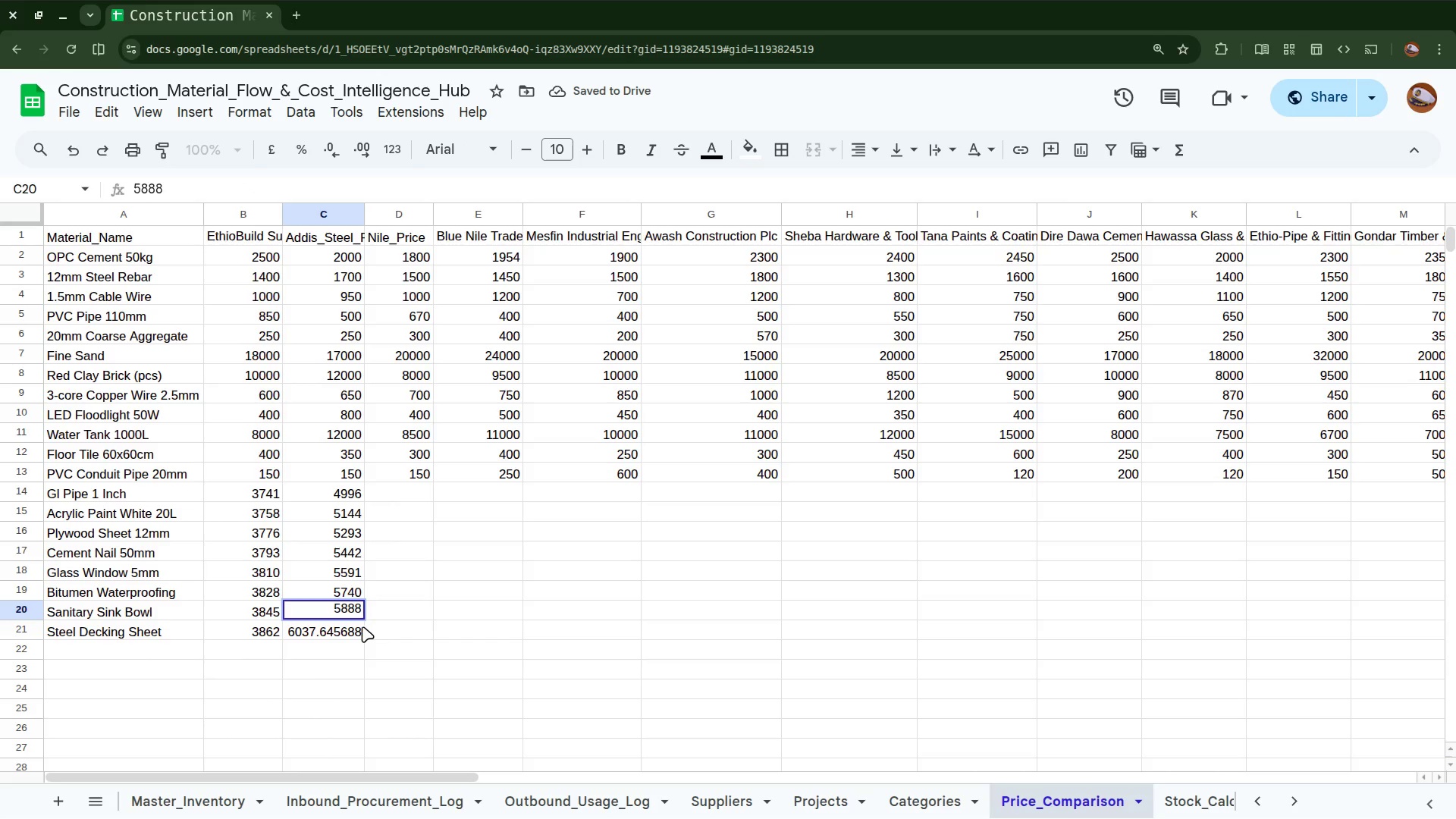 
left_click([348, 628])
 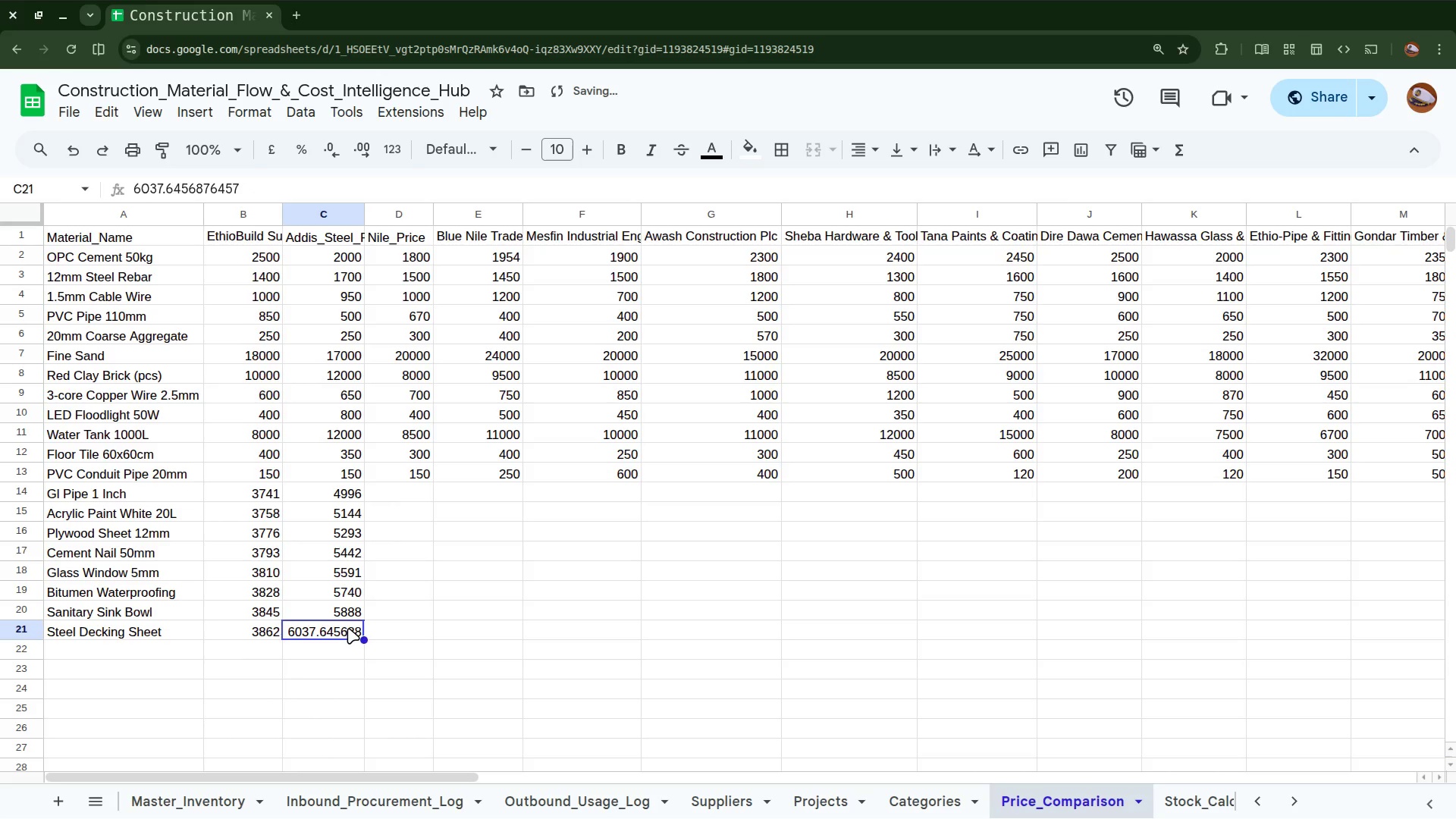 
key(F2)
 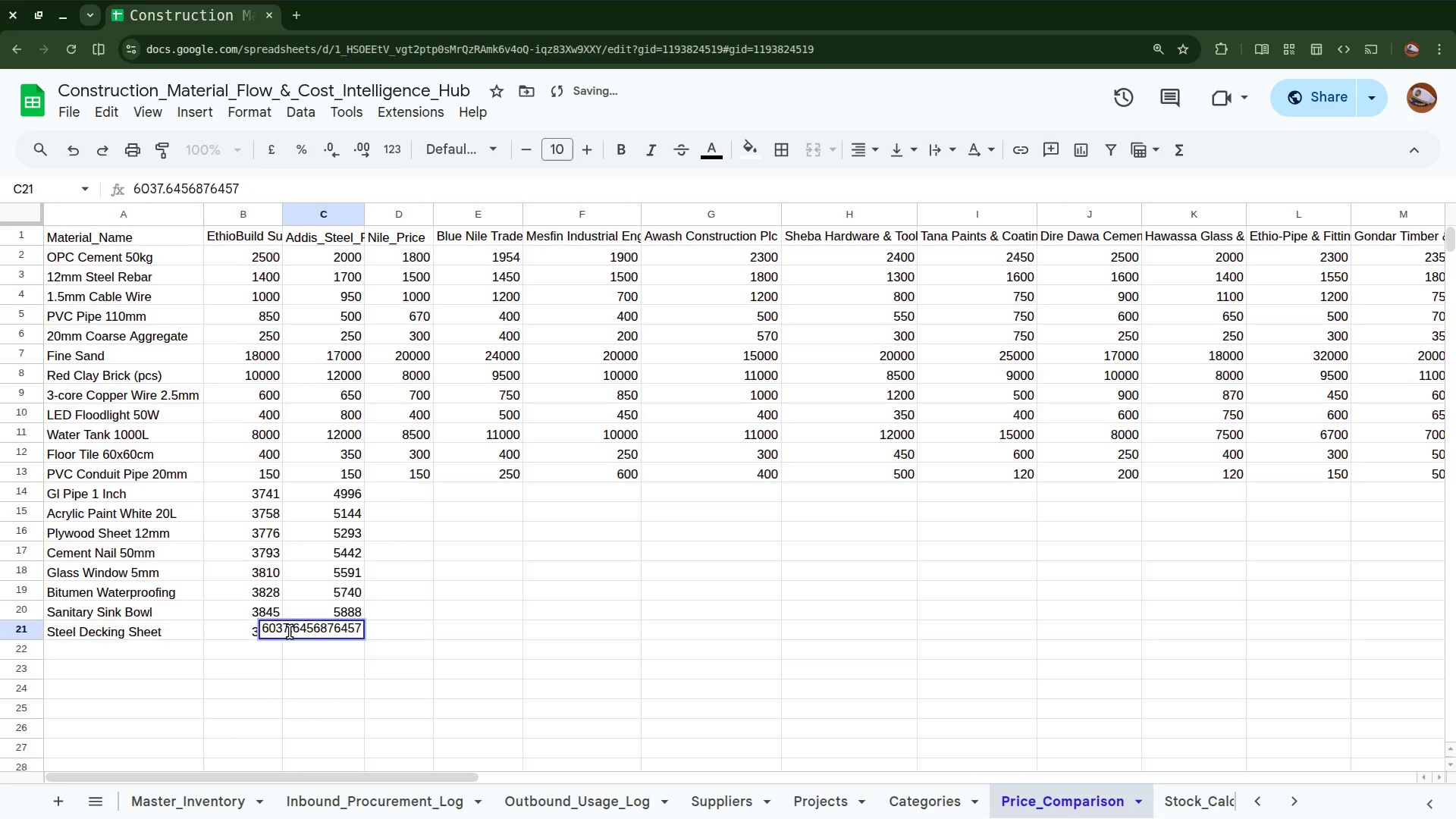 
left_click_drag(start_coordinate=[288, 632], to_coordinate=[422, 628])
 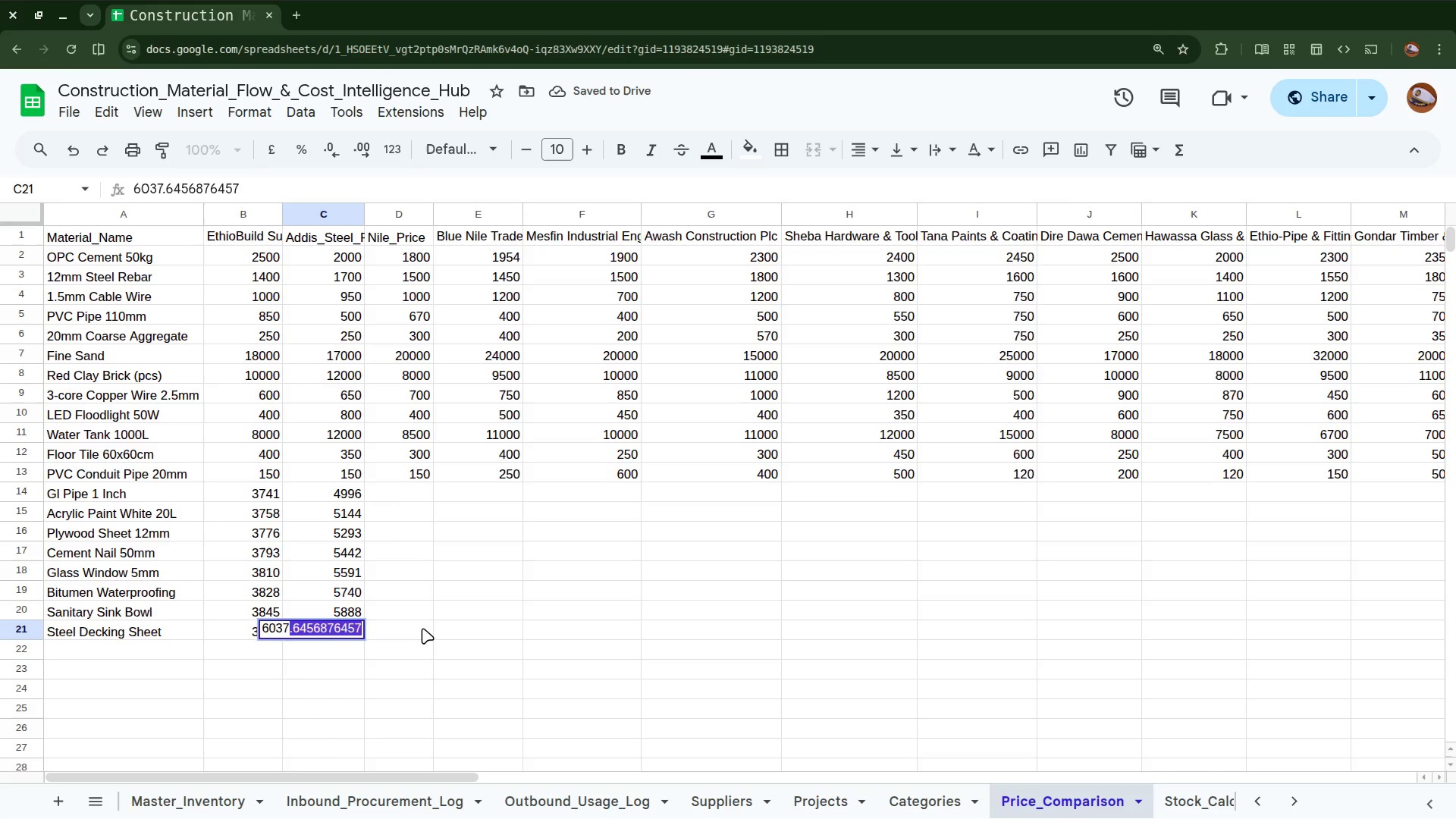 
key(Backspace)
 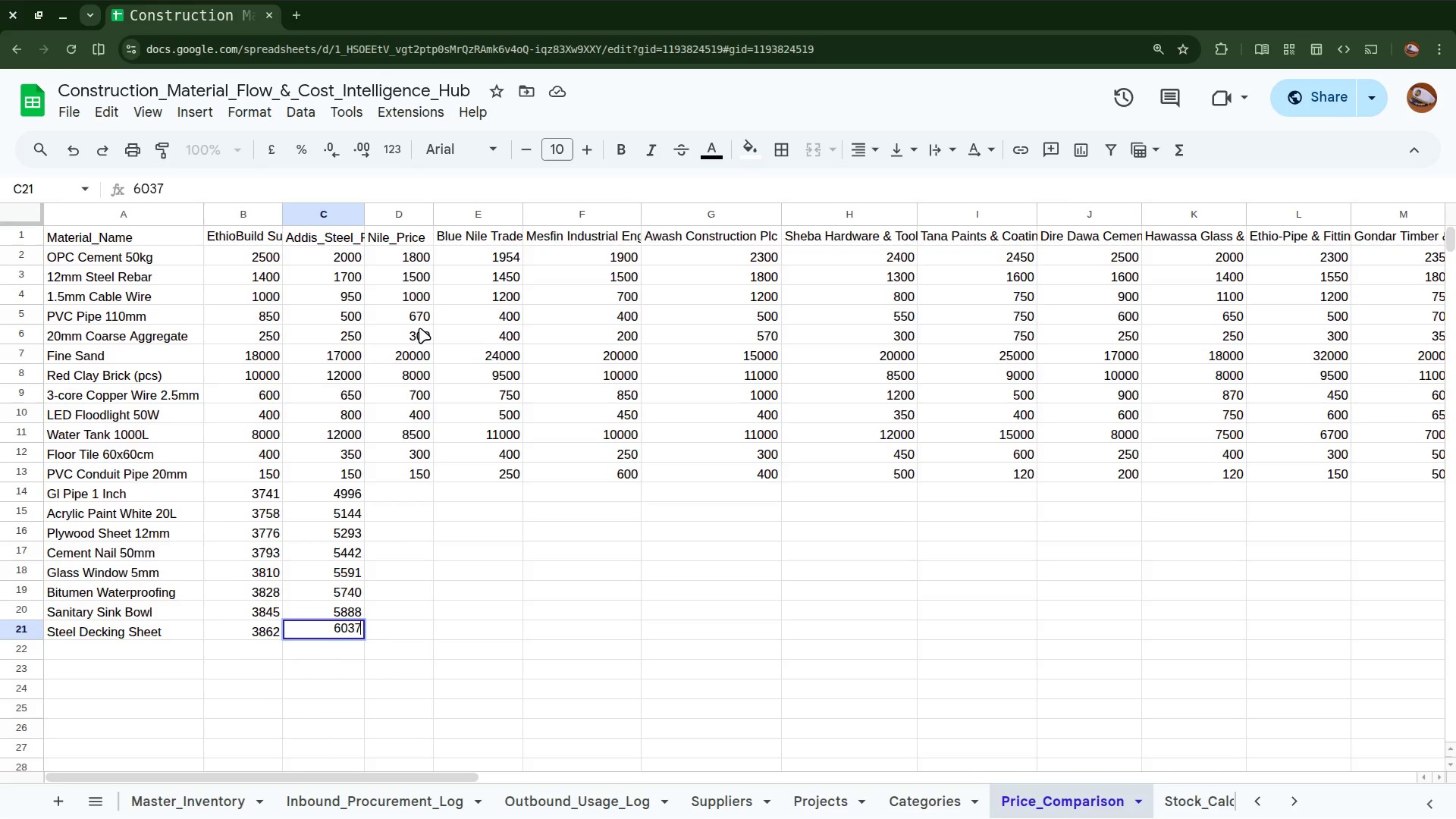 
left_click([415, 252])
 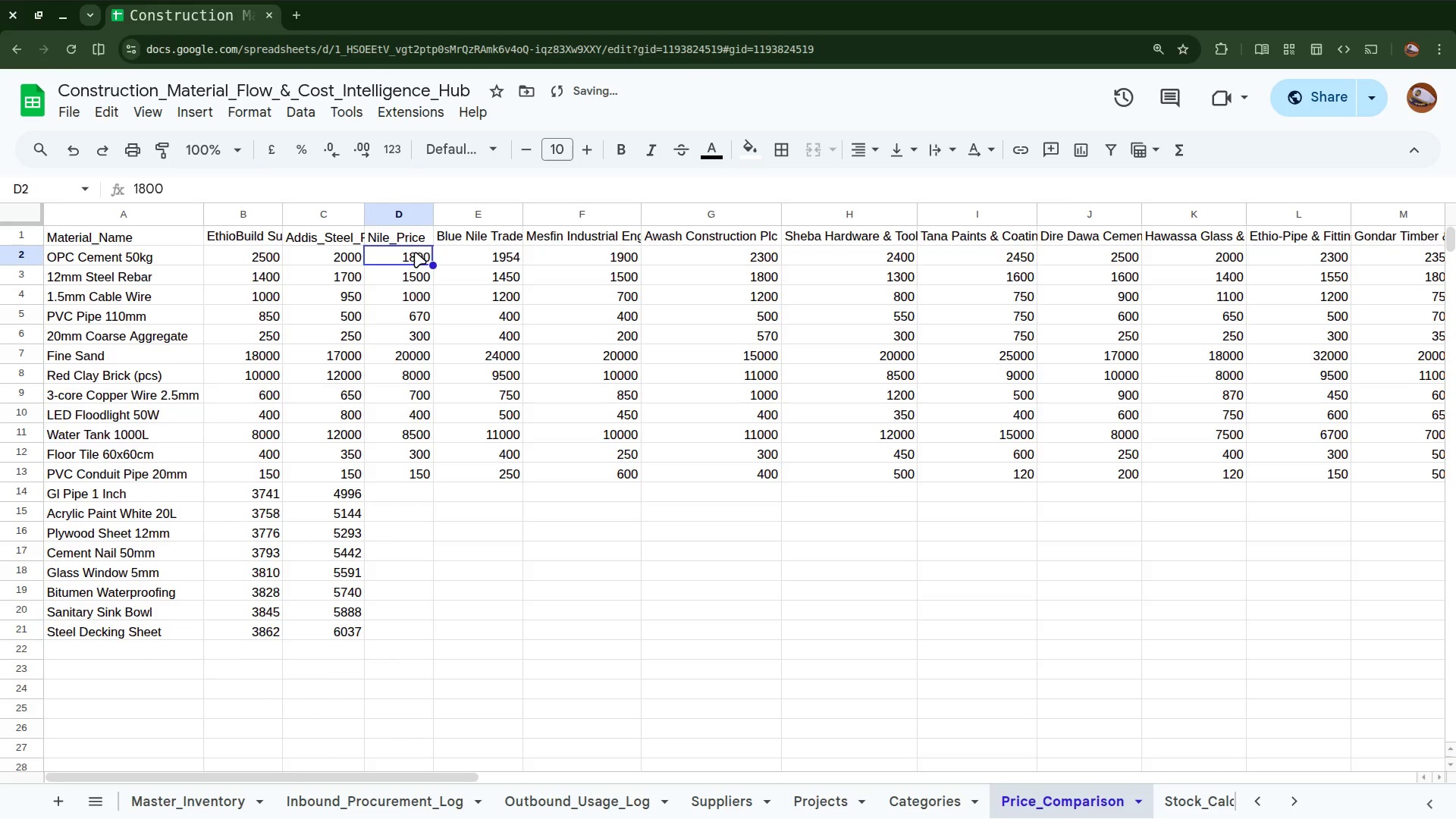 
hold_key(key=ShiftLeft, duration=0.78)
left_click([418, 478])
 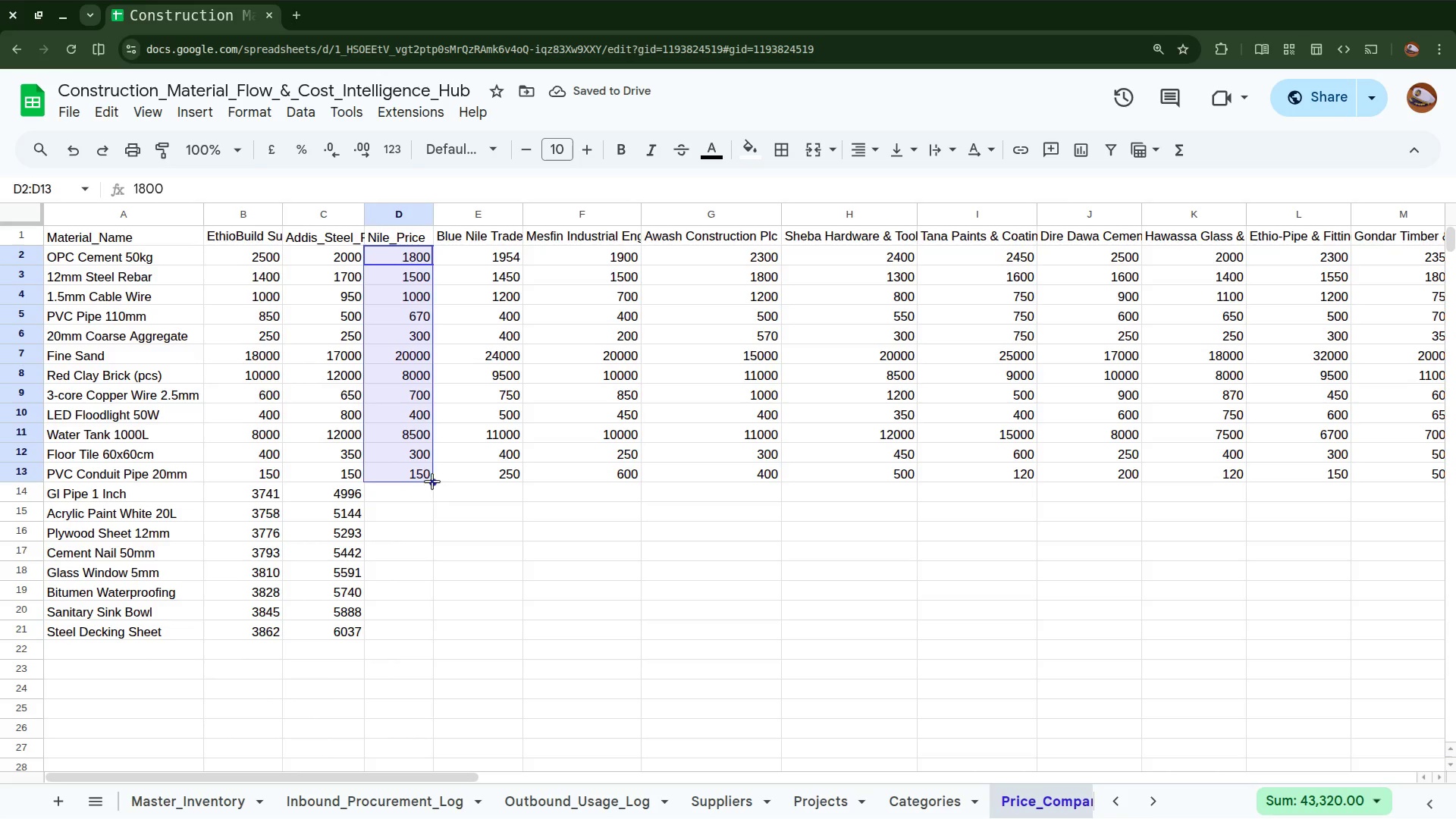 
left_click_drag(start_coordinate=[432, 482], to_coordinate=[427, 626])
 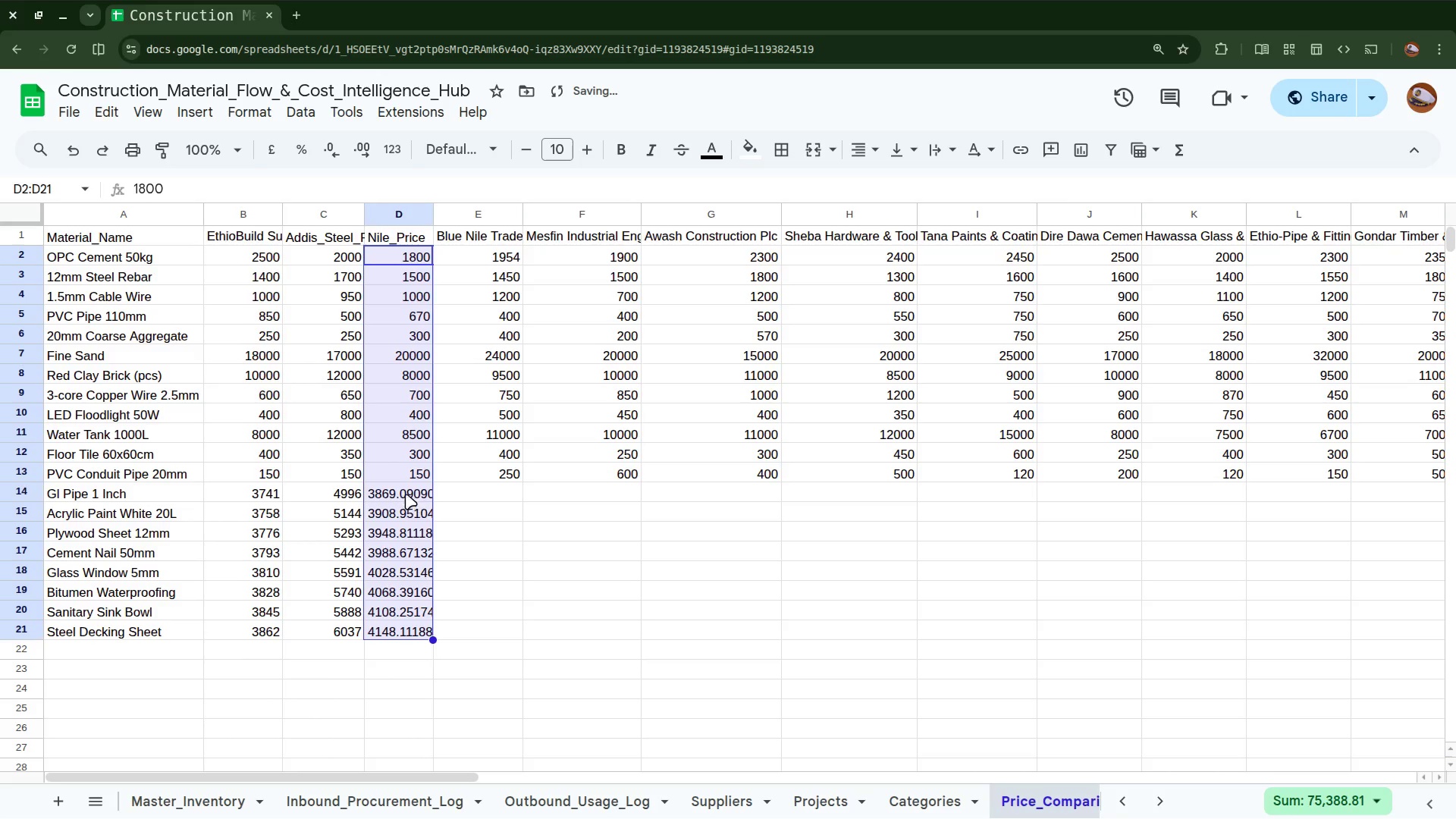 
left_click([404, 490])
 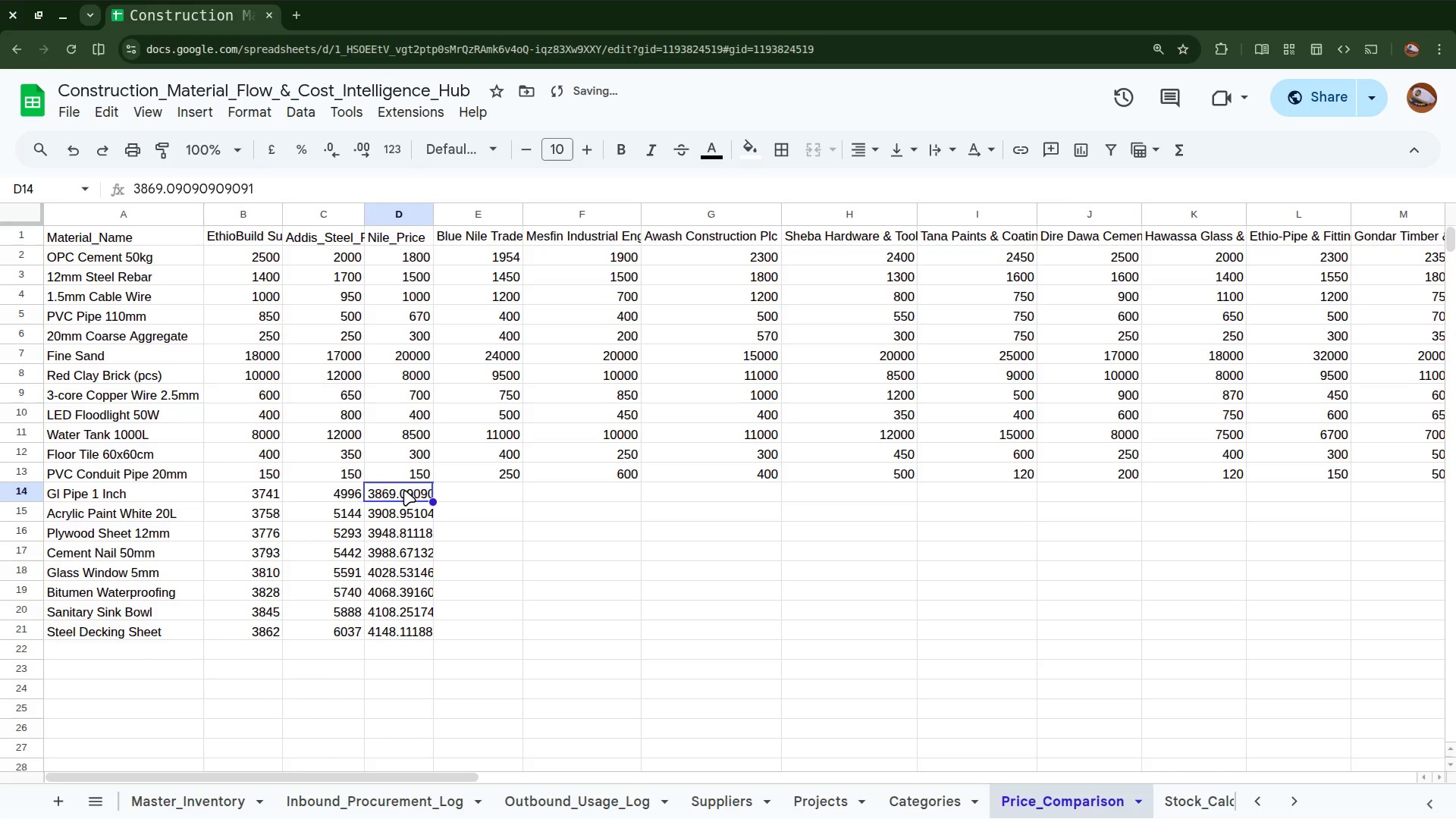 
left_click([404, 490])
 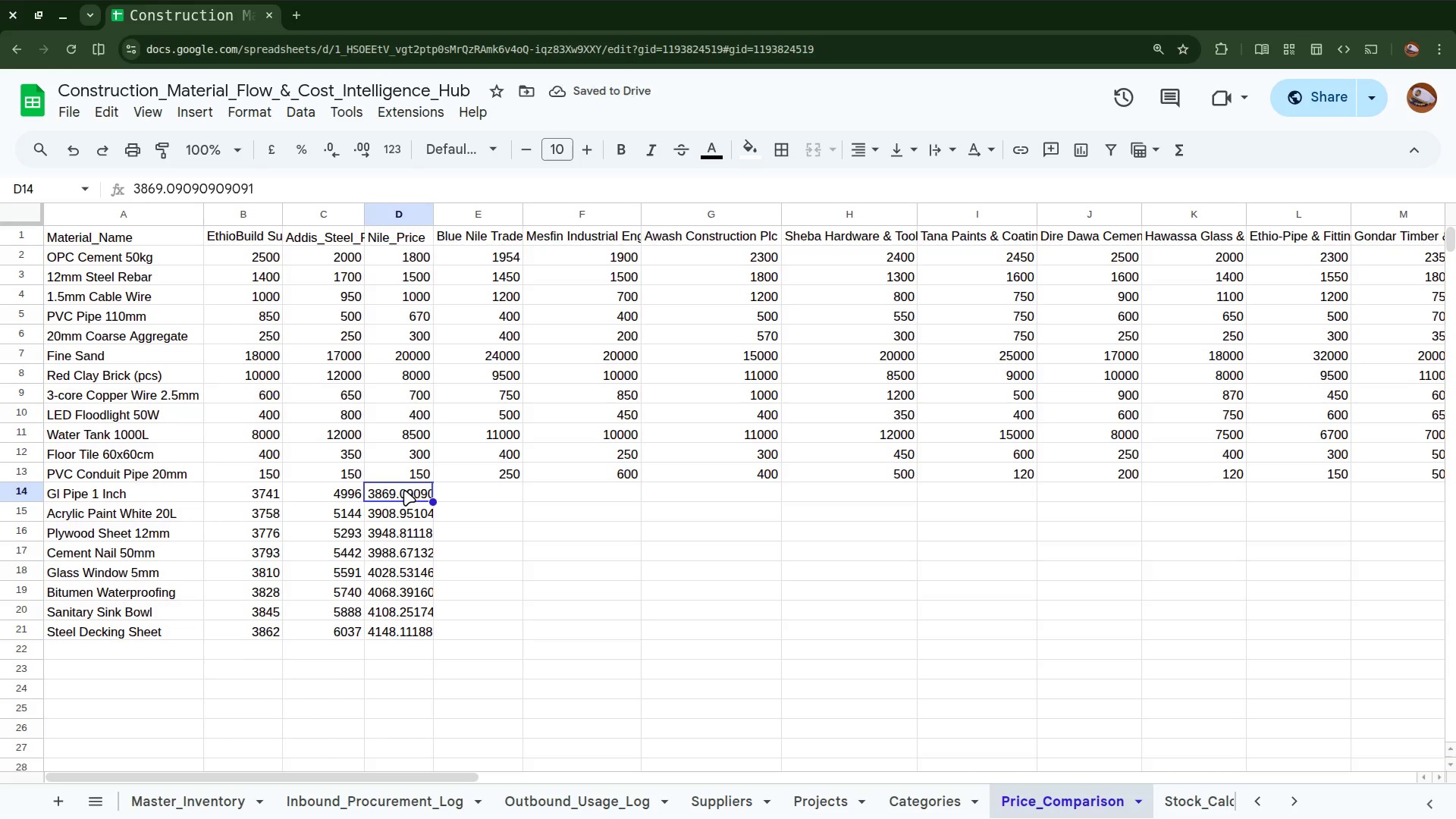 
key(F2)
 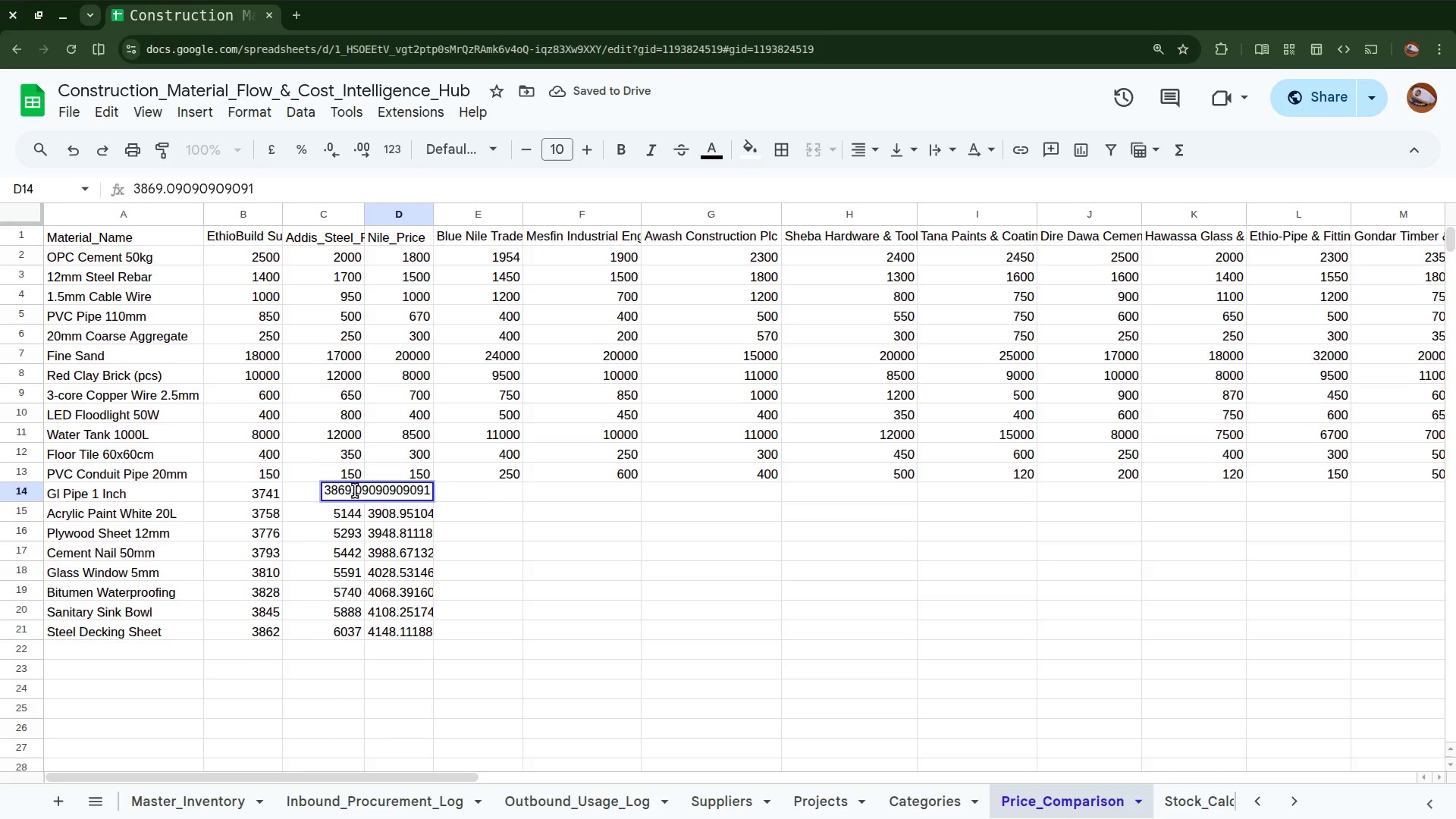 
left_click_drag(start_coordinate=[352, 491], to_coordinate=[441, 494])
 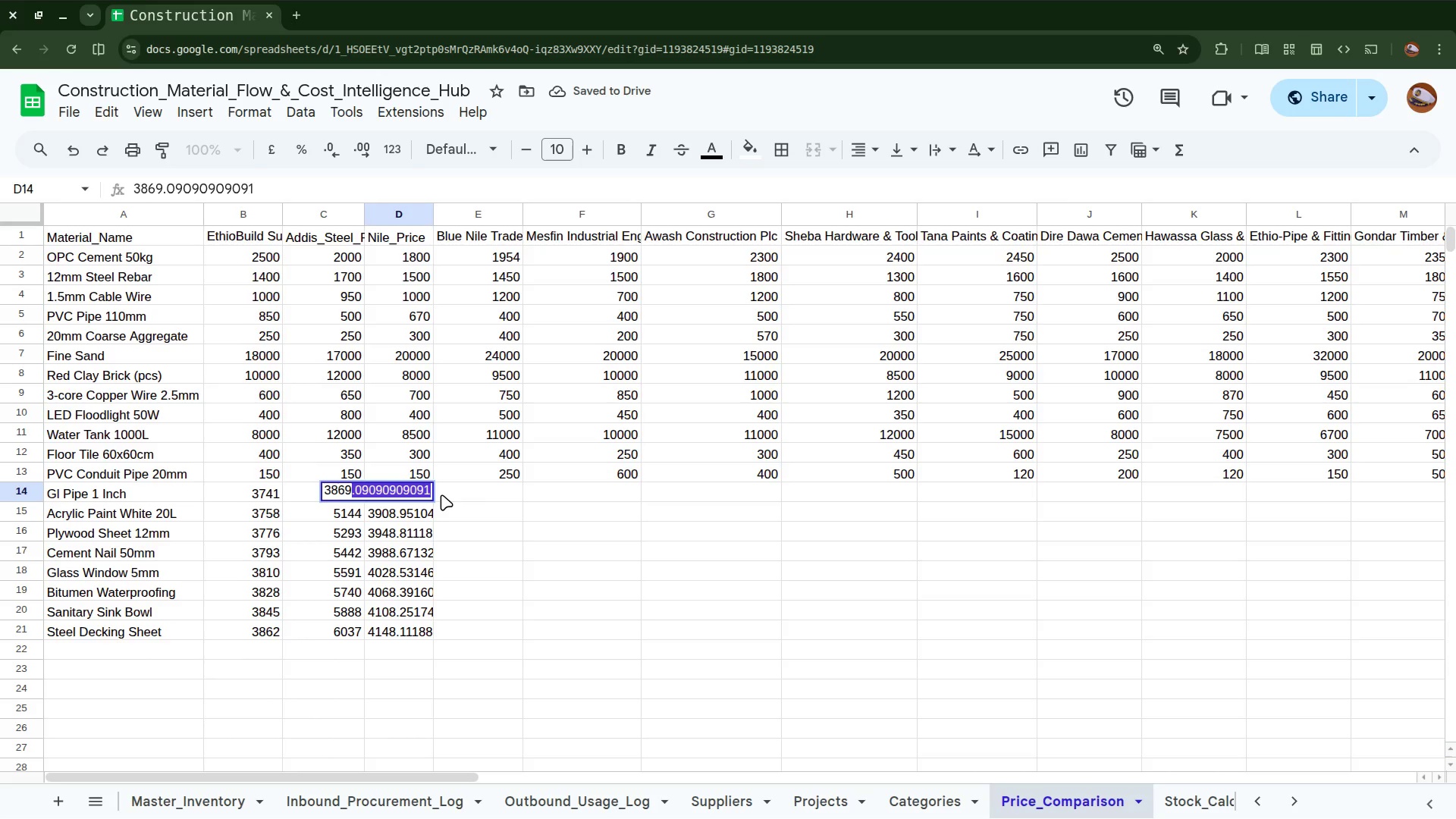 
key(Backspace)
 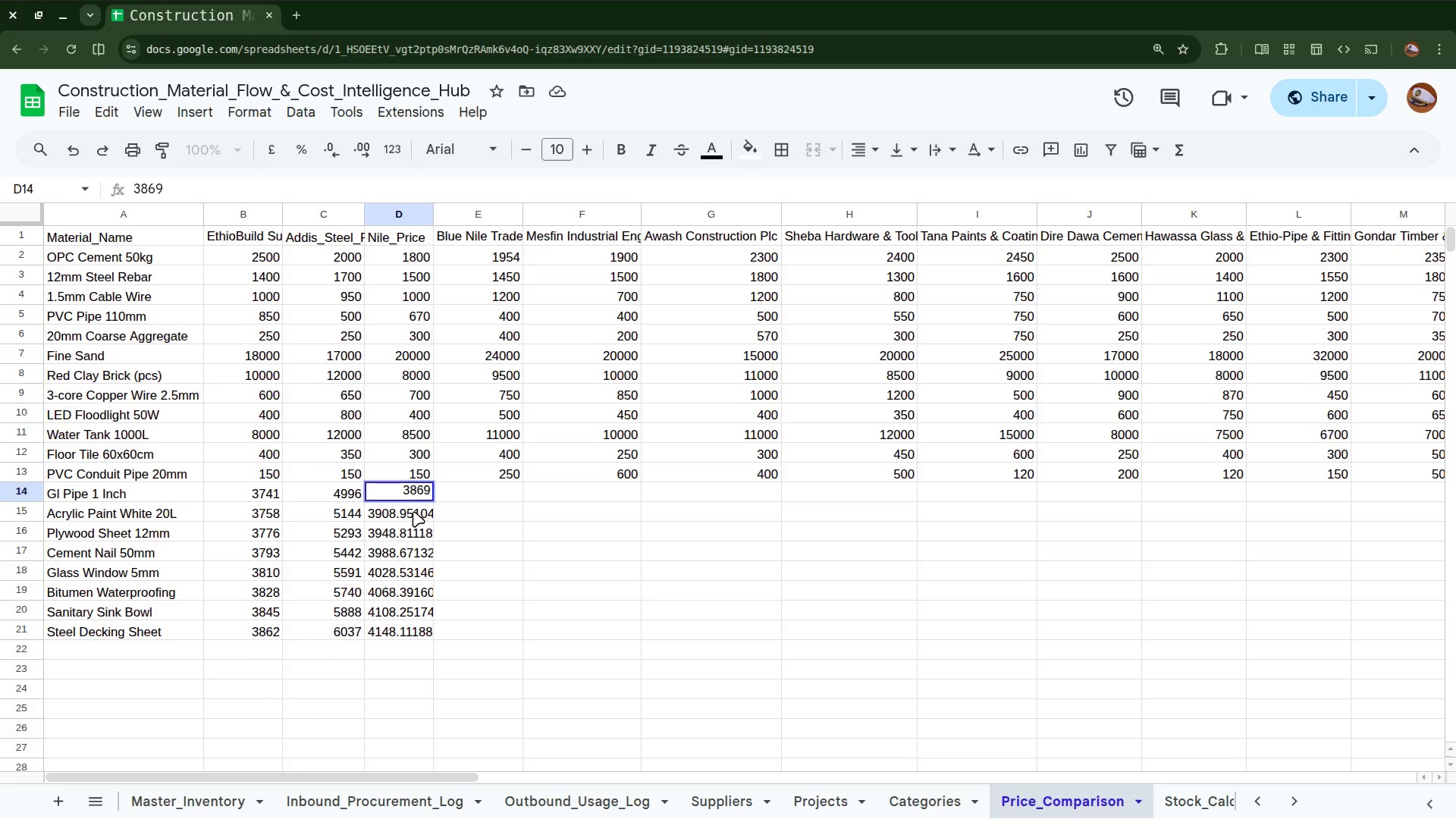 
left_click([407, 514])
 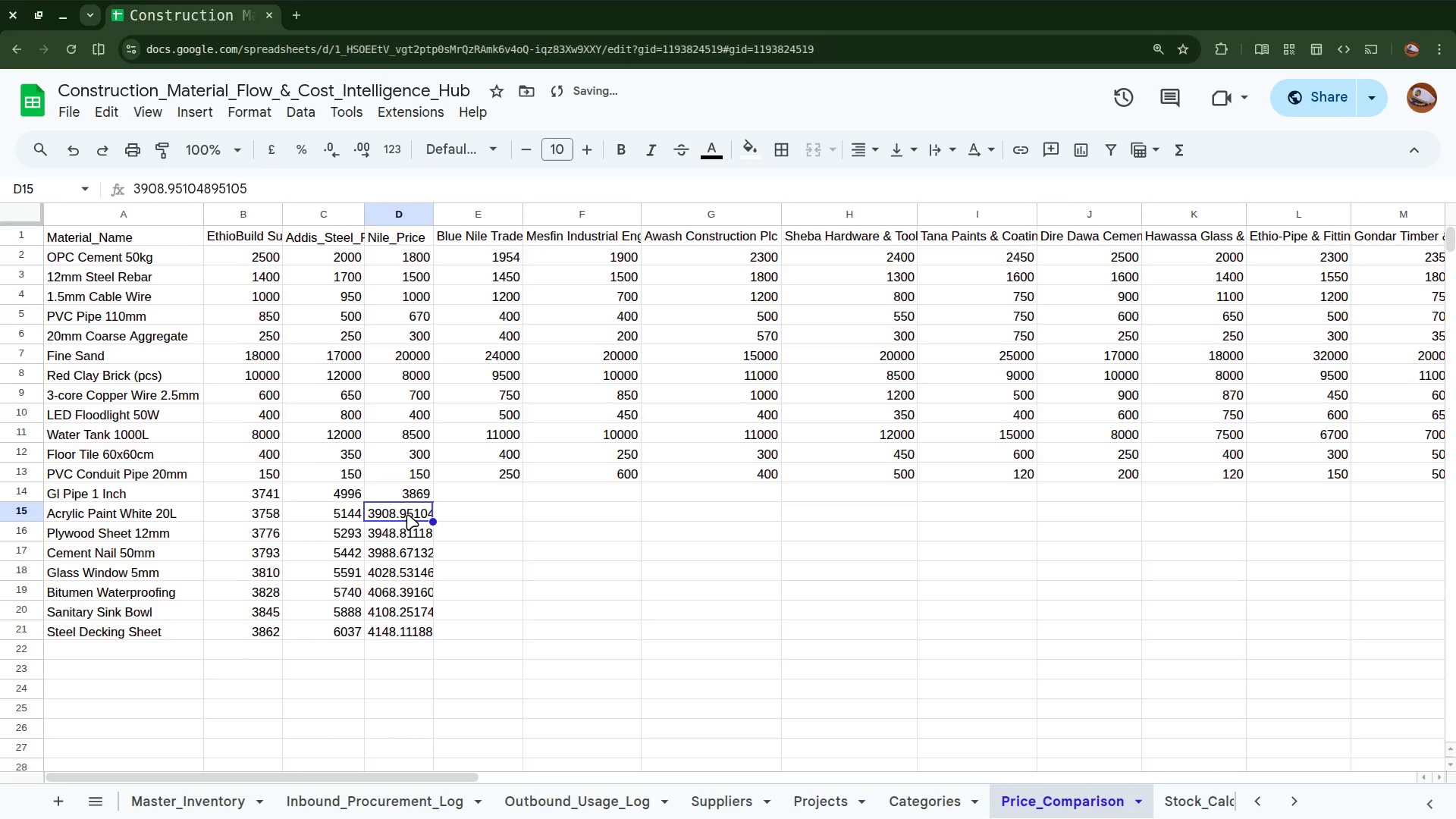 
key(F2)
 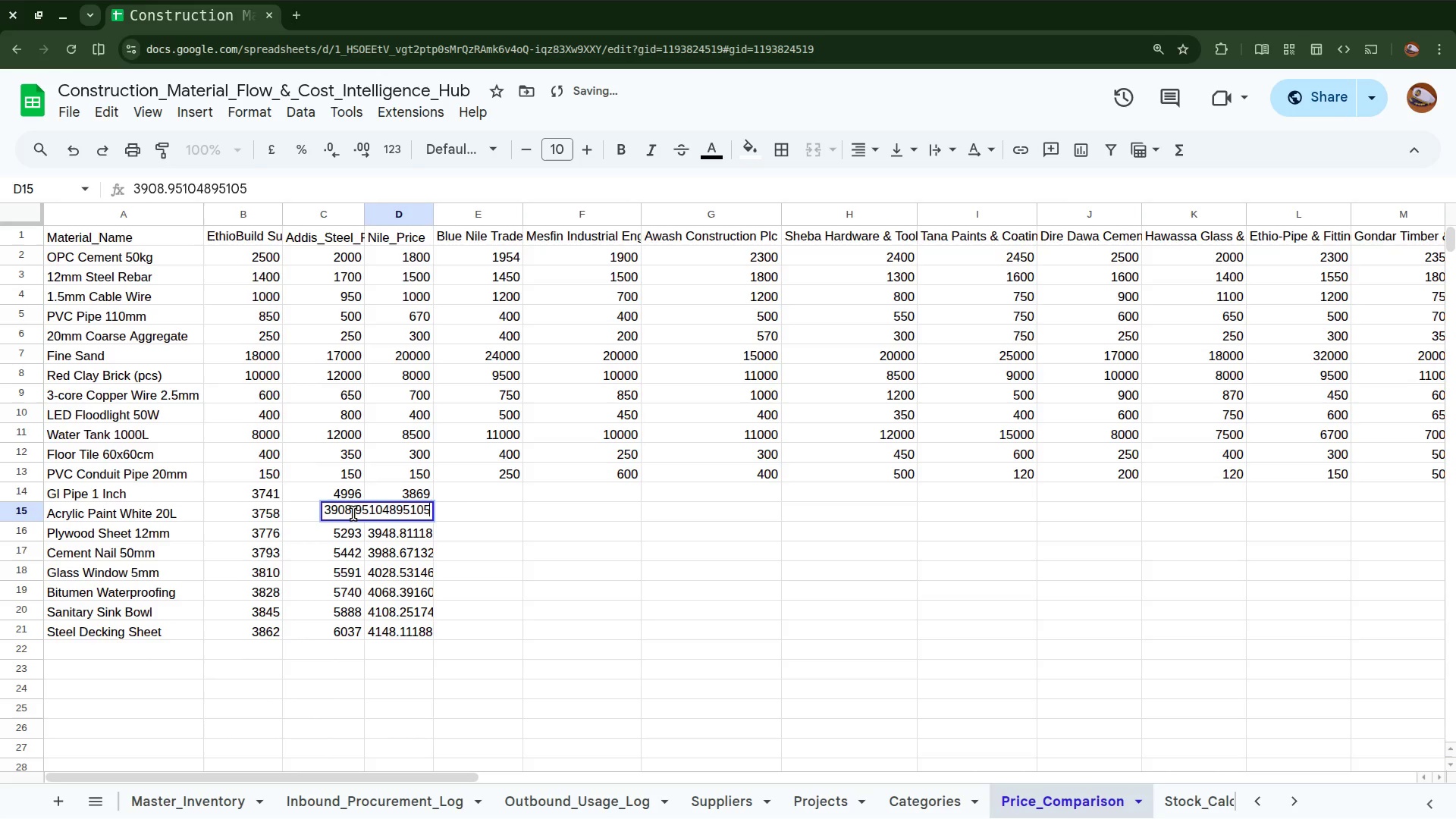 
left_click_drag(start_coordinate=[352, 513], to_coordinate=[450, 507])
 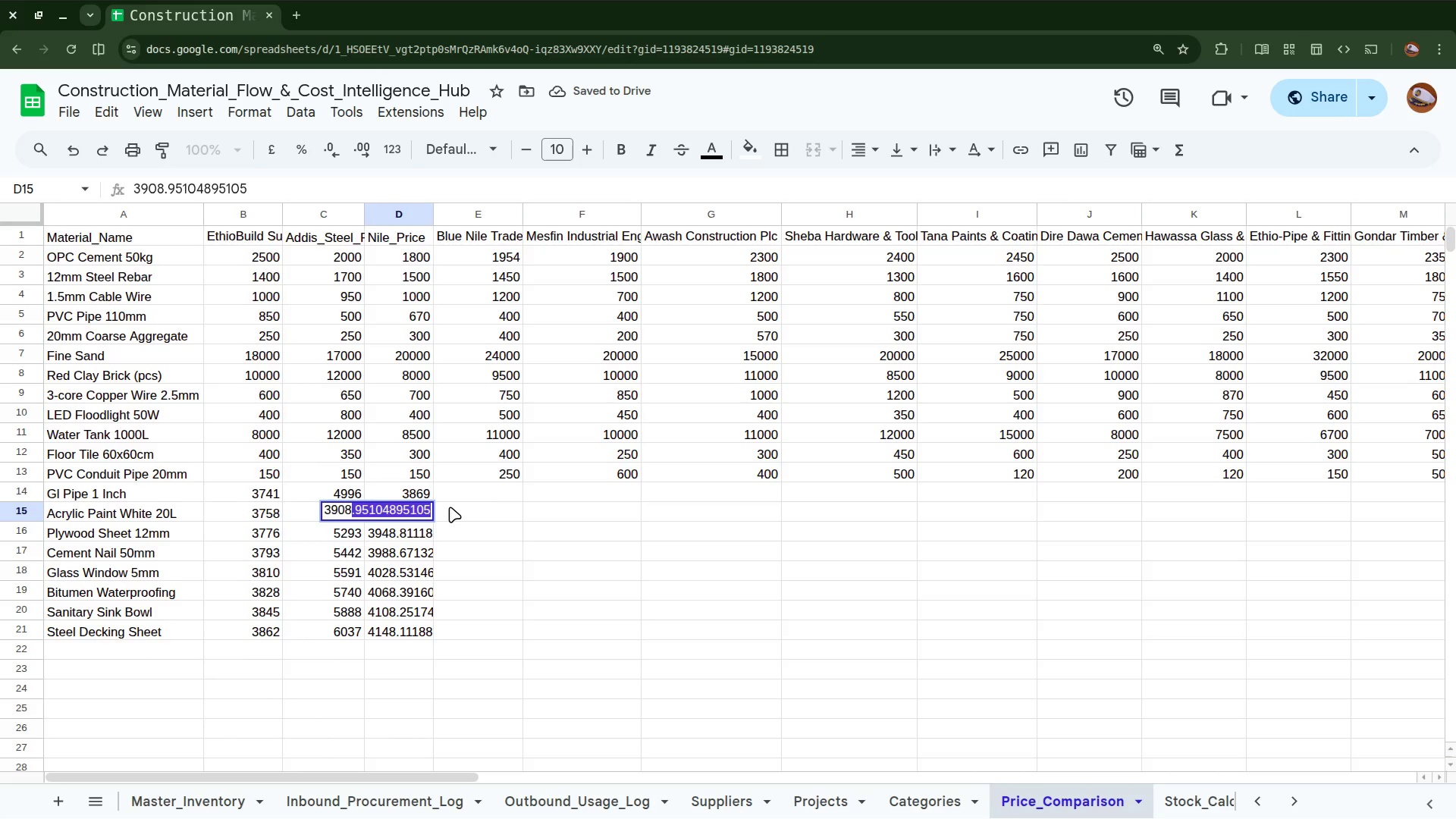 
key(Backspace)
 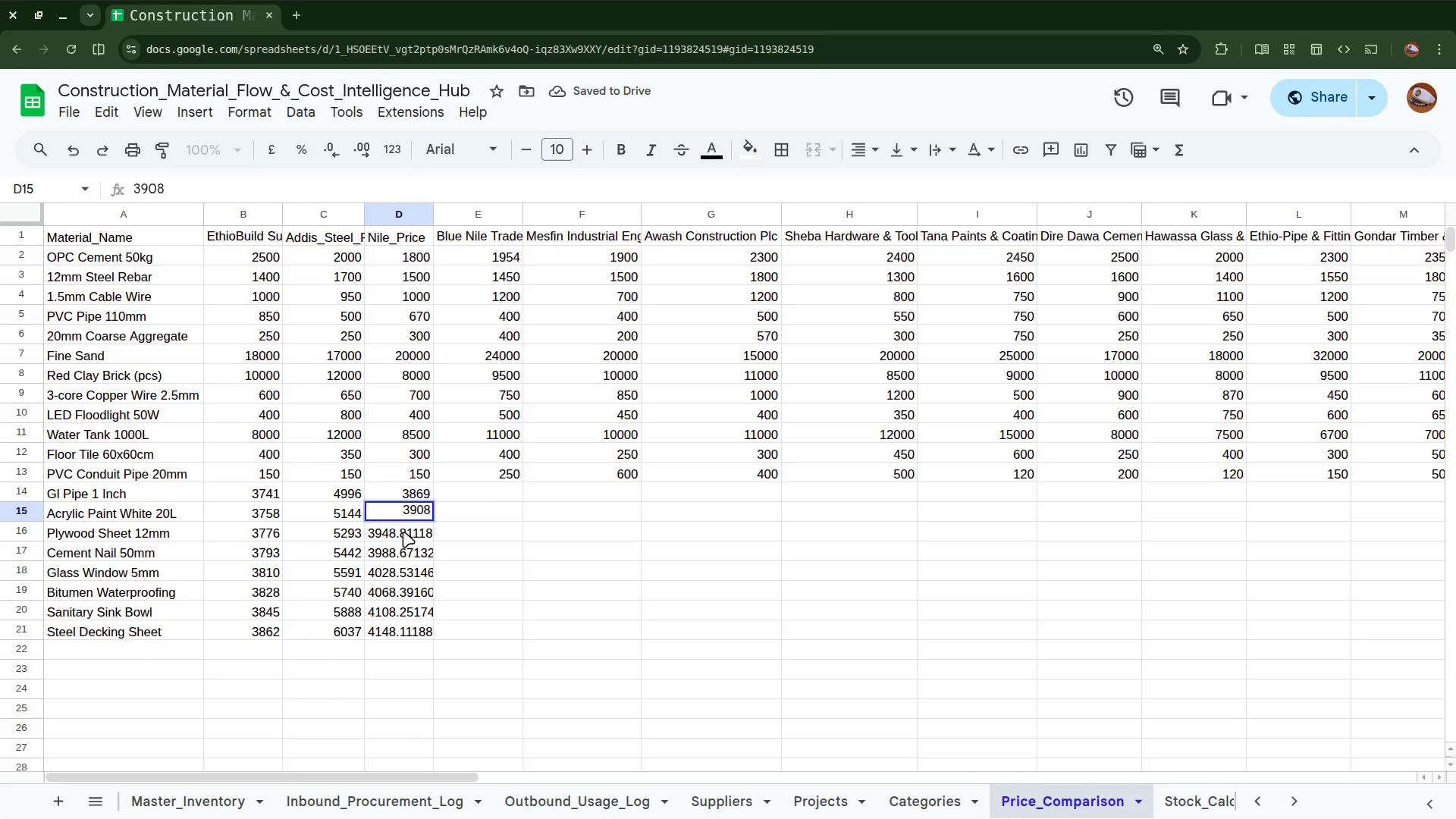 
left_click([394, 537])
 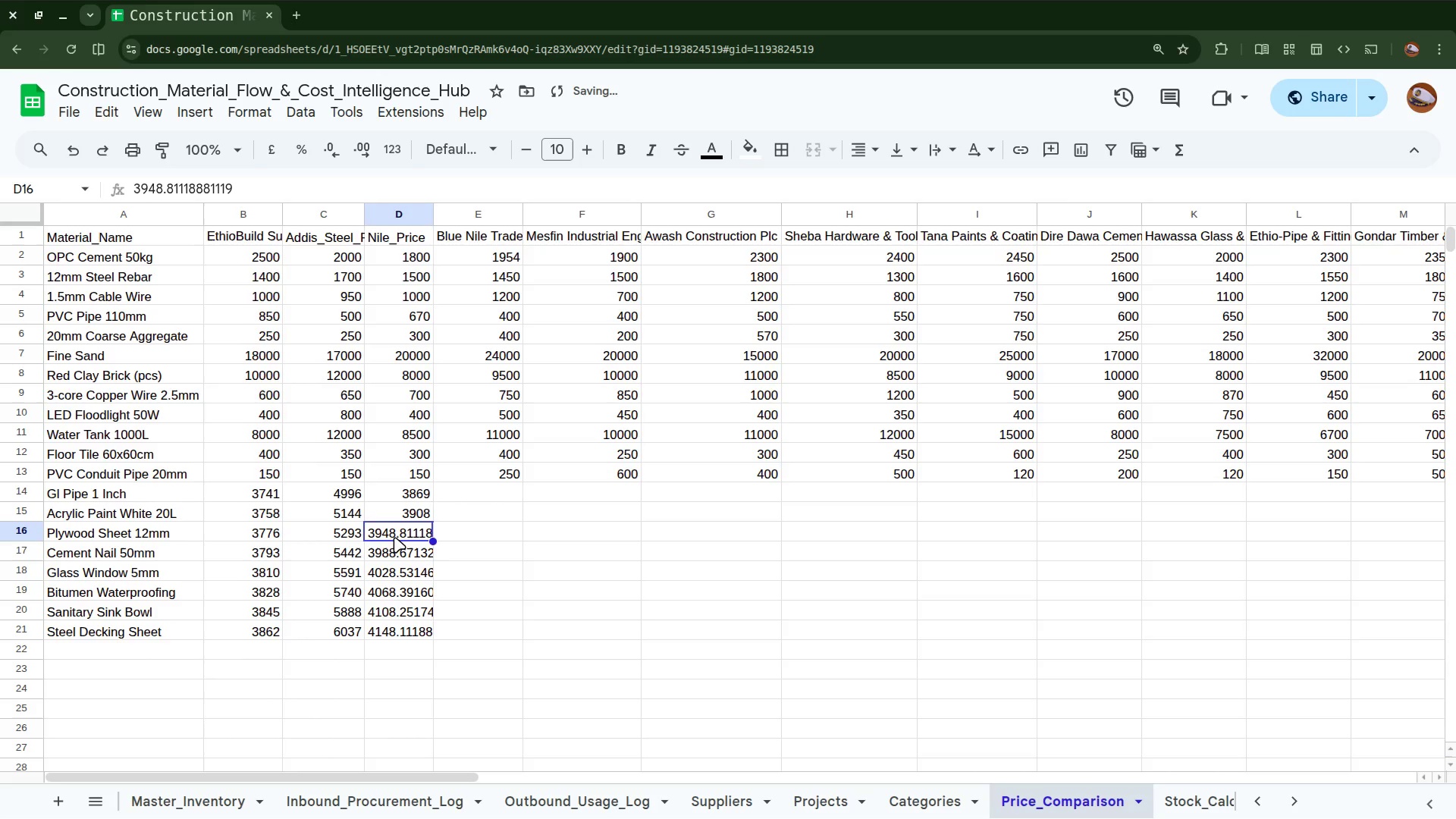 
key(F2)
 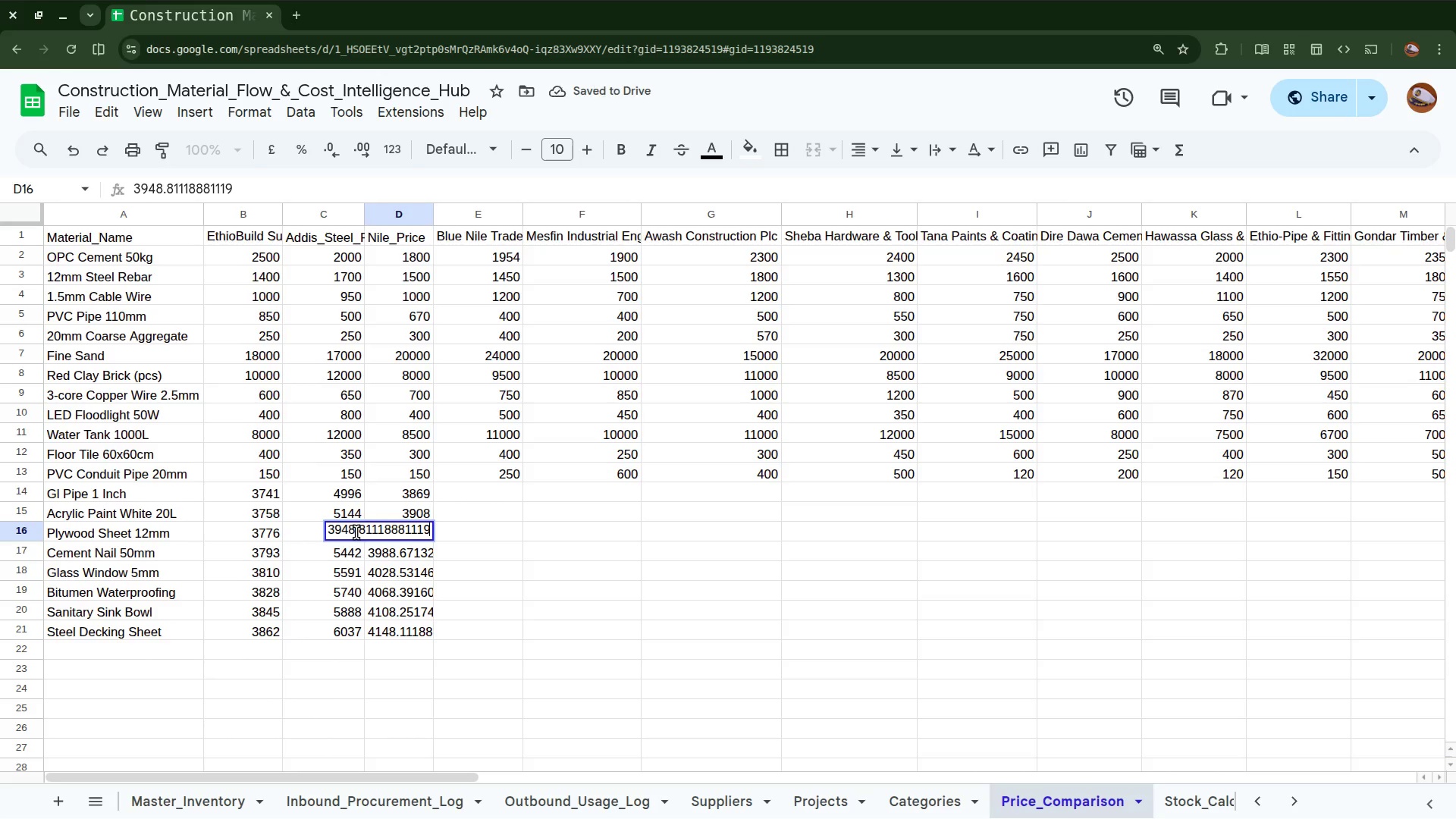 
left_click_drag(start_coordinate=[353, 532], to_coordinate=[487, 525])
 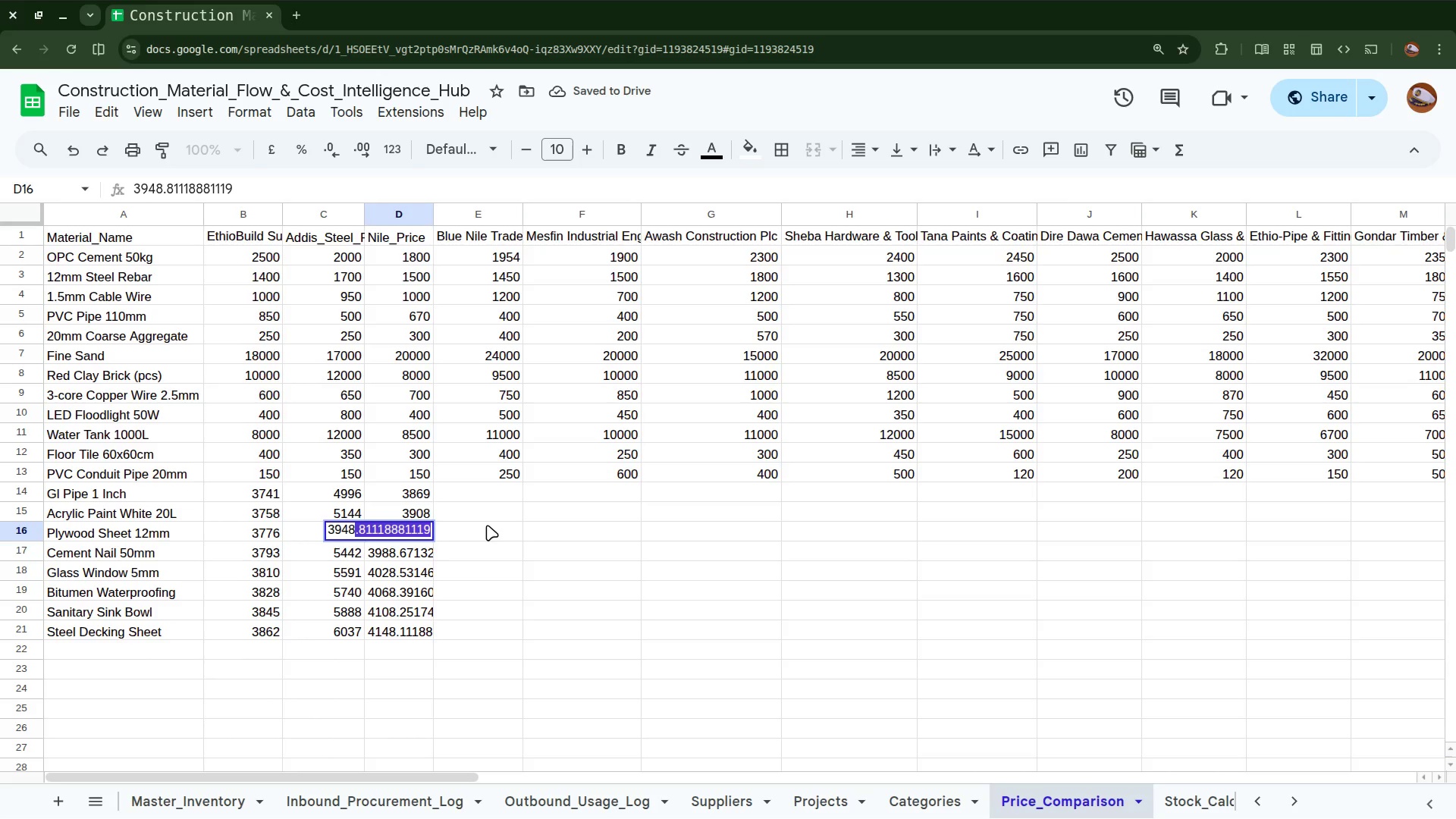 
key(Backspace)
 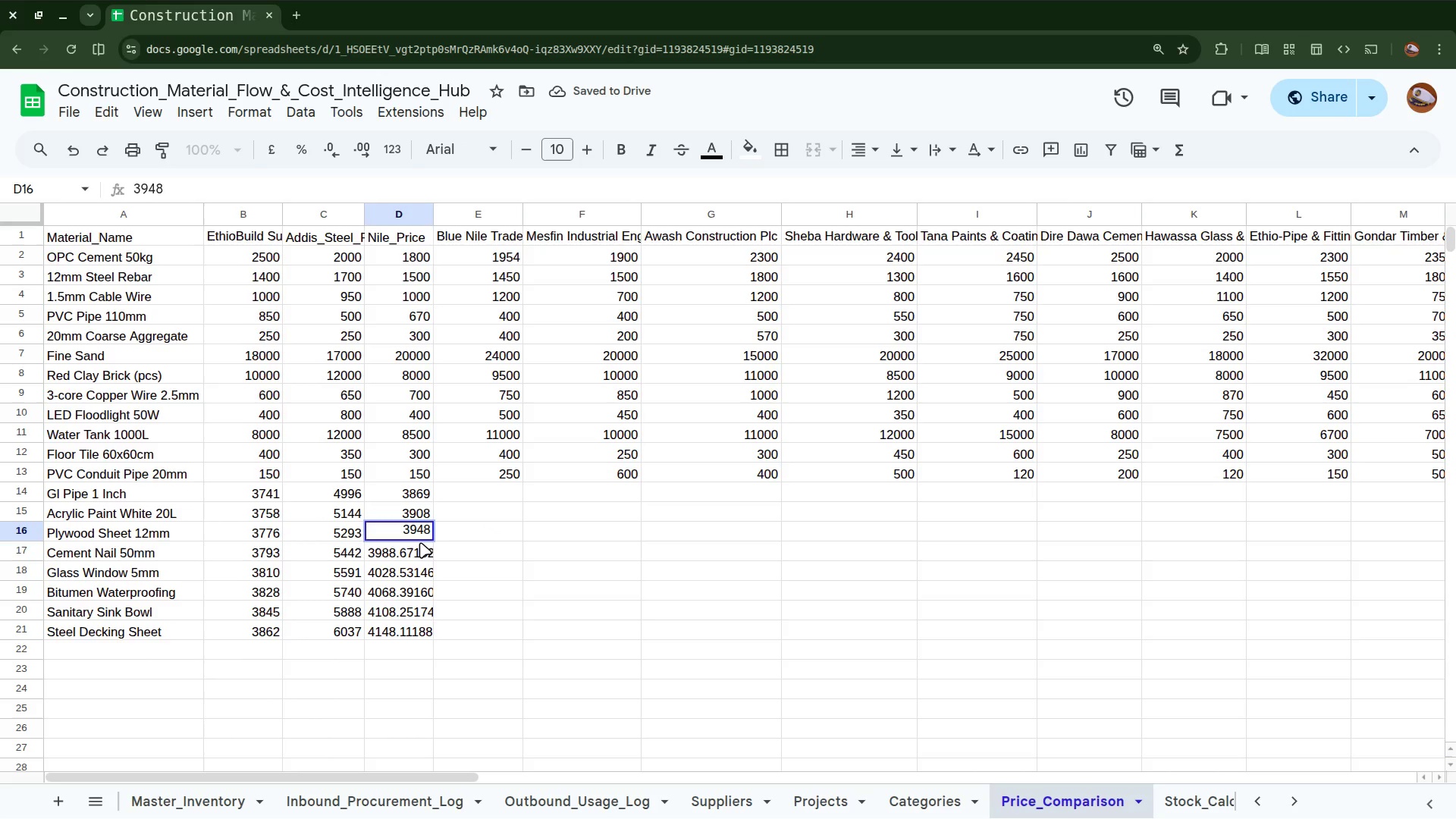 
left_click([407, 551])
 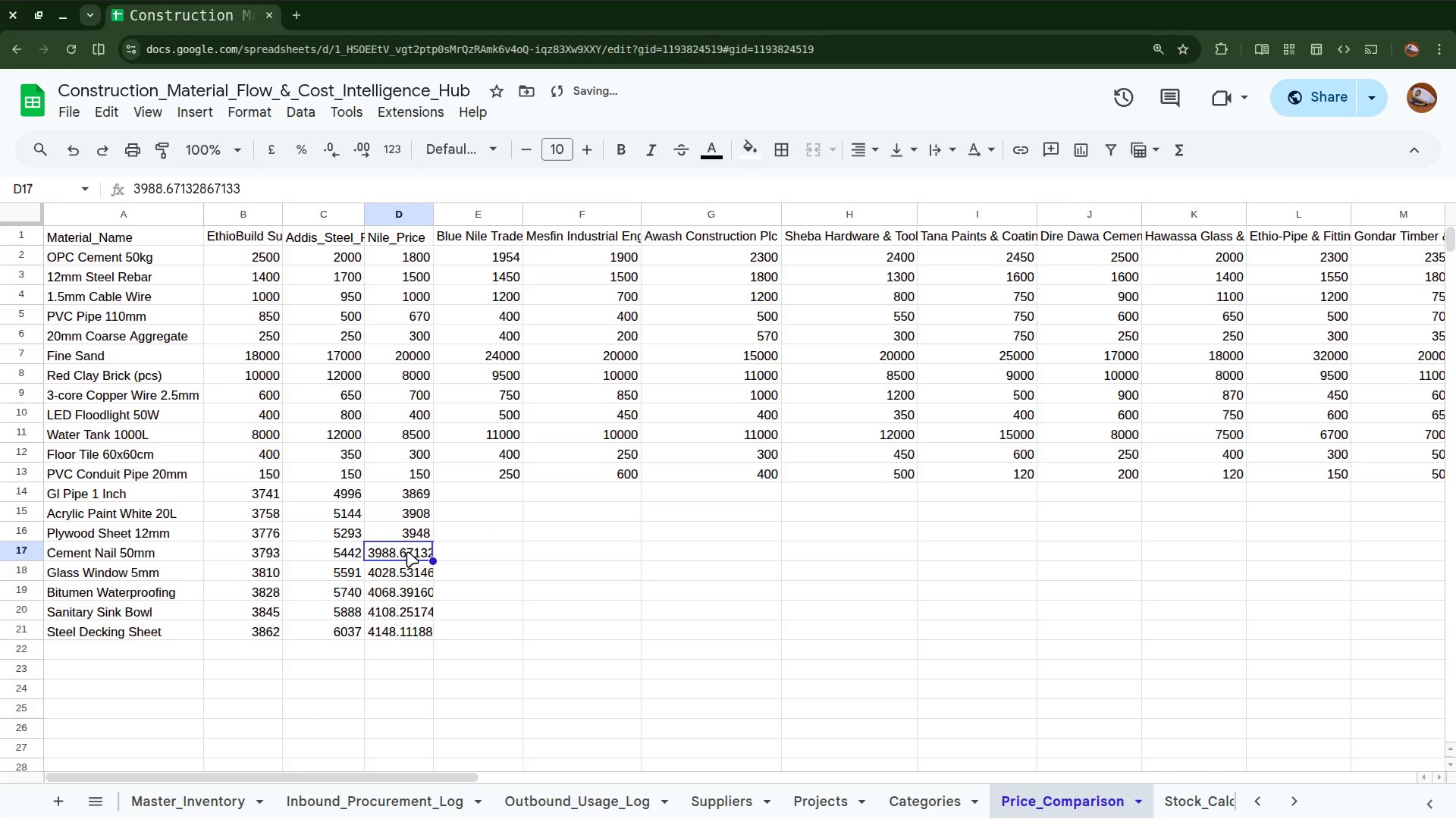 
key(F2)
 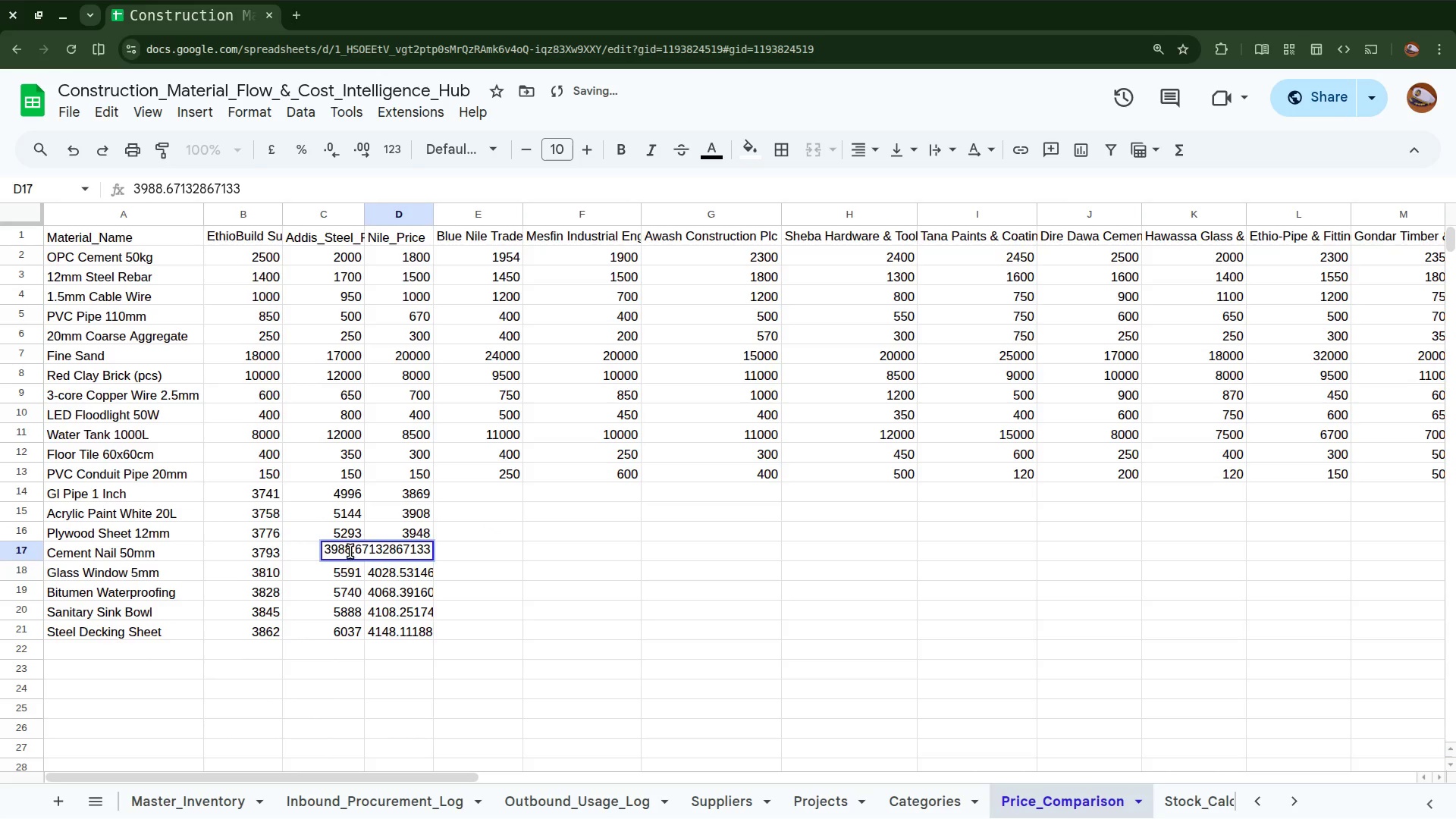 
left_click_drag(start_coordinate=[350, 551], to_coordinate=[473, 553])
 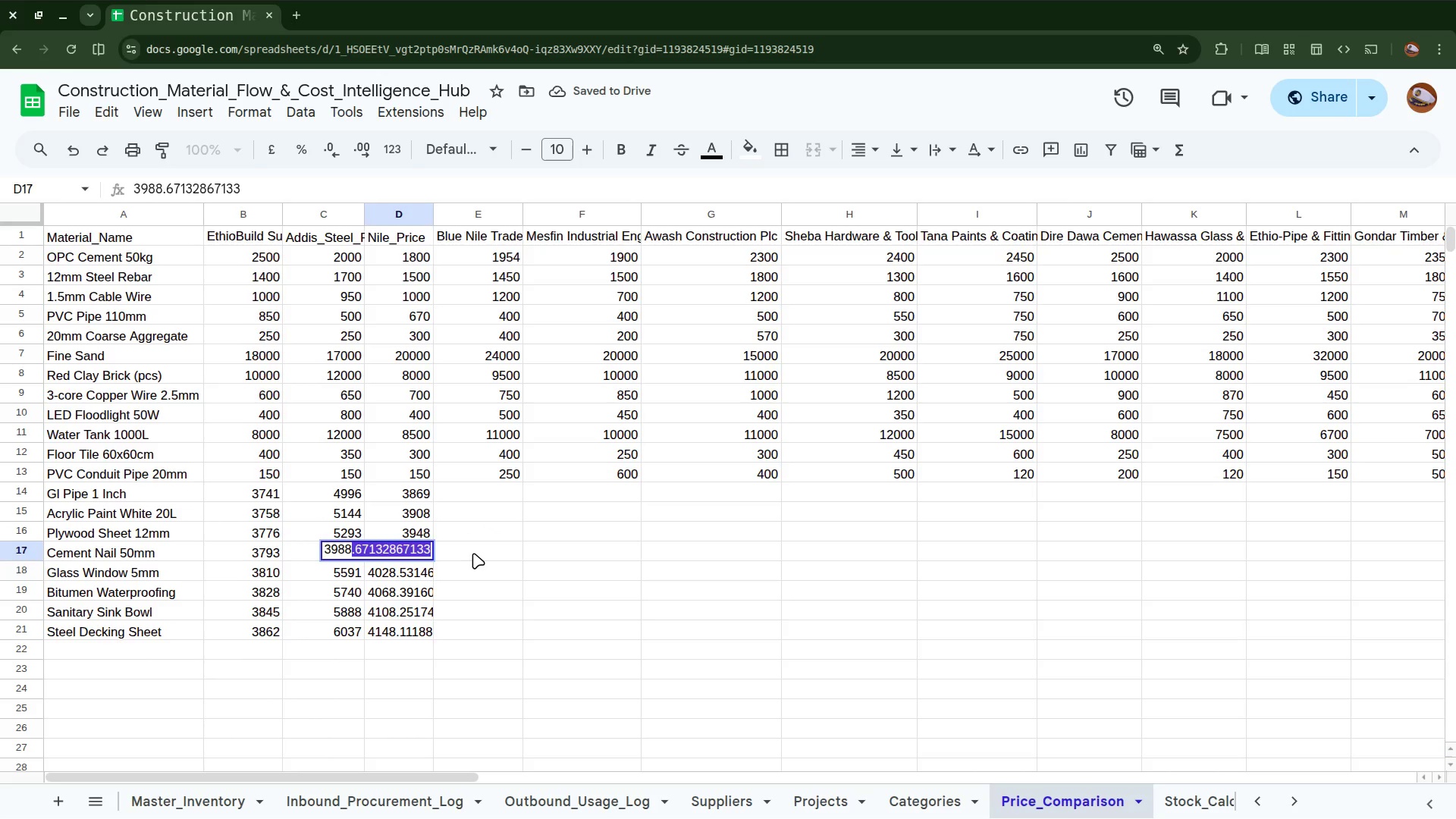 
key(Backspace)
 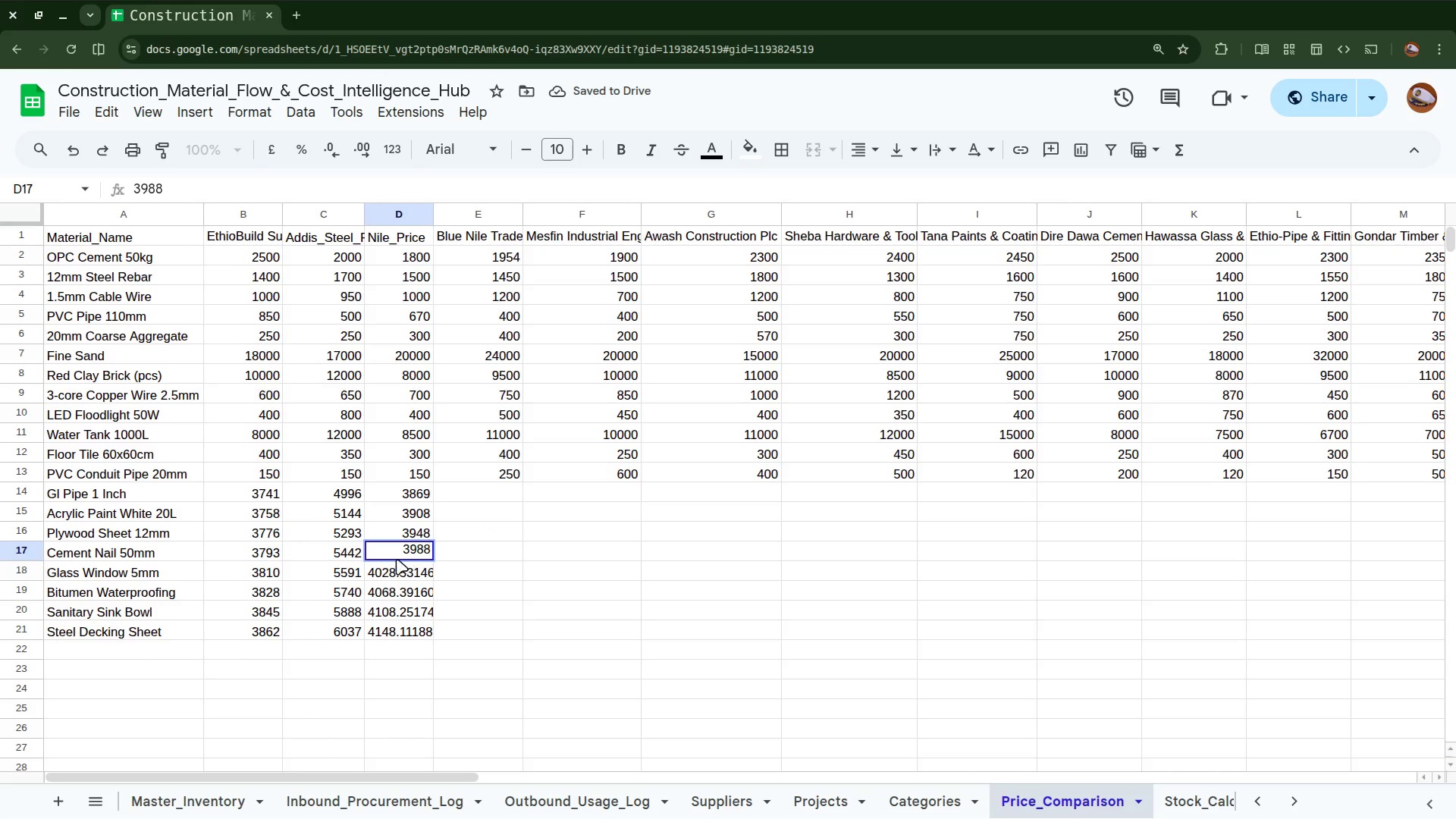 
left_click([384, 570])
 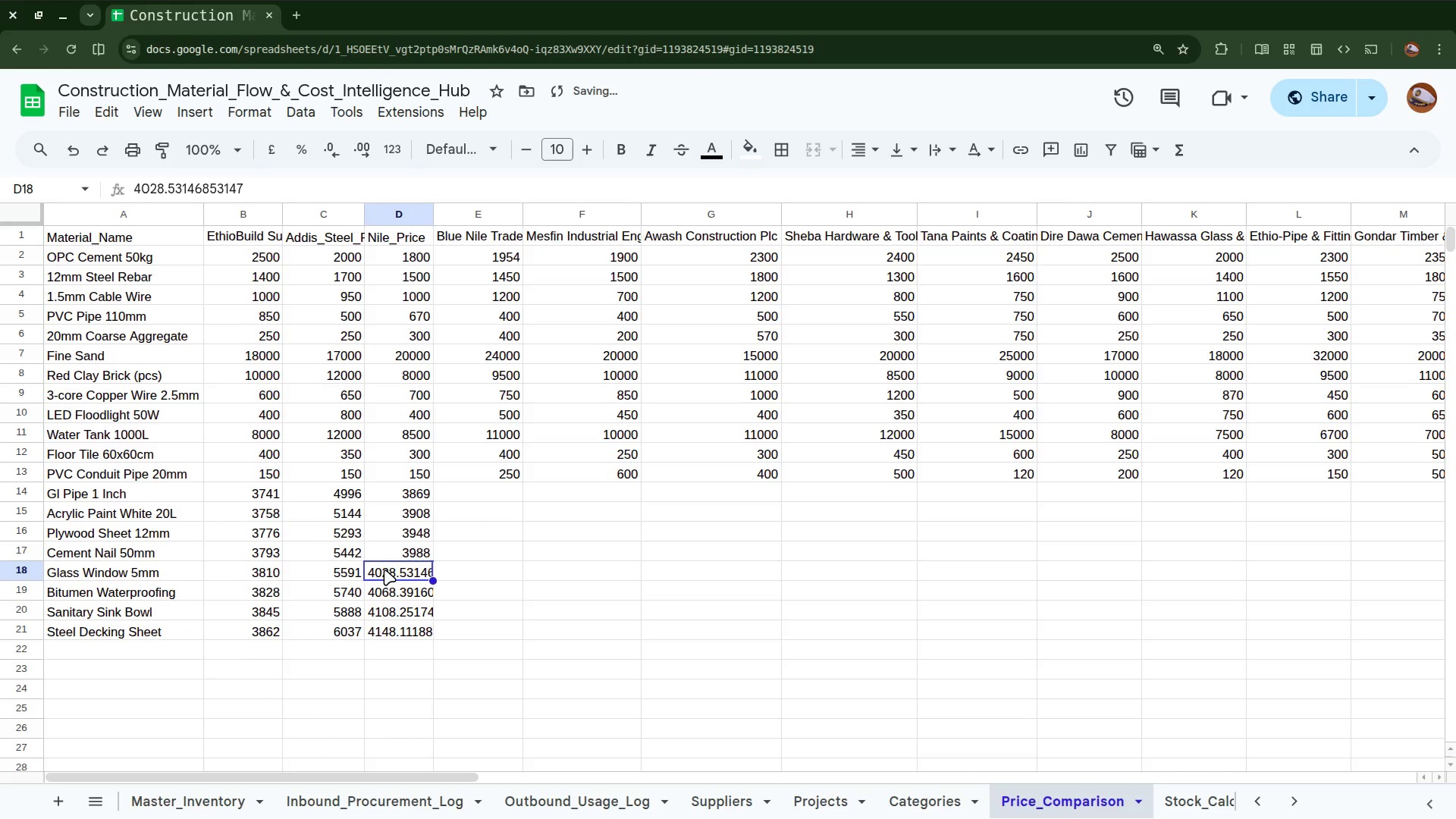 
key(F2)
 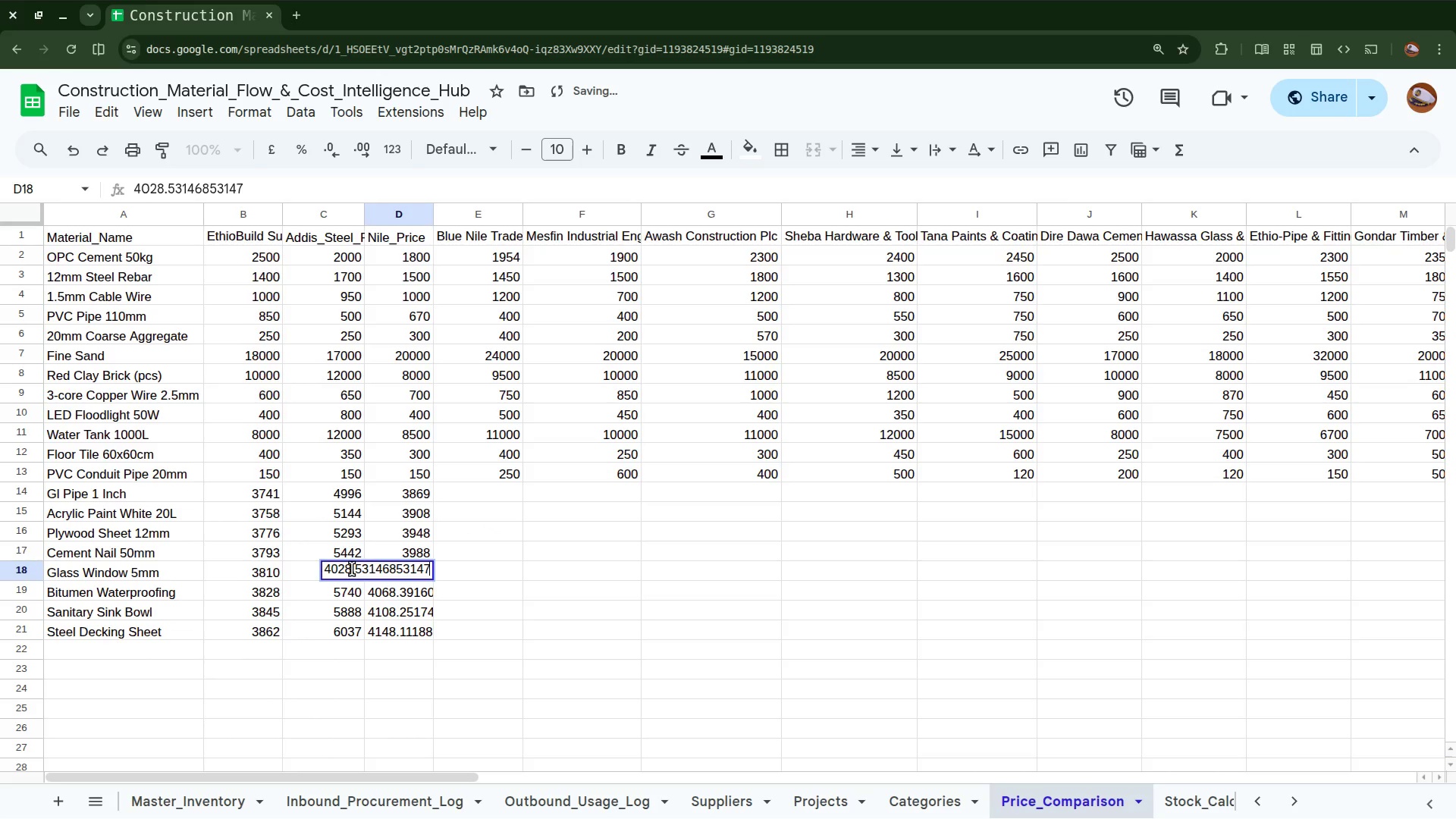 
left_click_drag(start_coordinate=[352, 569], to_coordinate=[482, 563])
 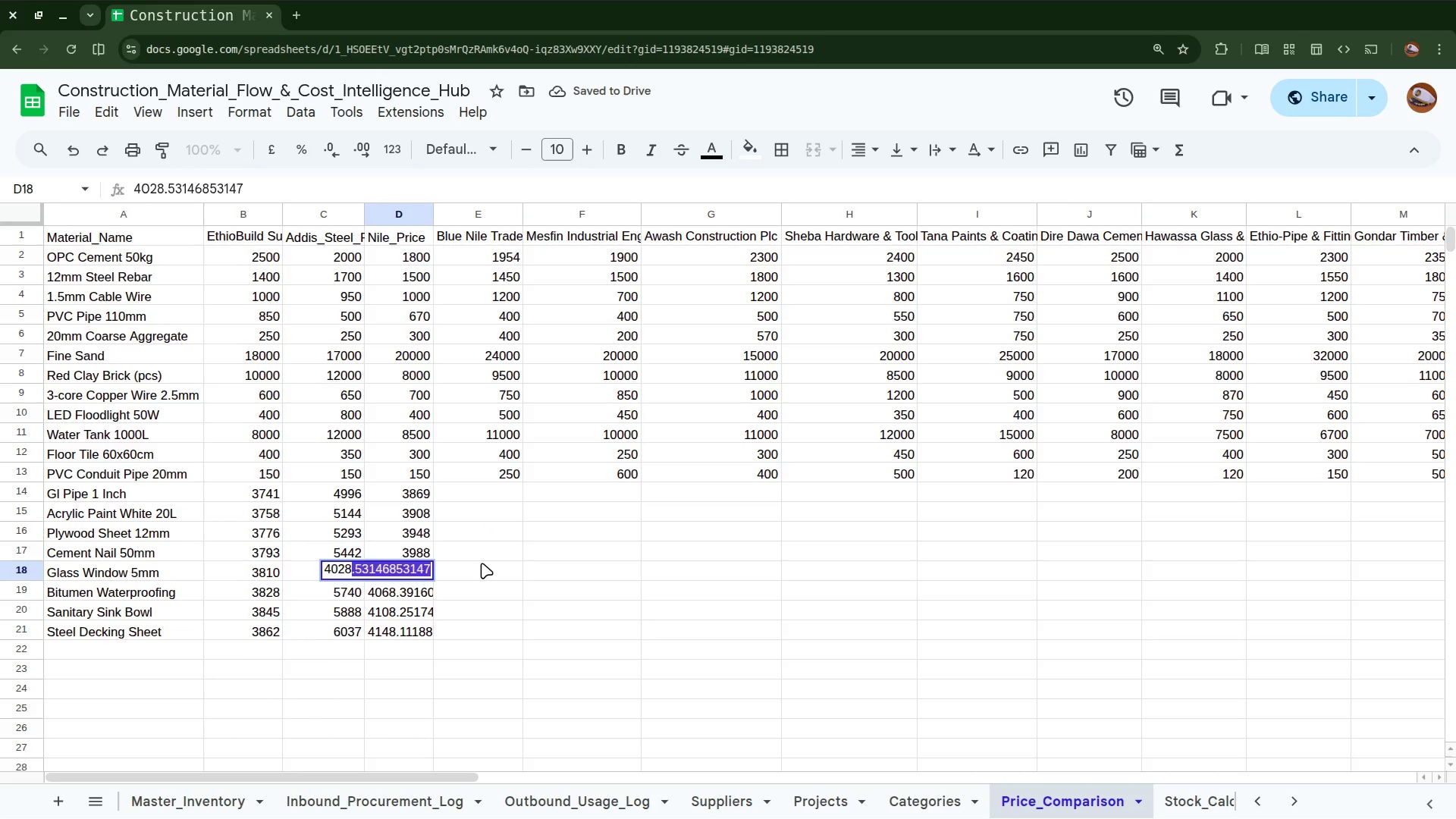 
key(Backspace)
 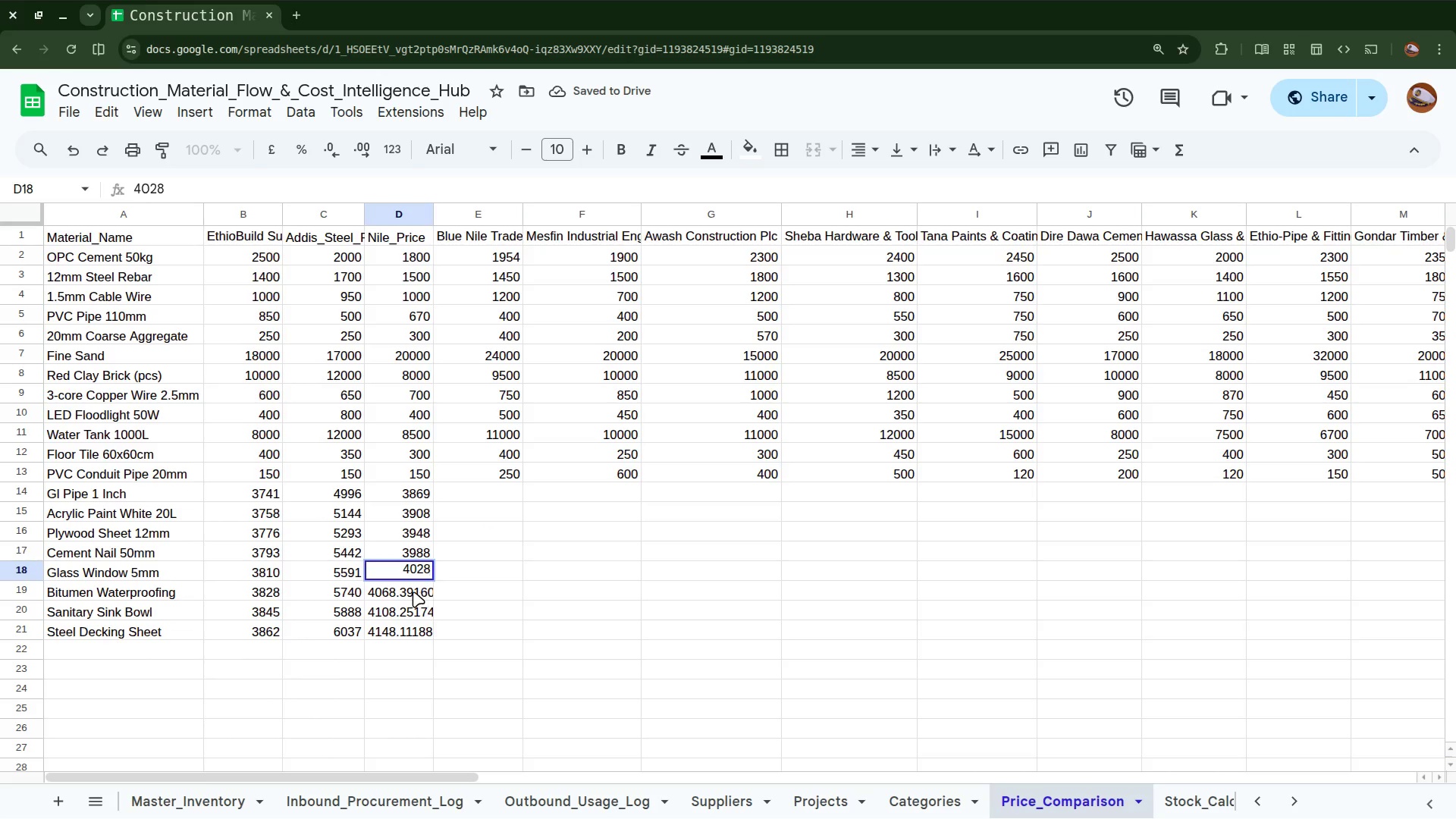 
left_click([408, 592])
 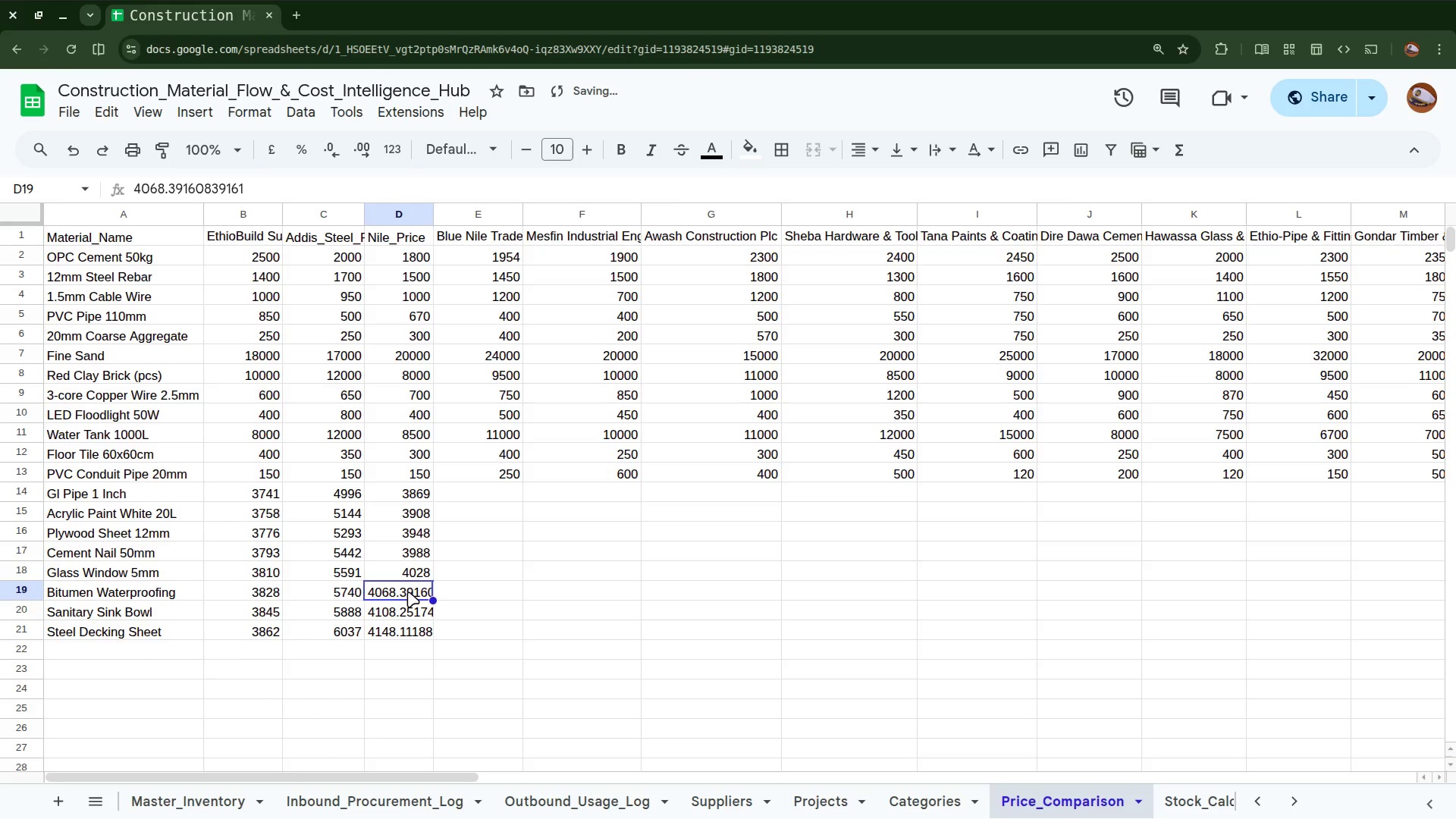 
key(F2)
 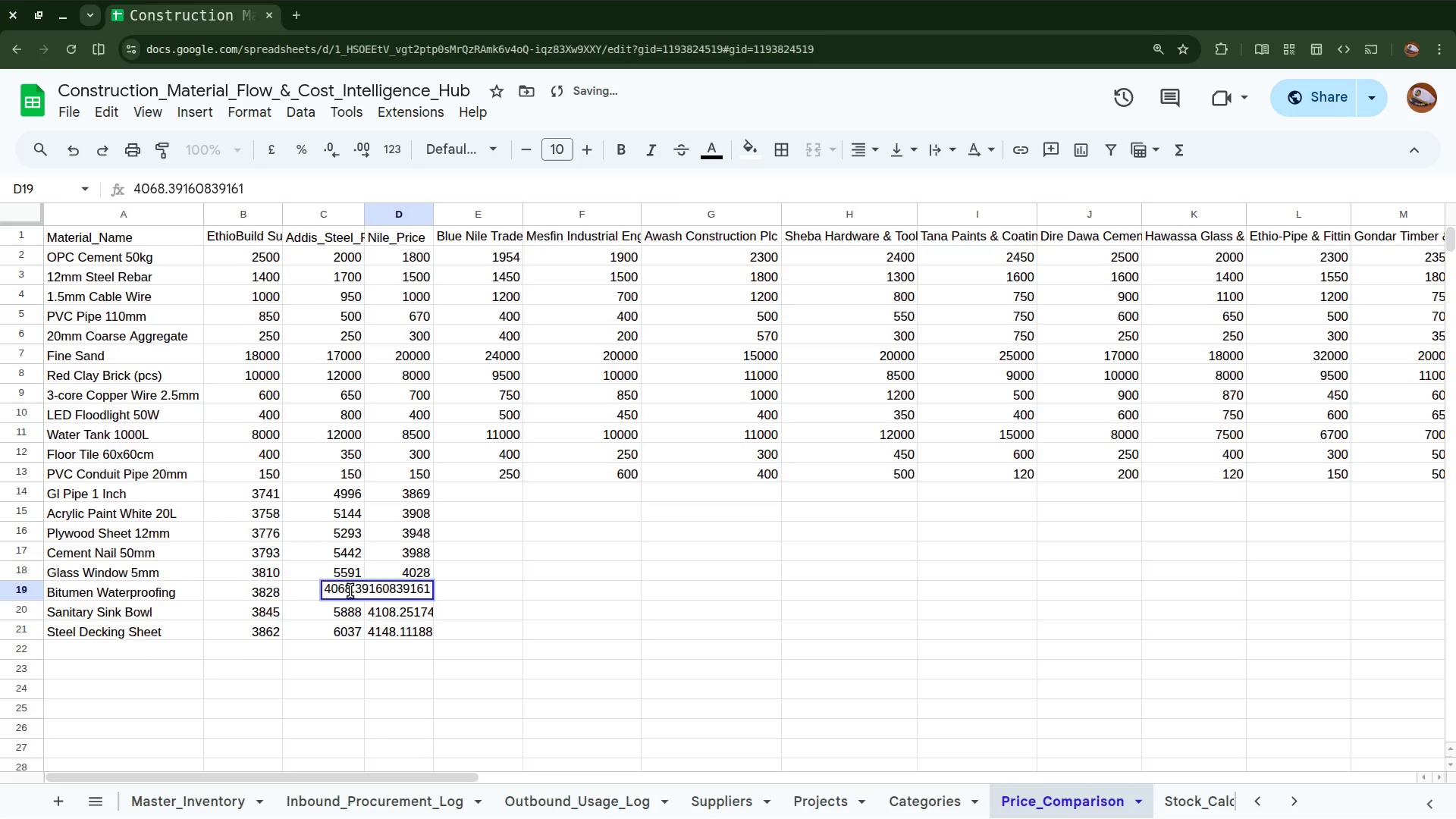 
left_click_drag(start_coordinate=[350, 591], to_coordinate=[497, 588])
 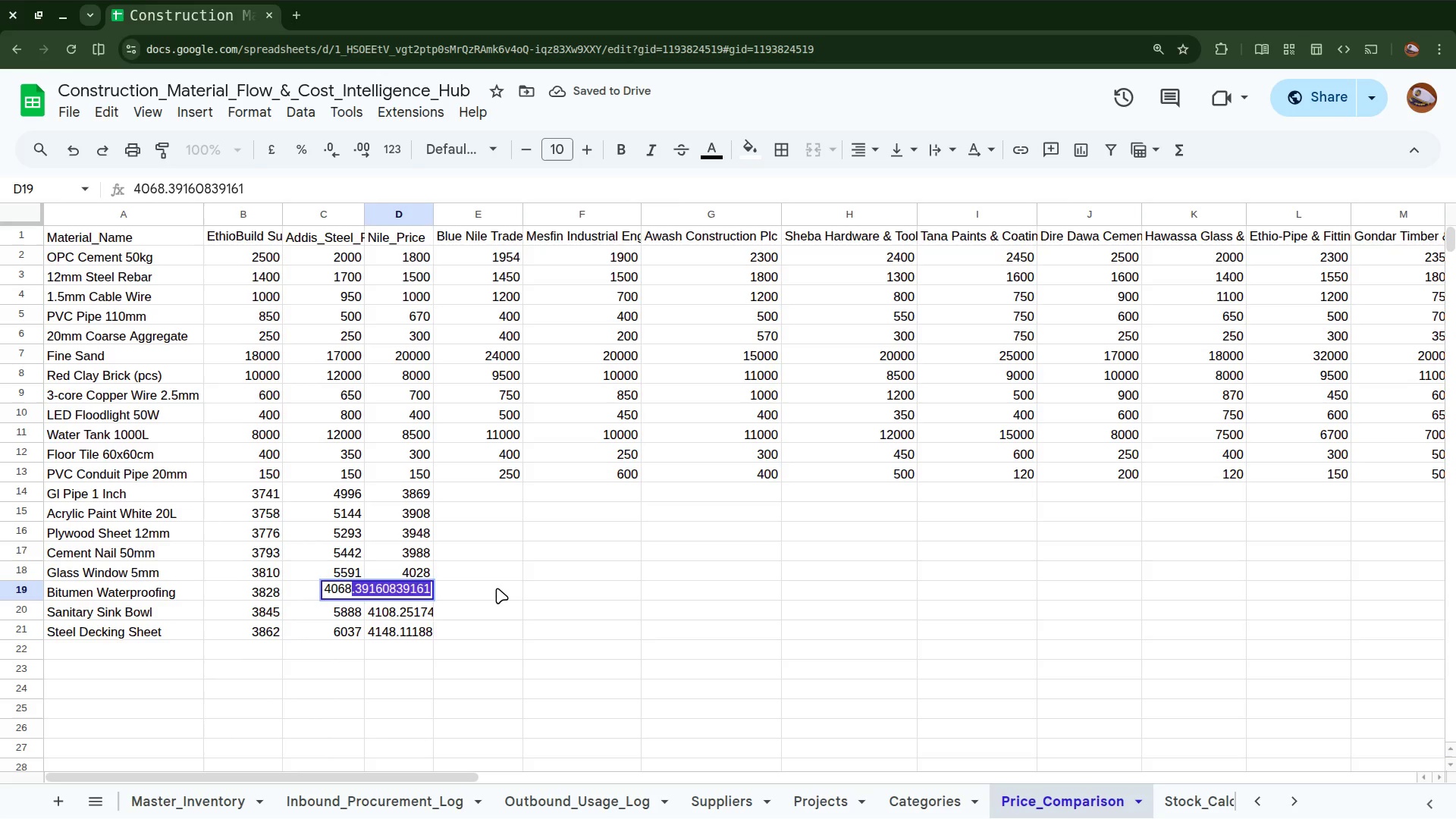 
key(Backspace)
 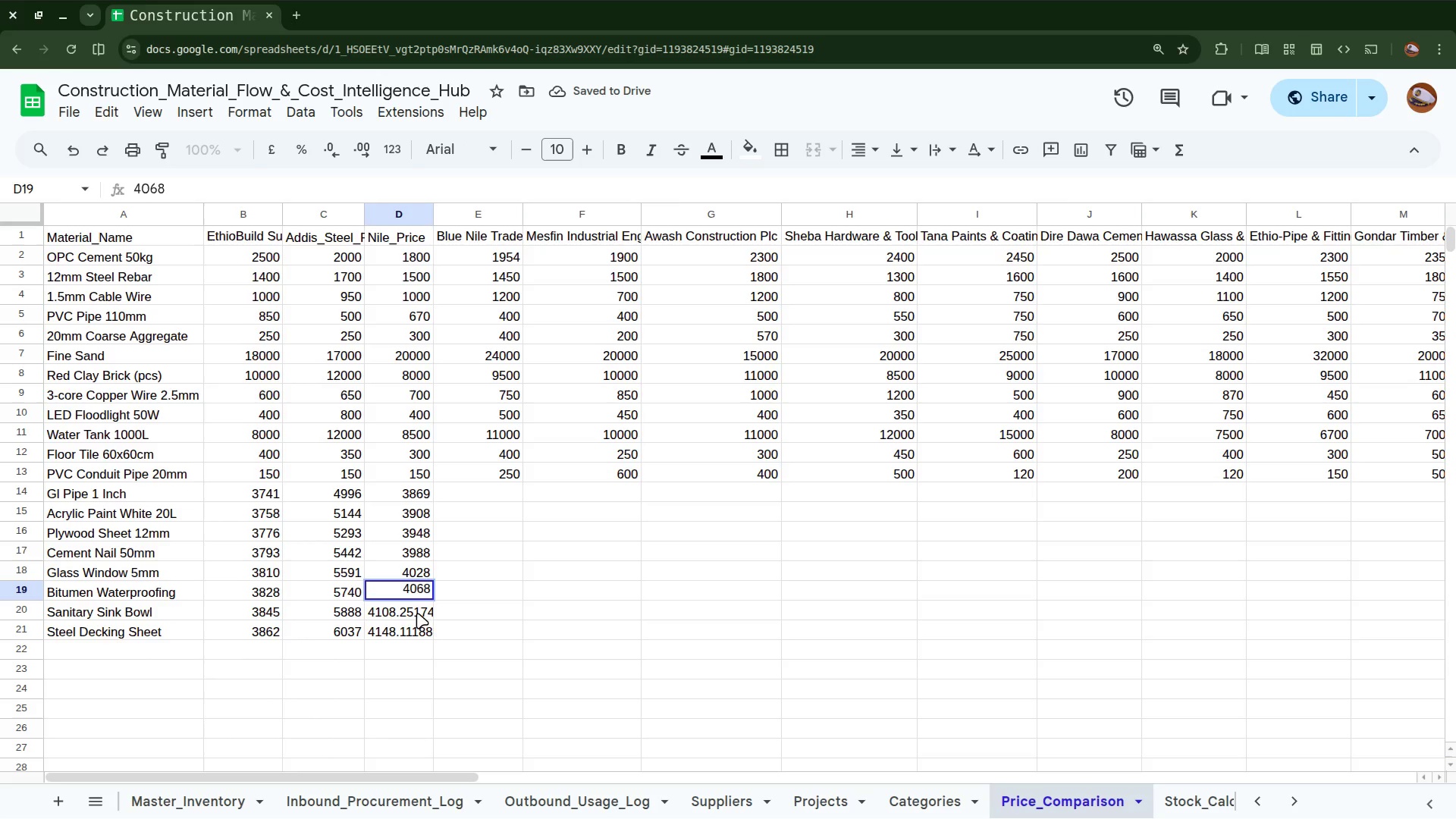 
left_click([406, 606])
 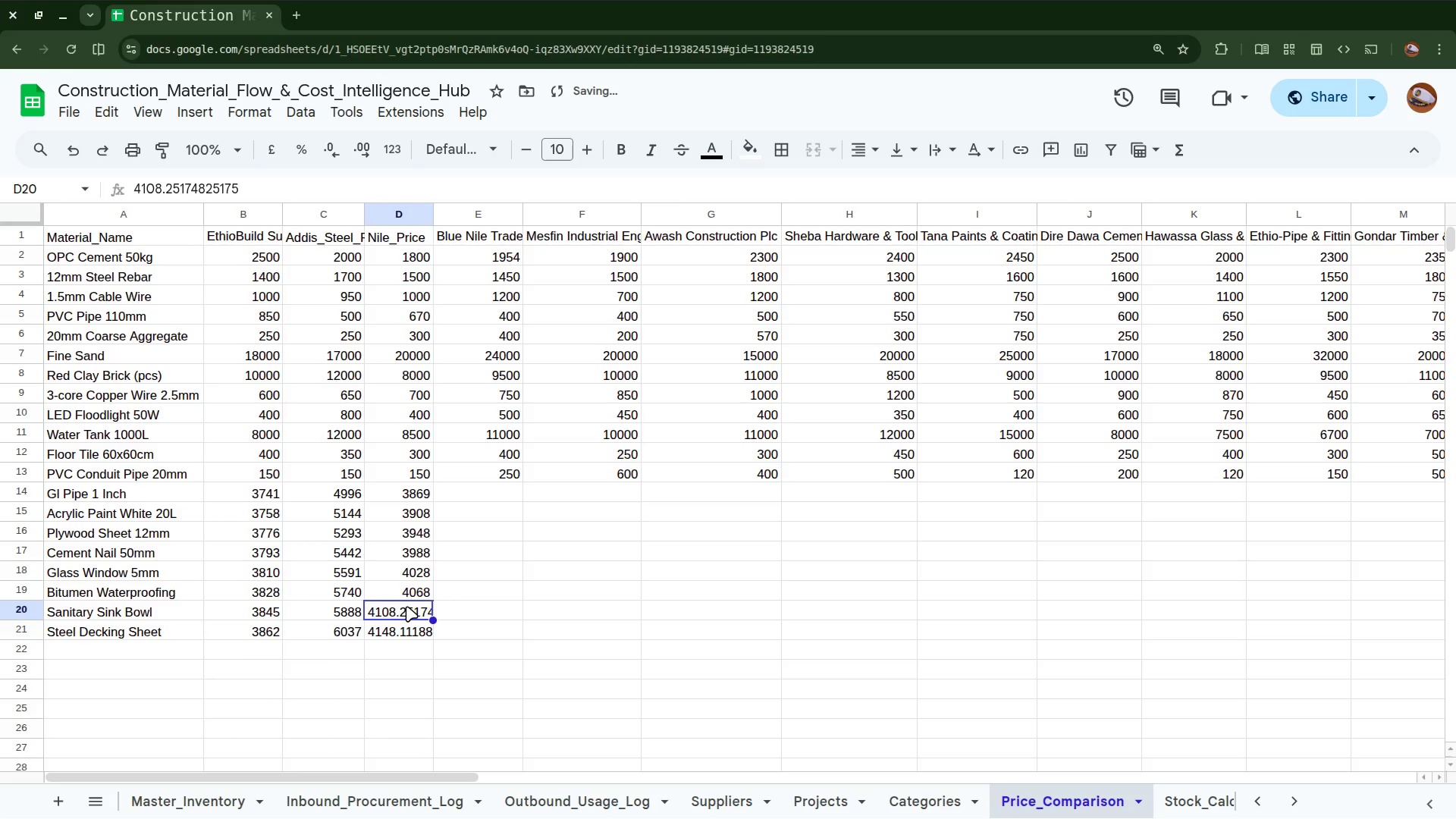 
key(F2)
 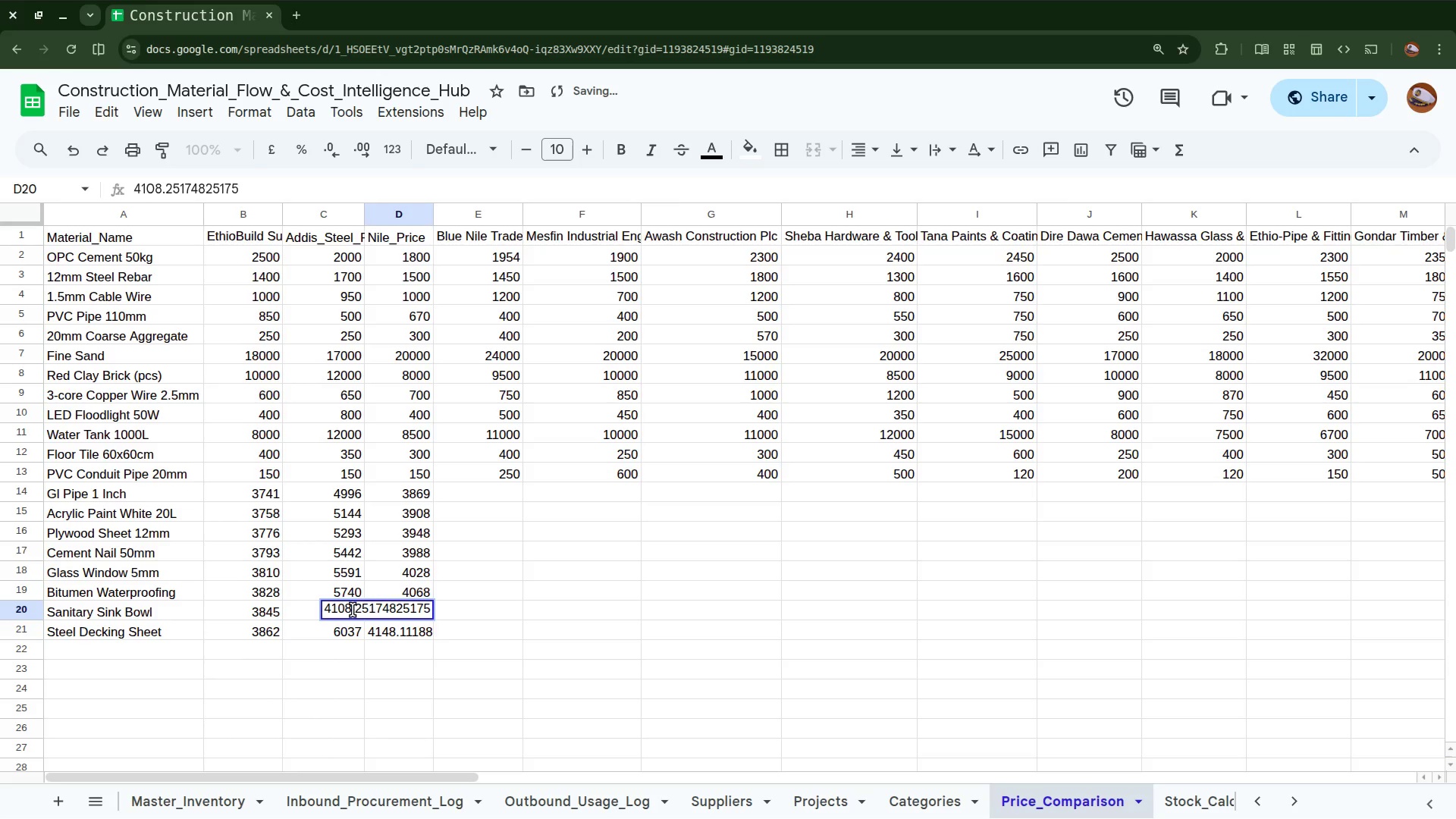 
left_click_drag(start_coordinate=[351, 610], to_coordinate=[492, 603])
 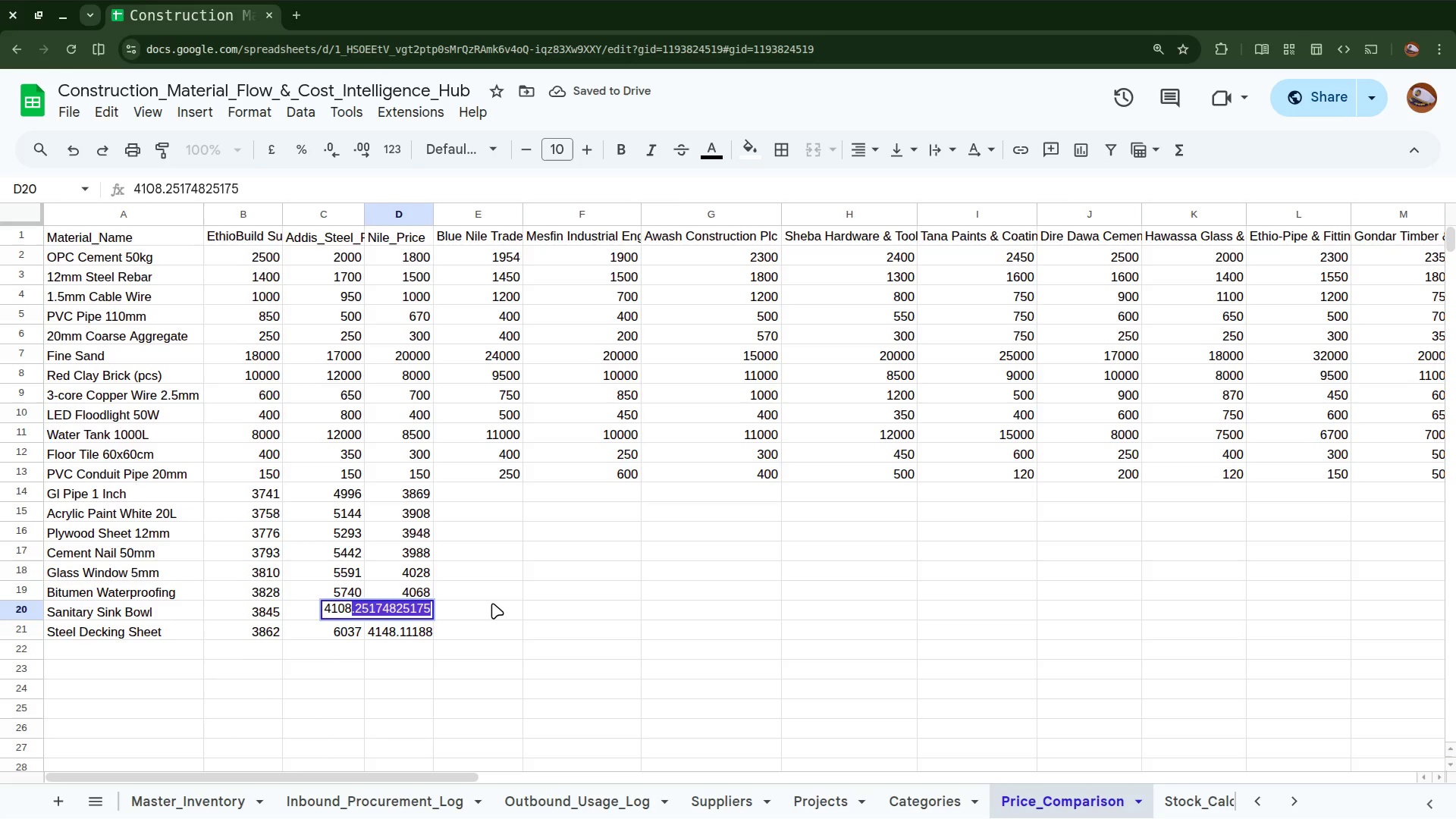 
key(Backspace)
 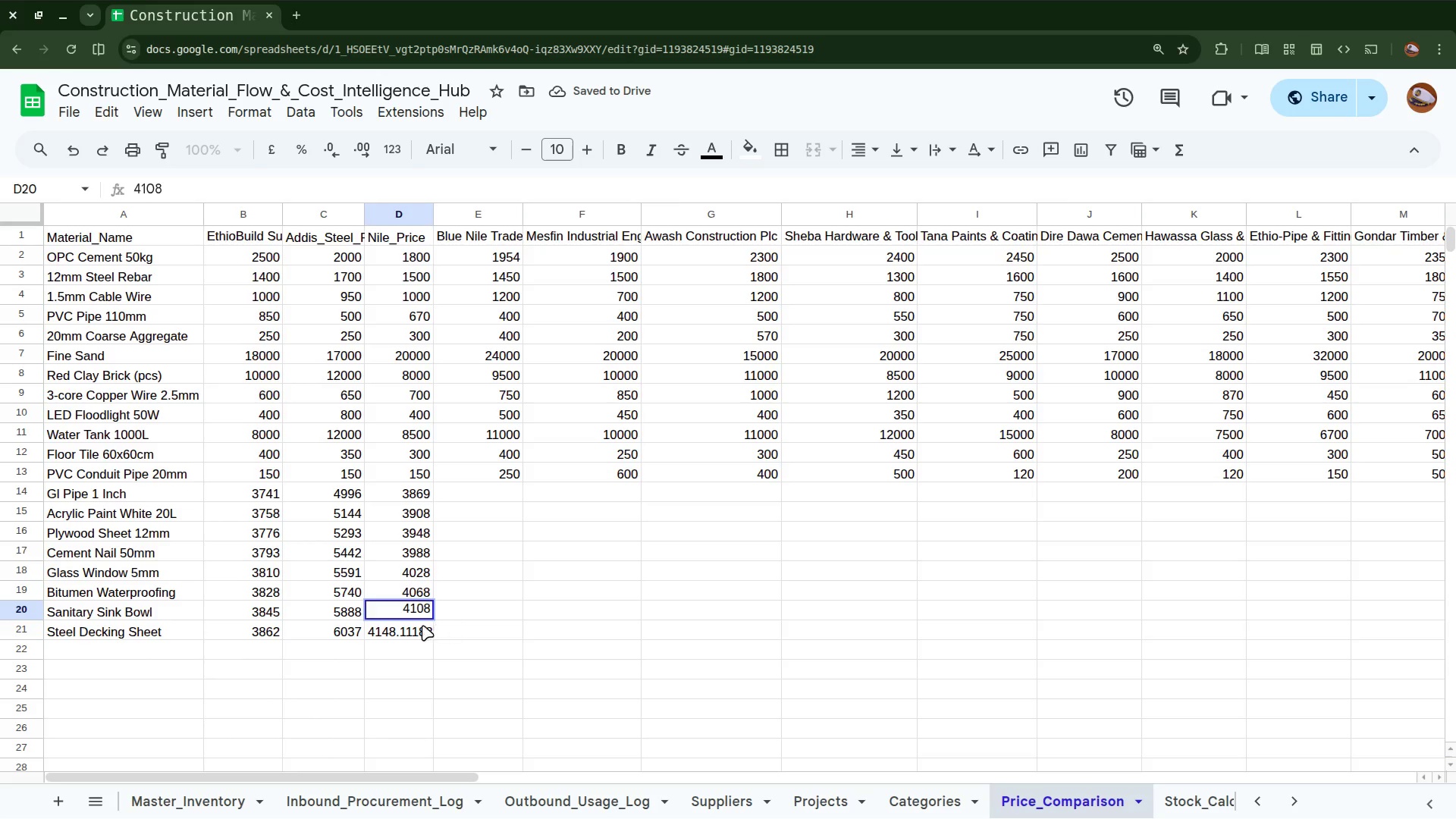 
left_click([406, 626])
 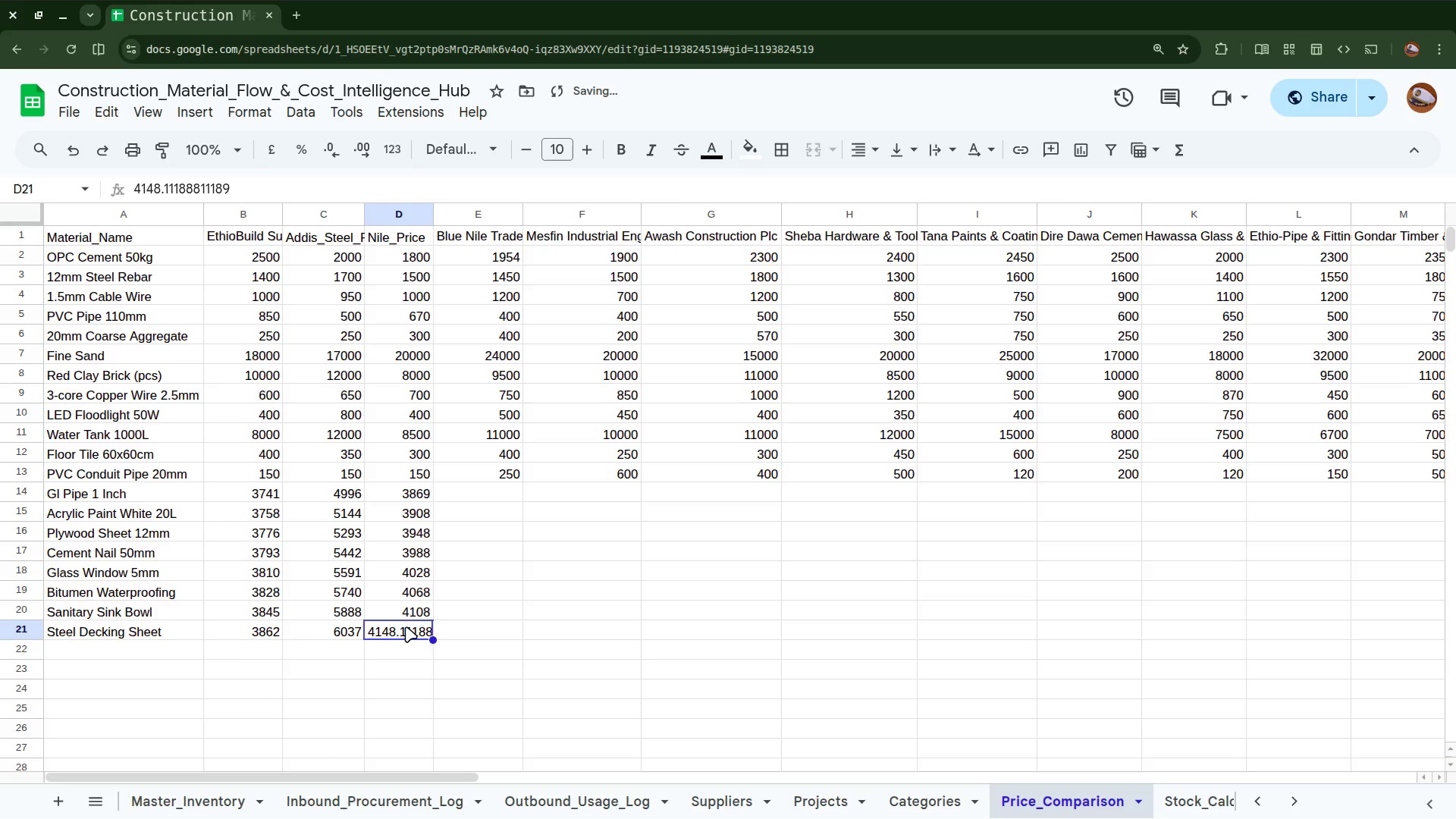 
key(F2)
 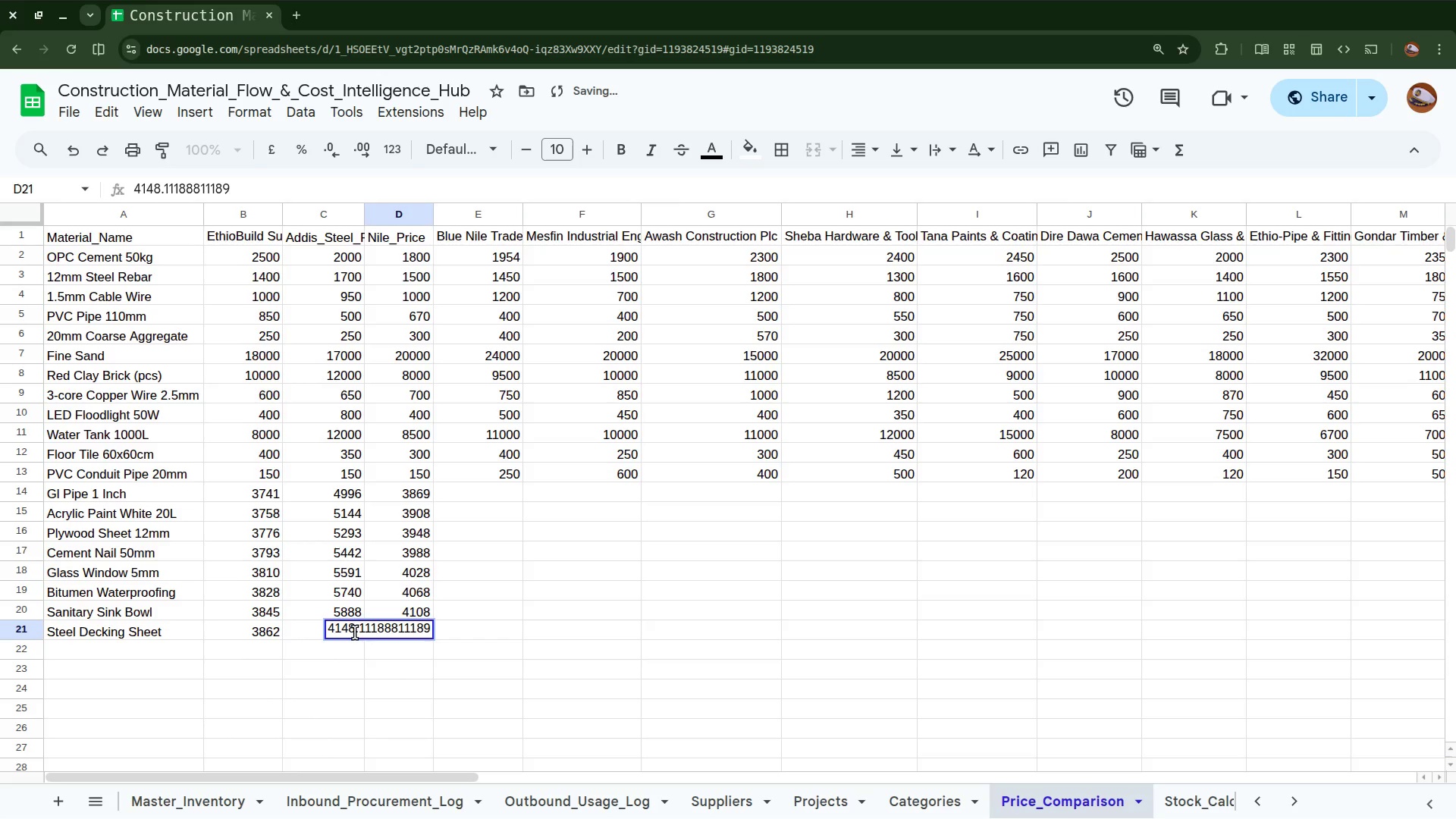 
left_click_drag(start_coordinate=[355, 632], to_coordinate=[474, 631])
 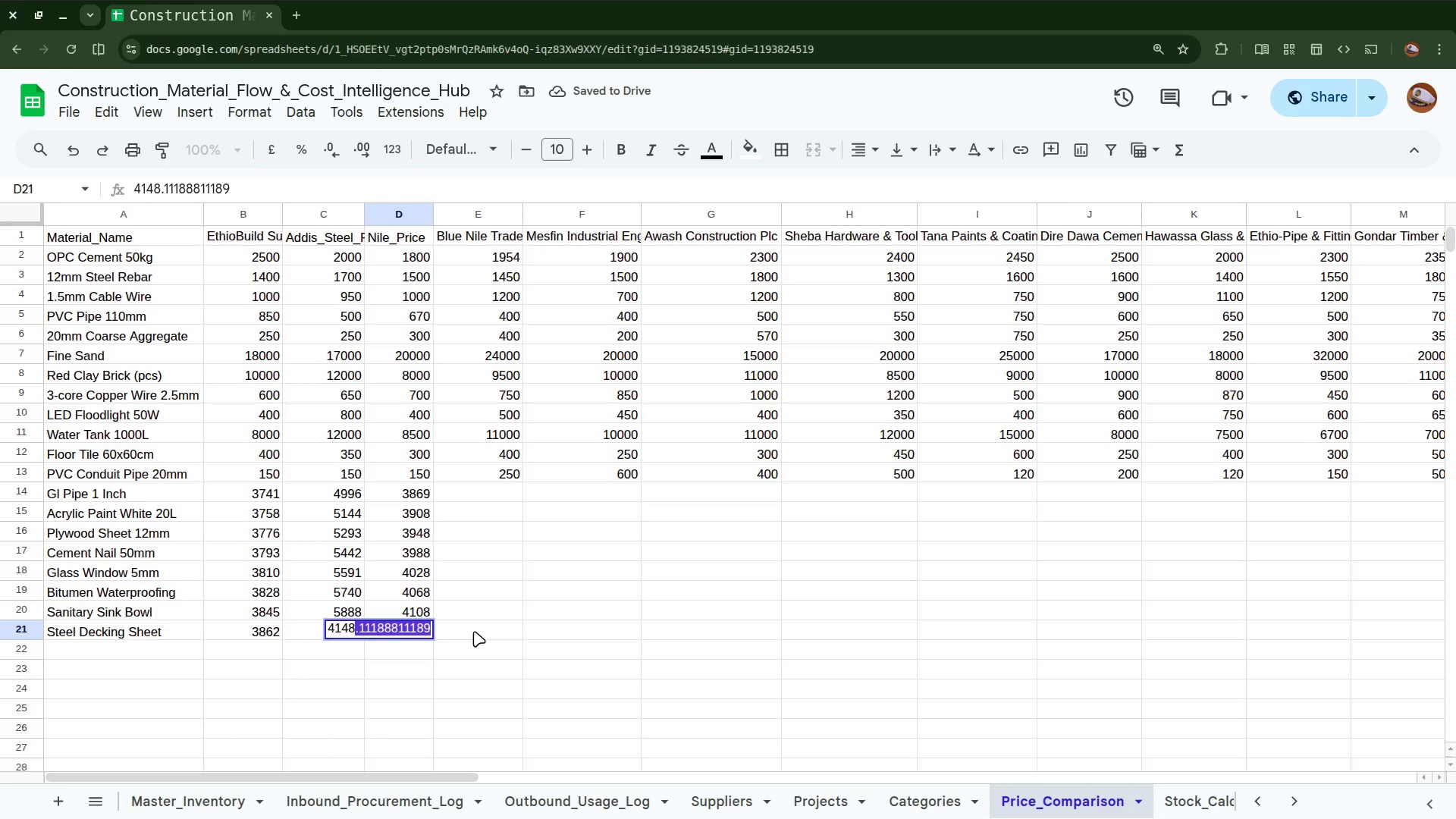 
key(Backspace)
 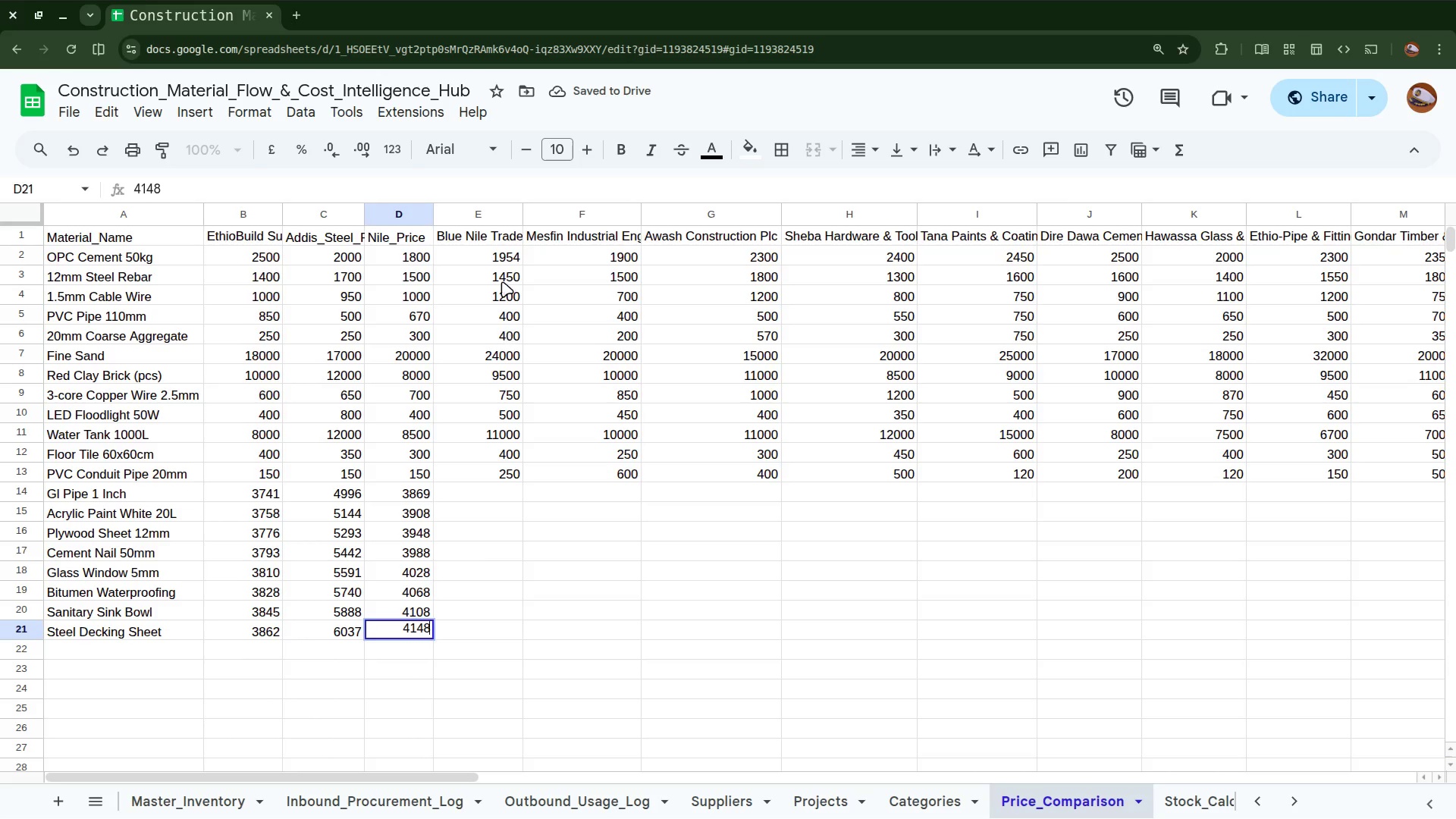 
left_click([500, 255])
 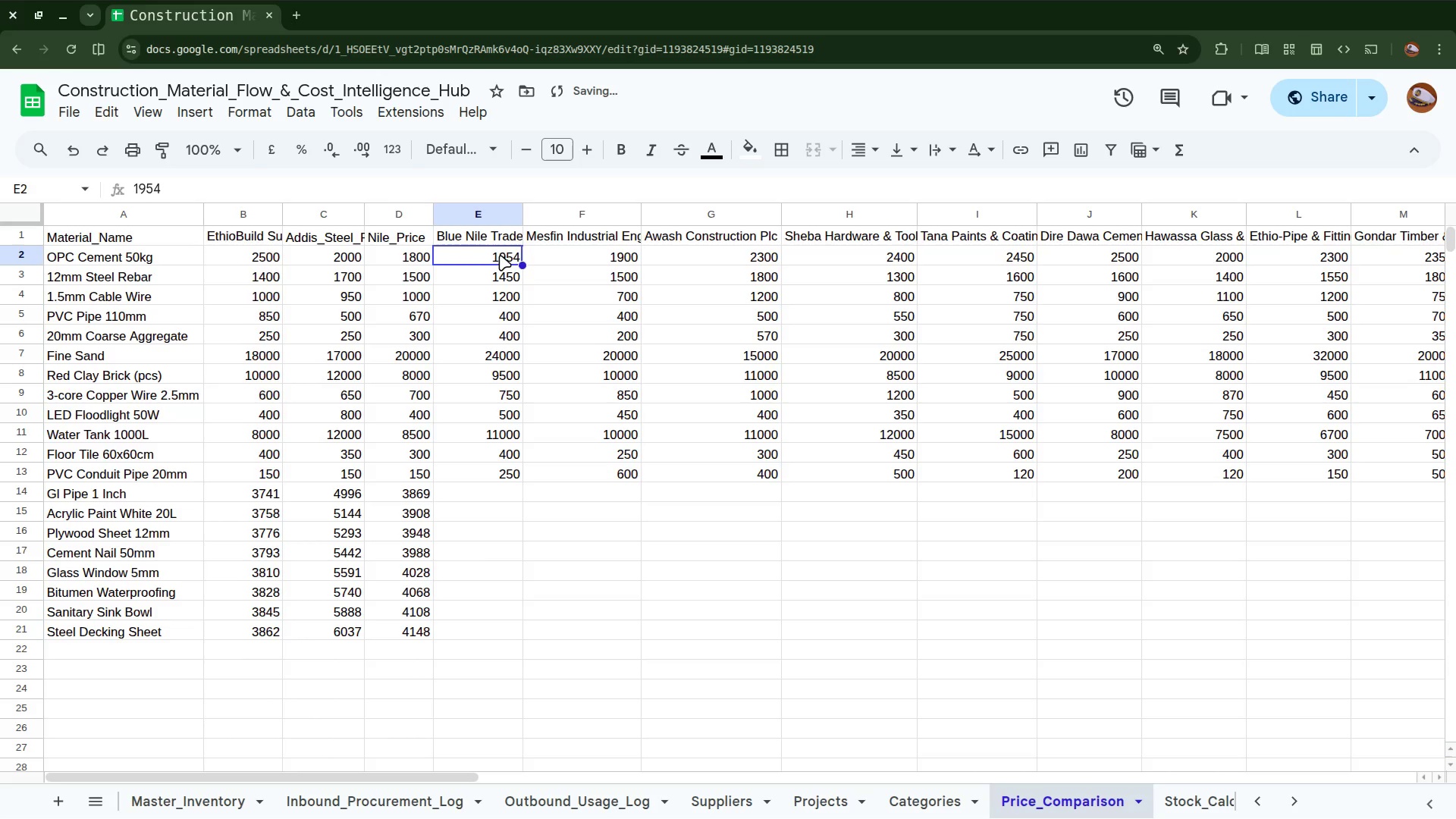 
hold_key(key=ShiftLeft, duration=1.05)
left_click([513, 471])
 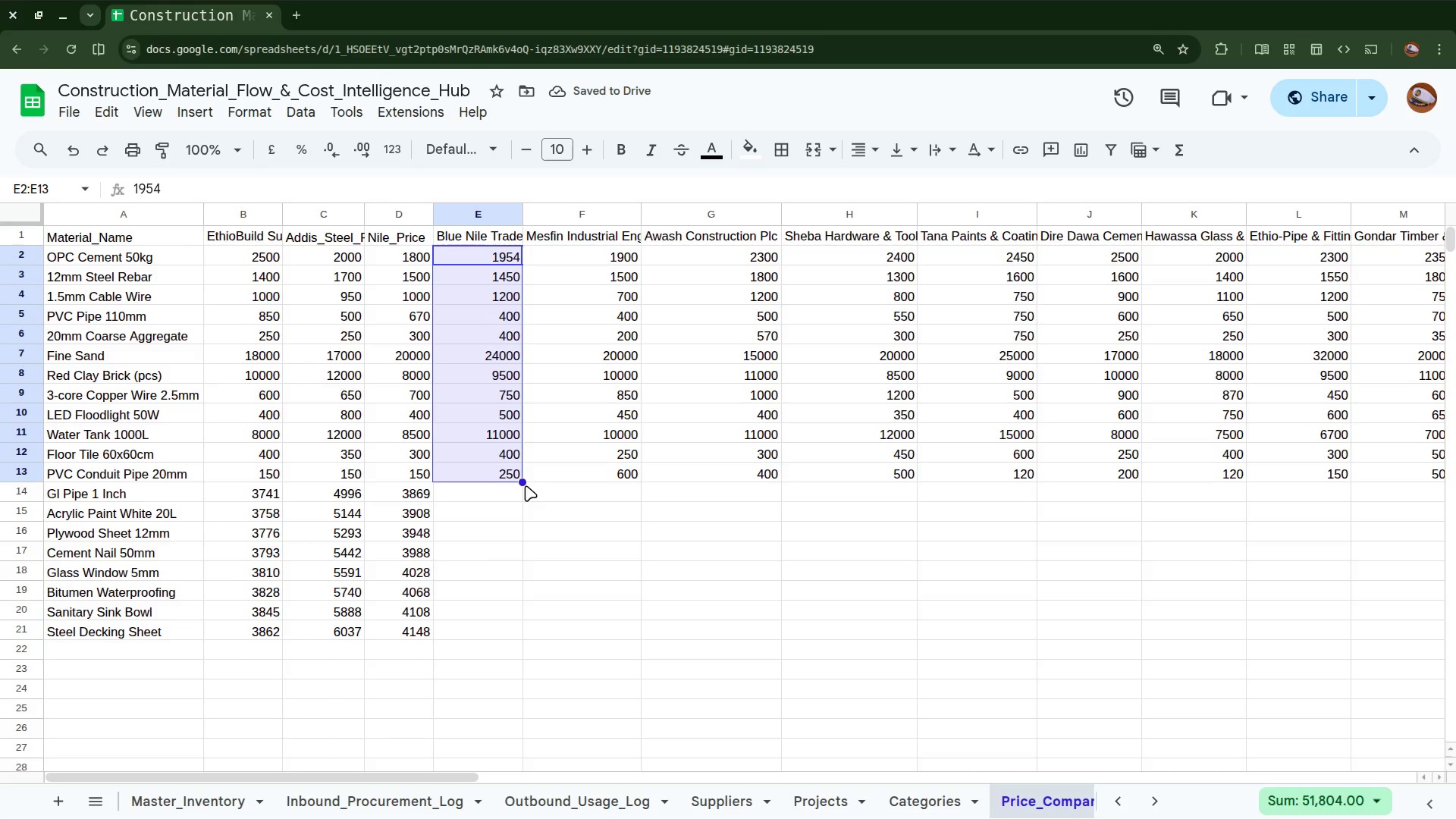 
left_click_drag(start_coordinate=[520, 483], to_coordinate=[507, 630])
 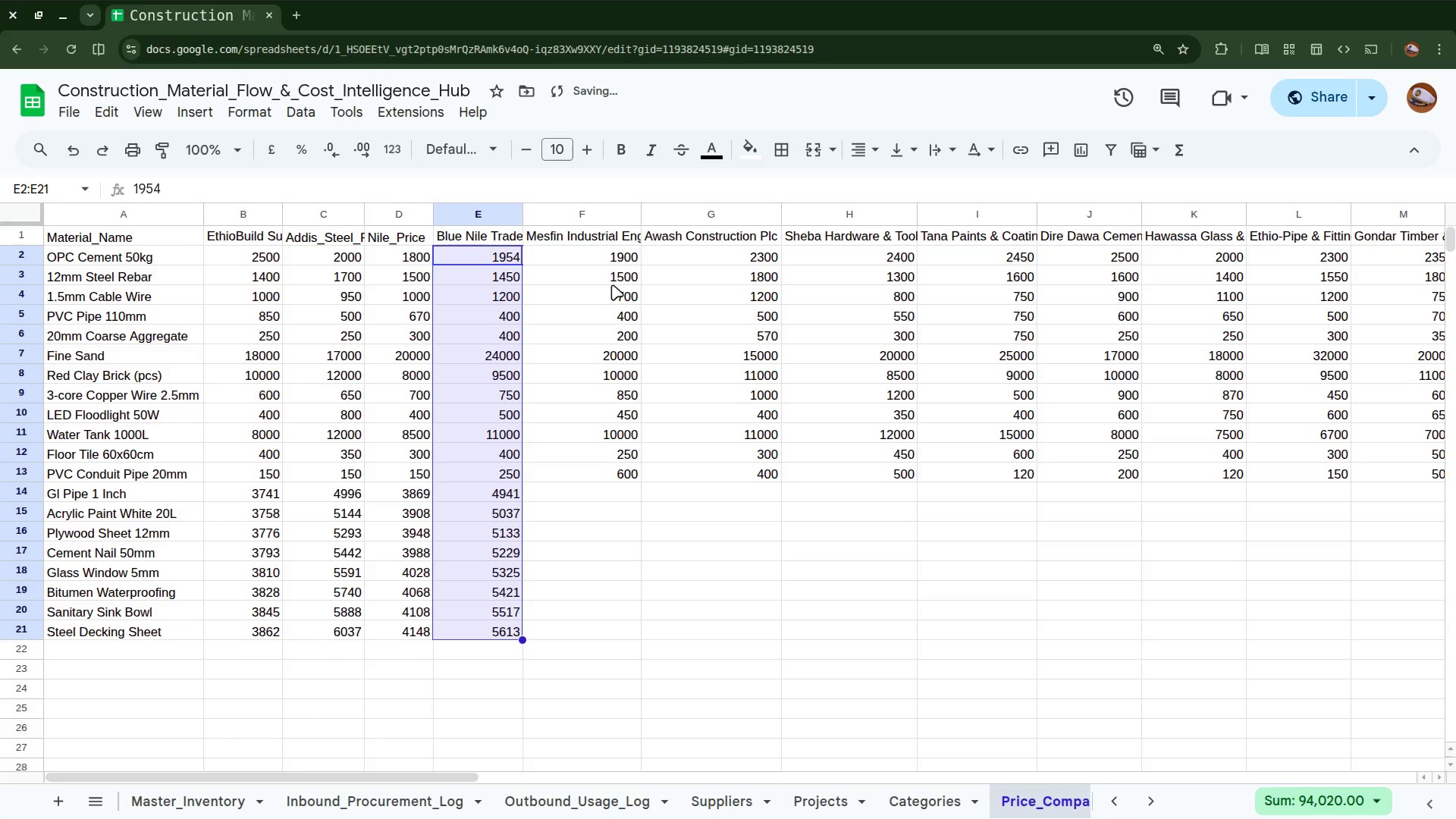 
left_click([620, 262])
 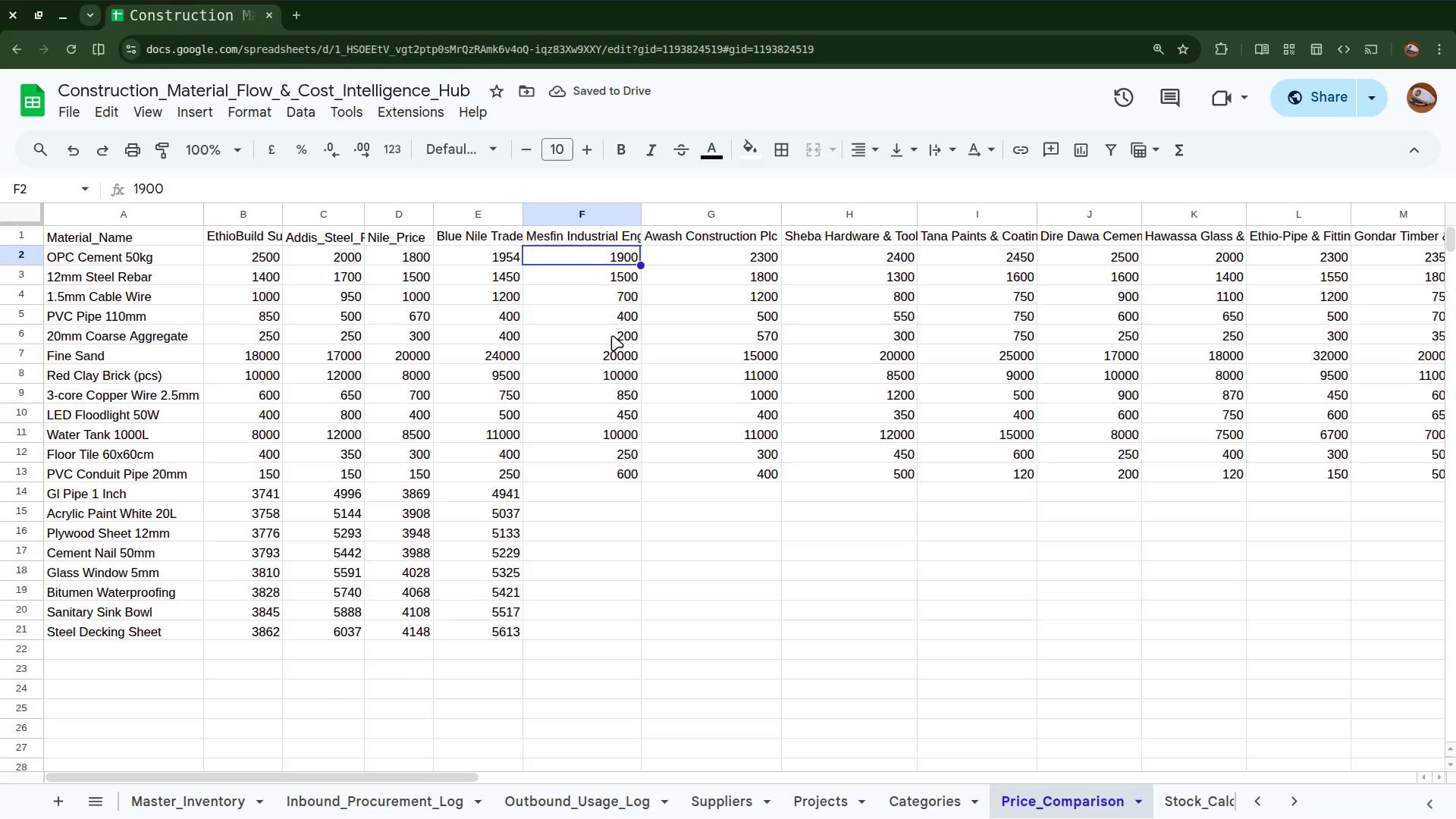 
hold_key(key=ShiftLeft, duration=0.86)
left_click([610, 479])
 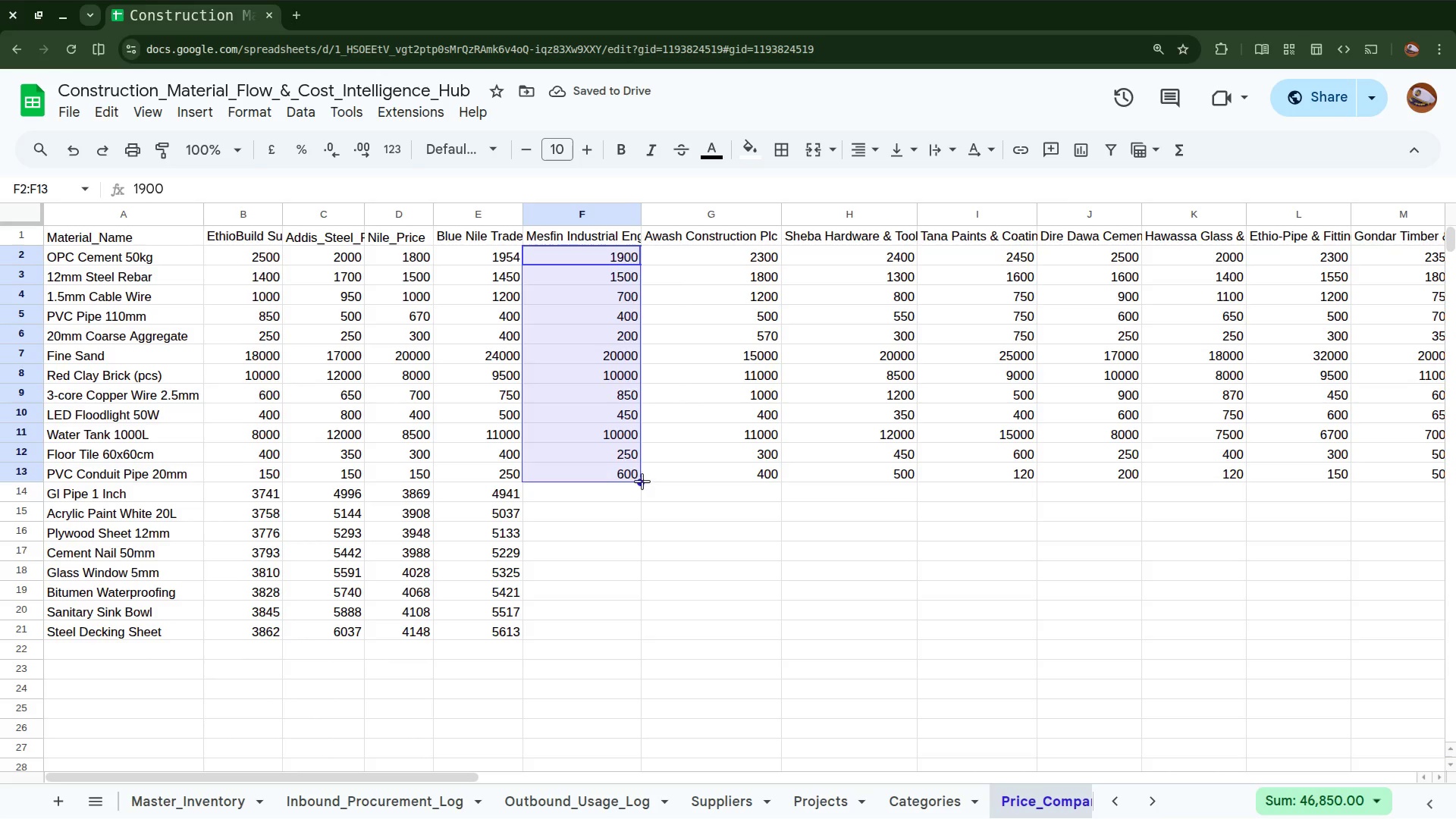 
left_click_drag(start_coordinate=[642, 484], to_coordinate=[645, 625])
 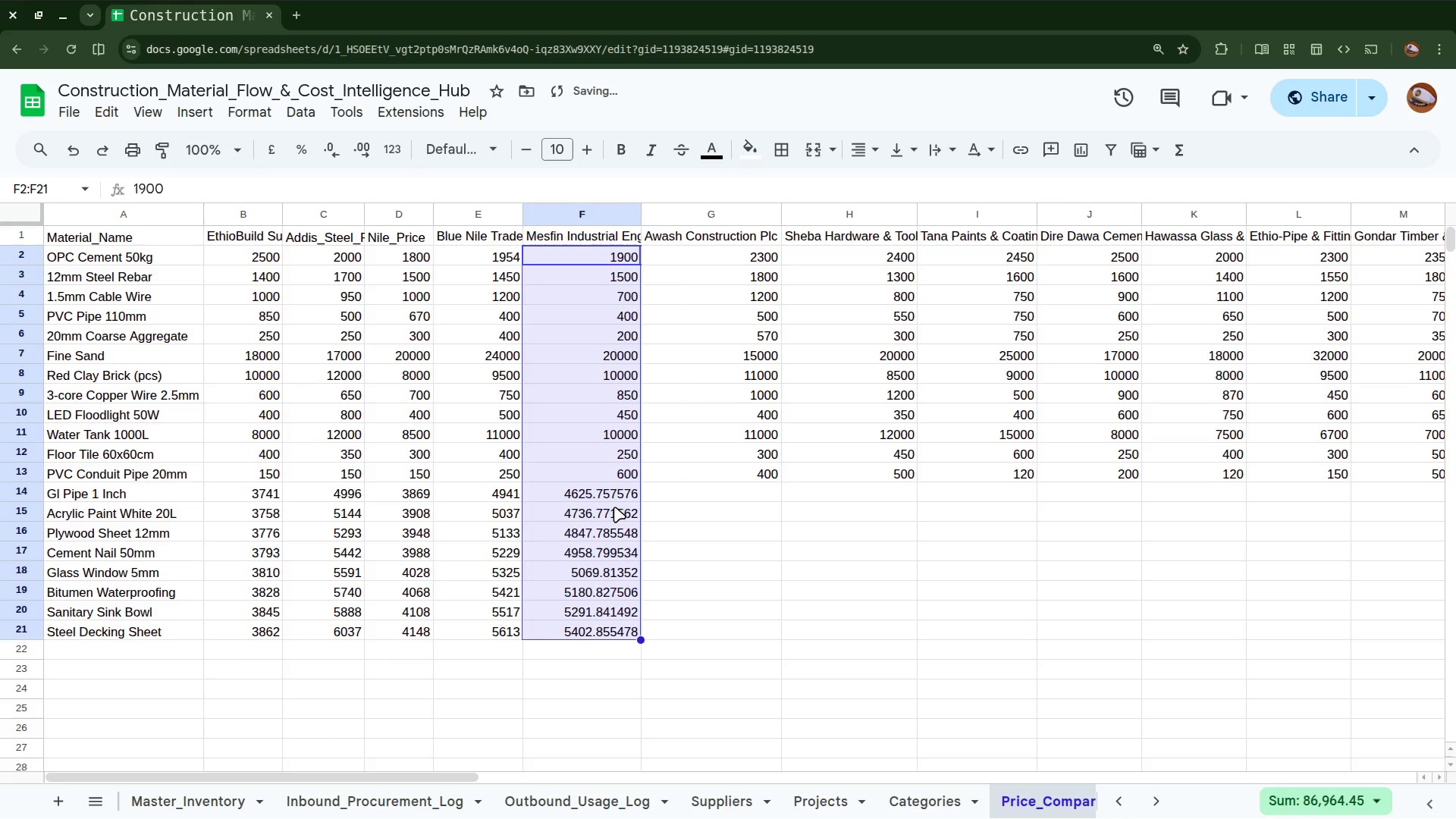 
left_click([602, 488])
 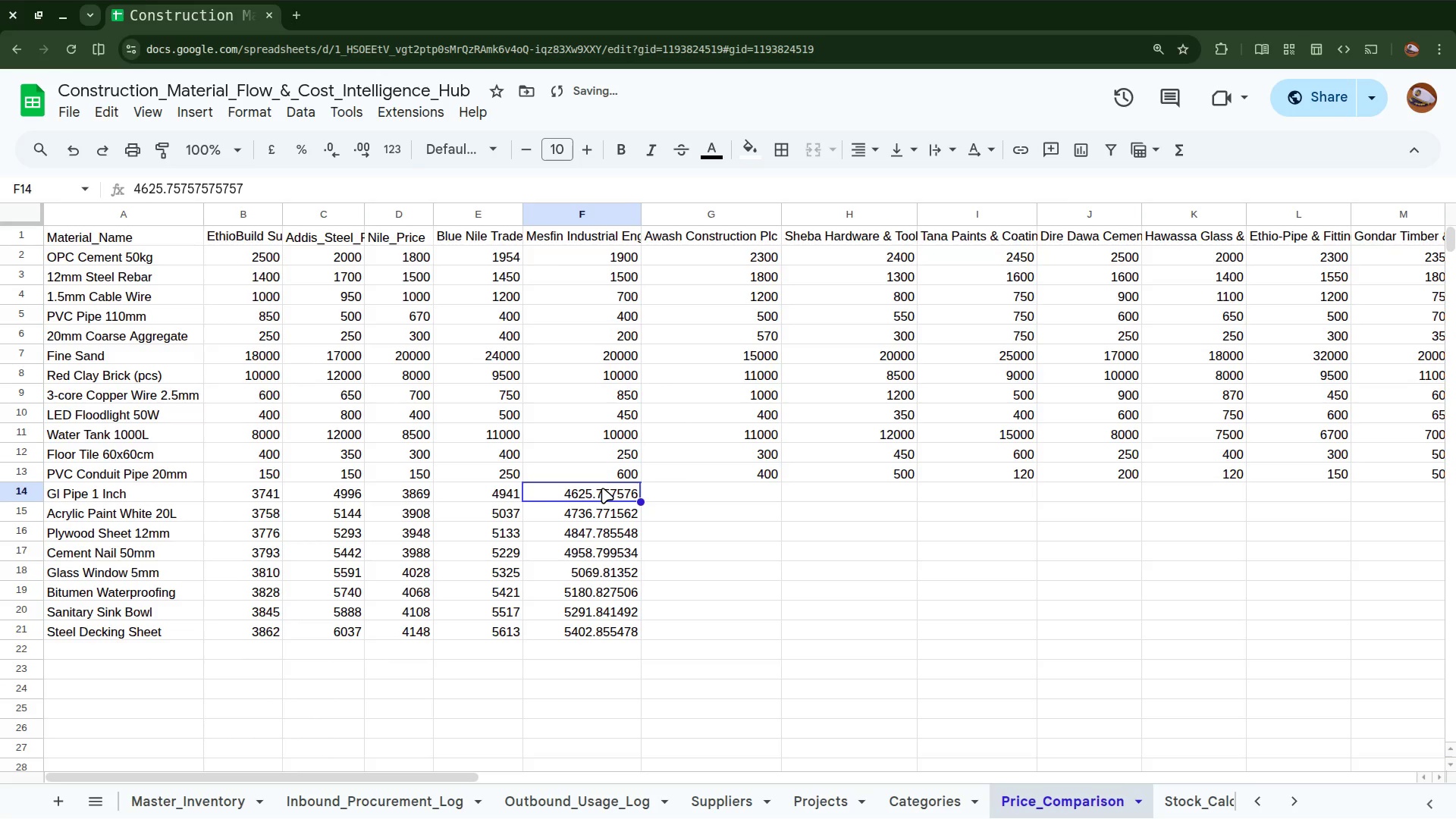 
key(F2)
 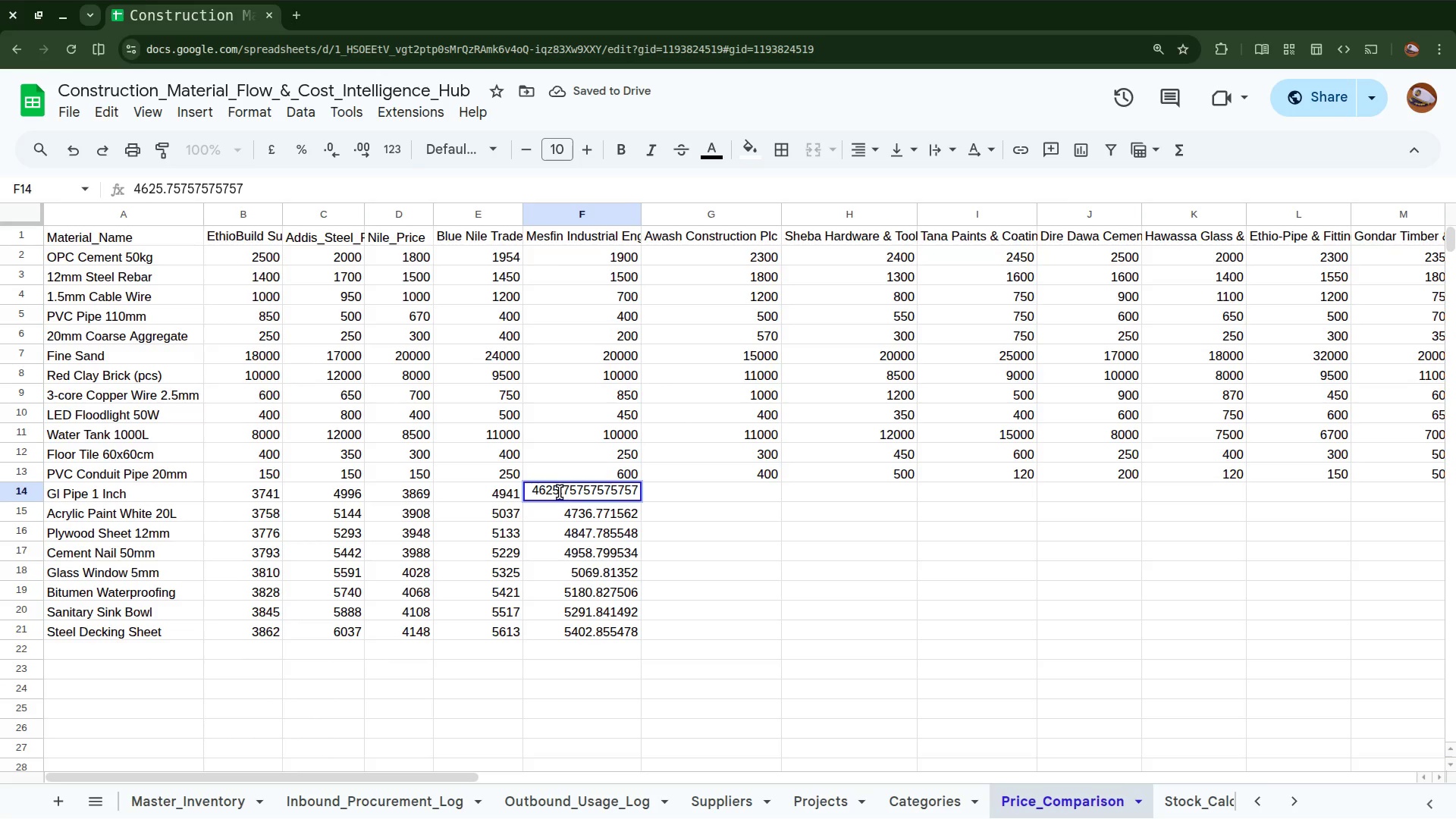 
left_click_drag(start_coordinate=[558, 492], to_coordinate=[643, 497])
 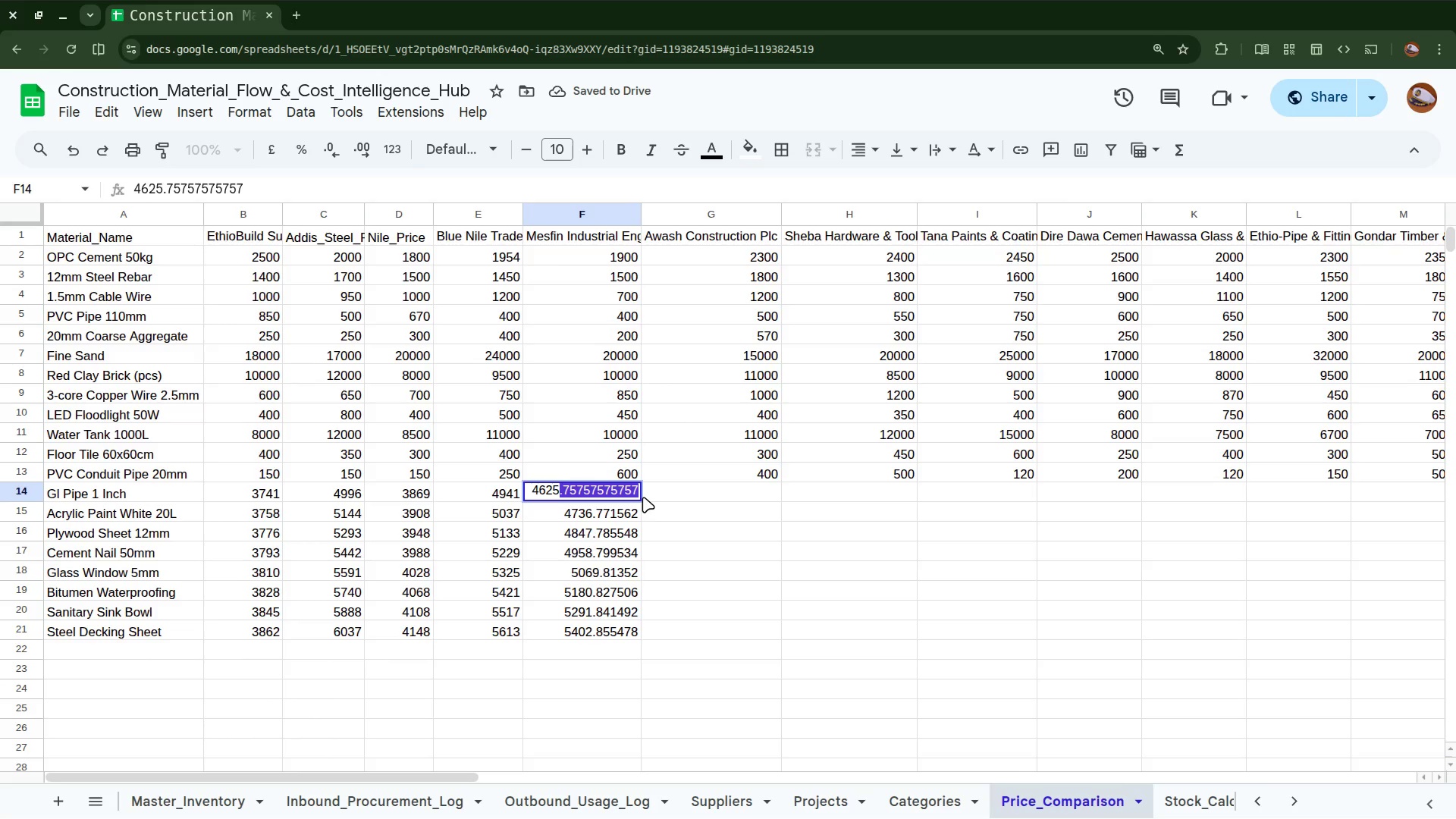 
key(Backspace)
 